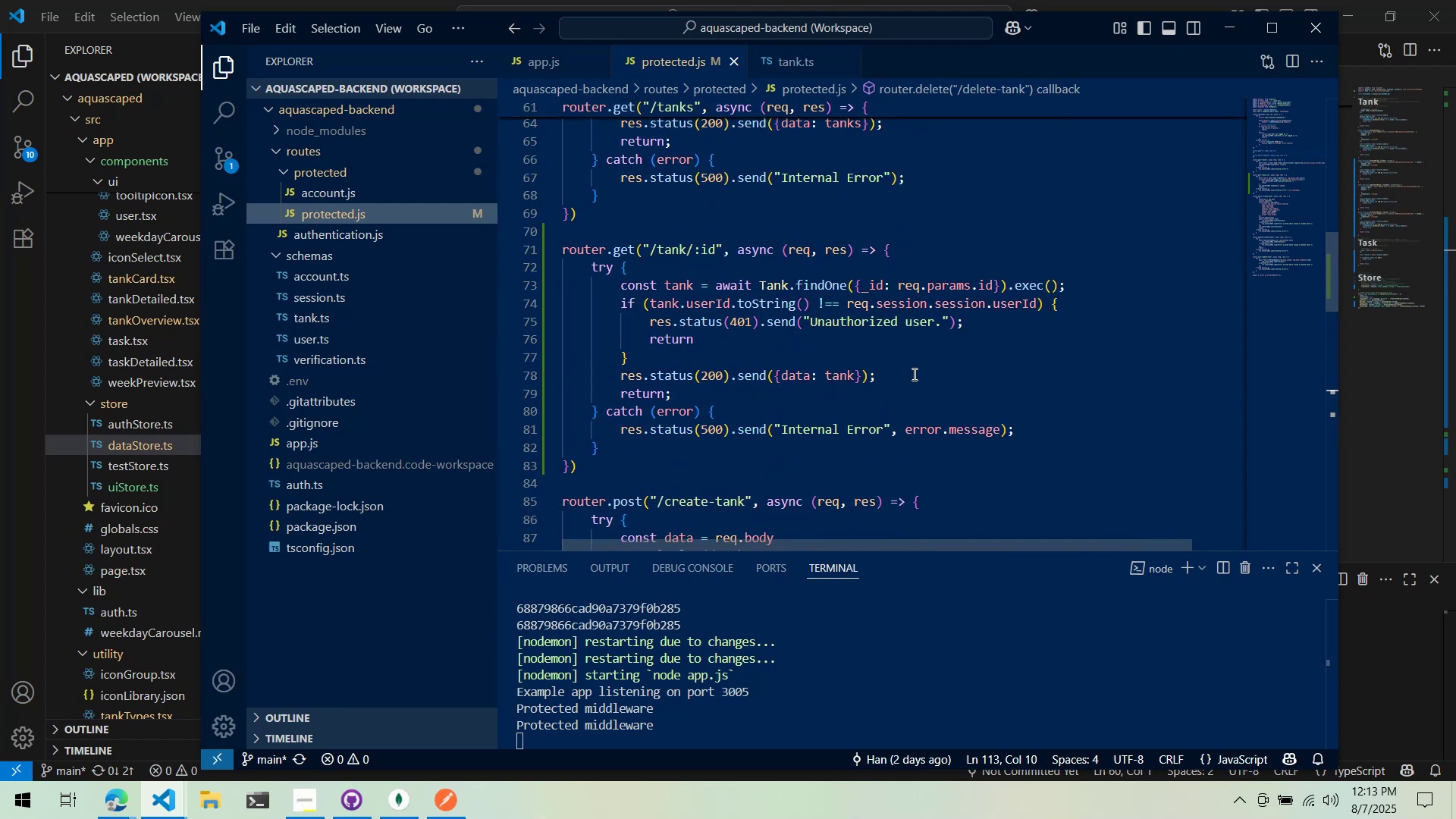 
key(Control+C)
 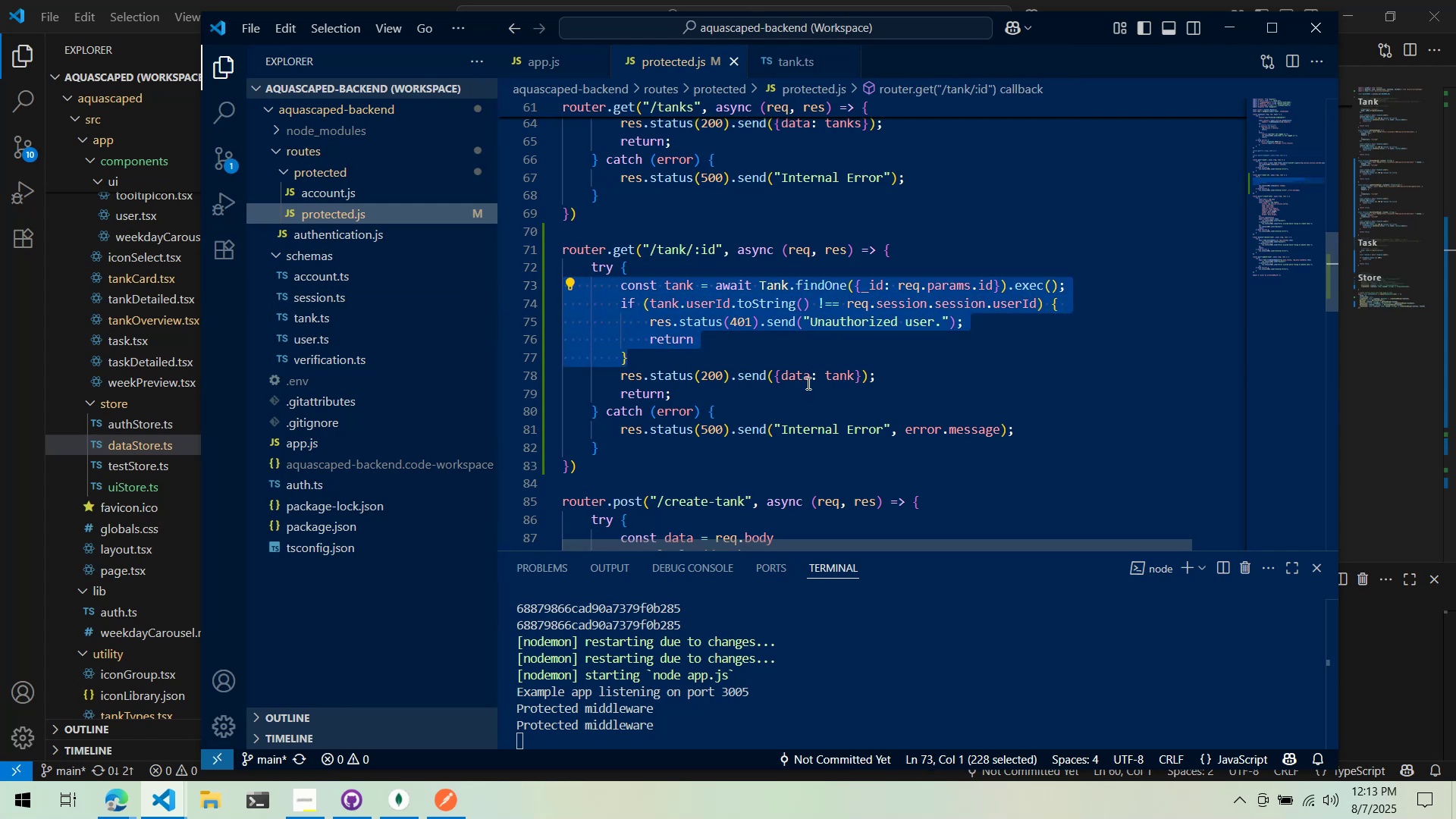 
scroll: coordinate [805, 383], scroll_direction: down, amount: 14.0
 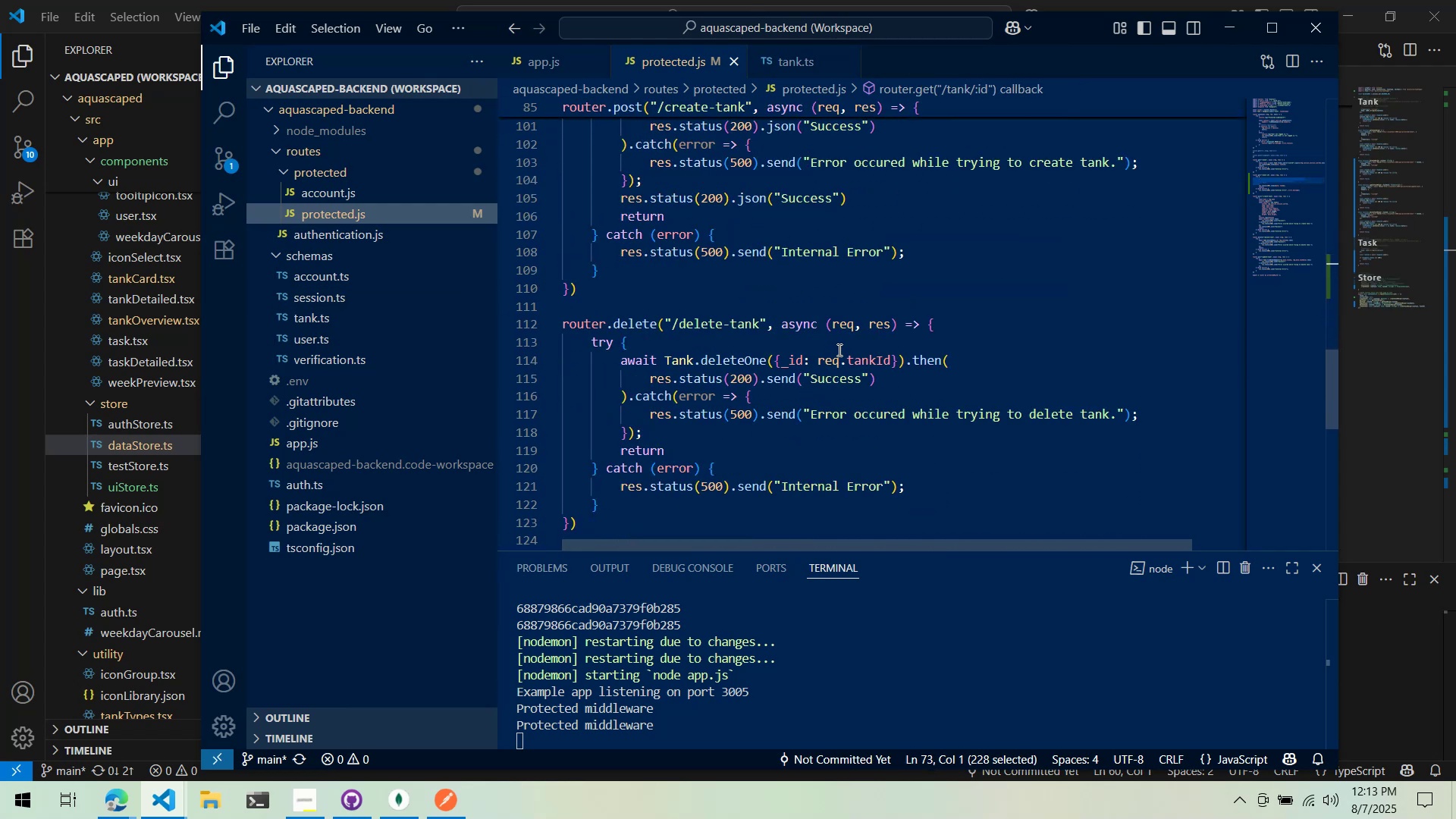 
left_click([840, 344])
 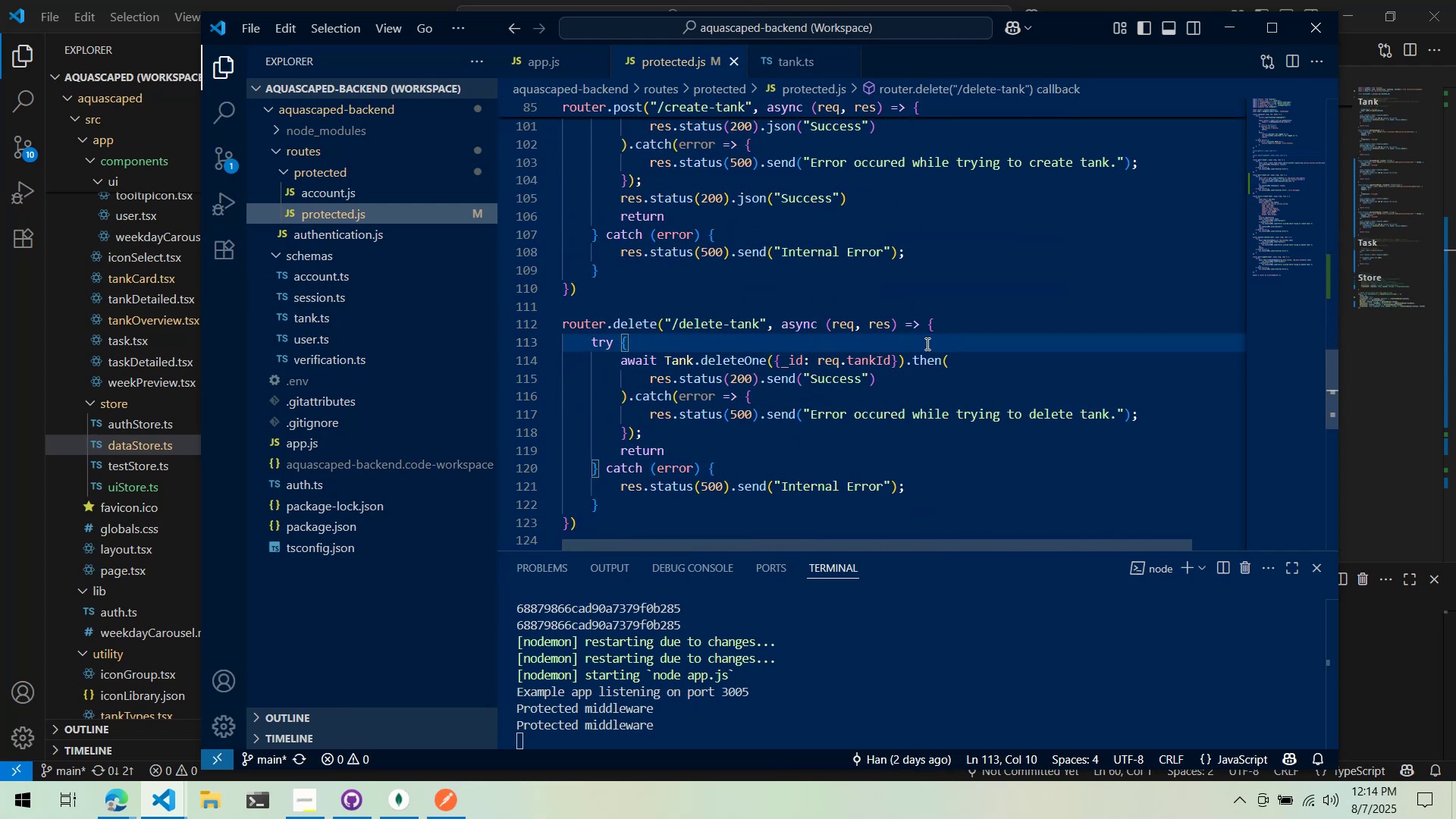 
key(Enter)
 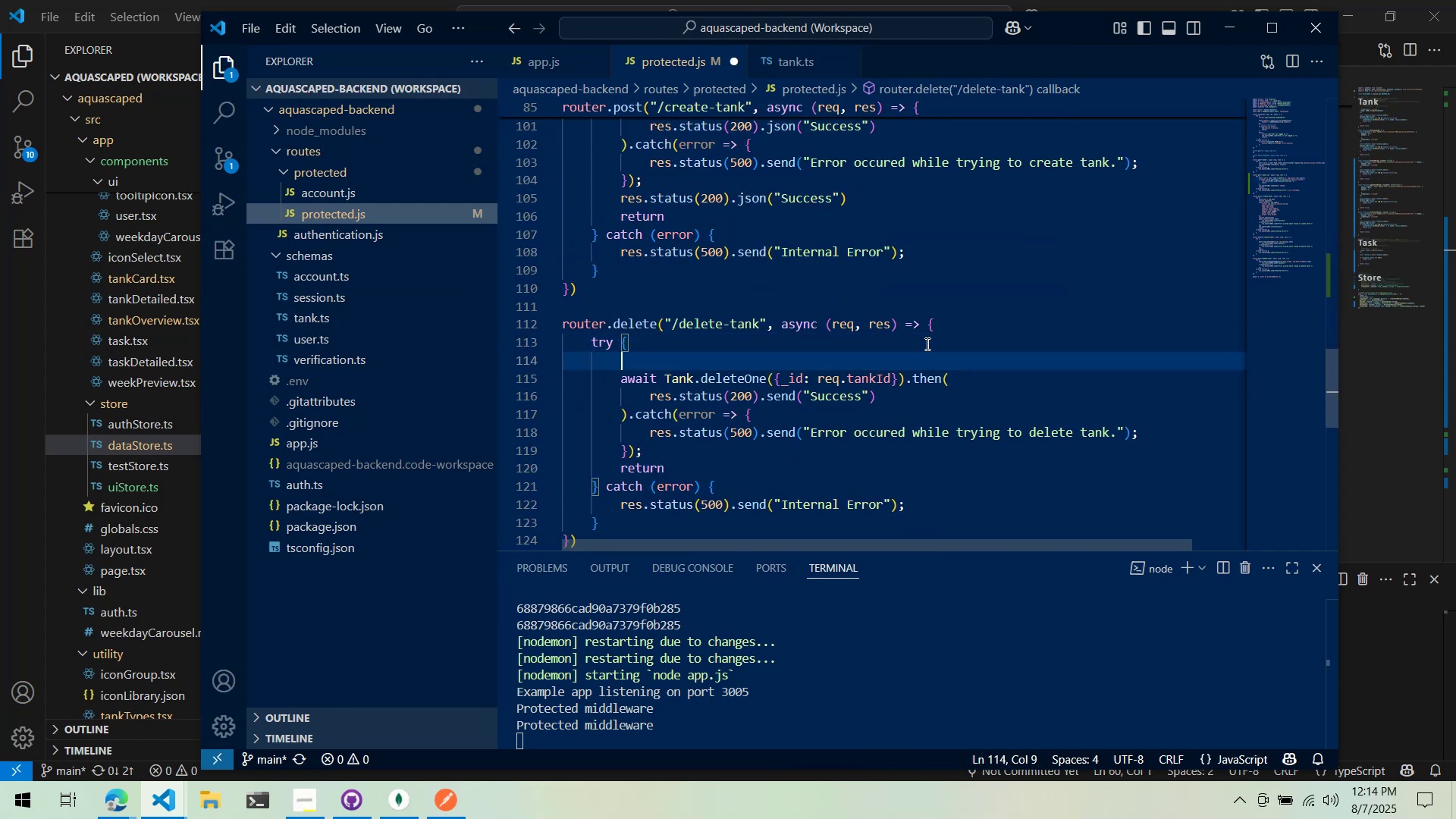 
key(Control+ControlLeft)
 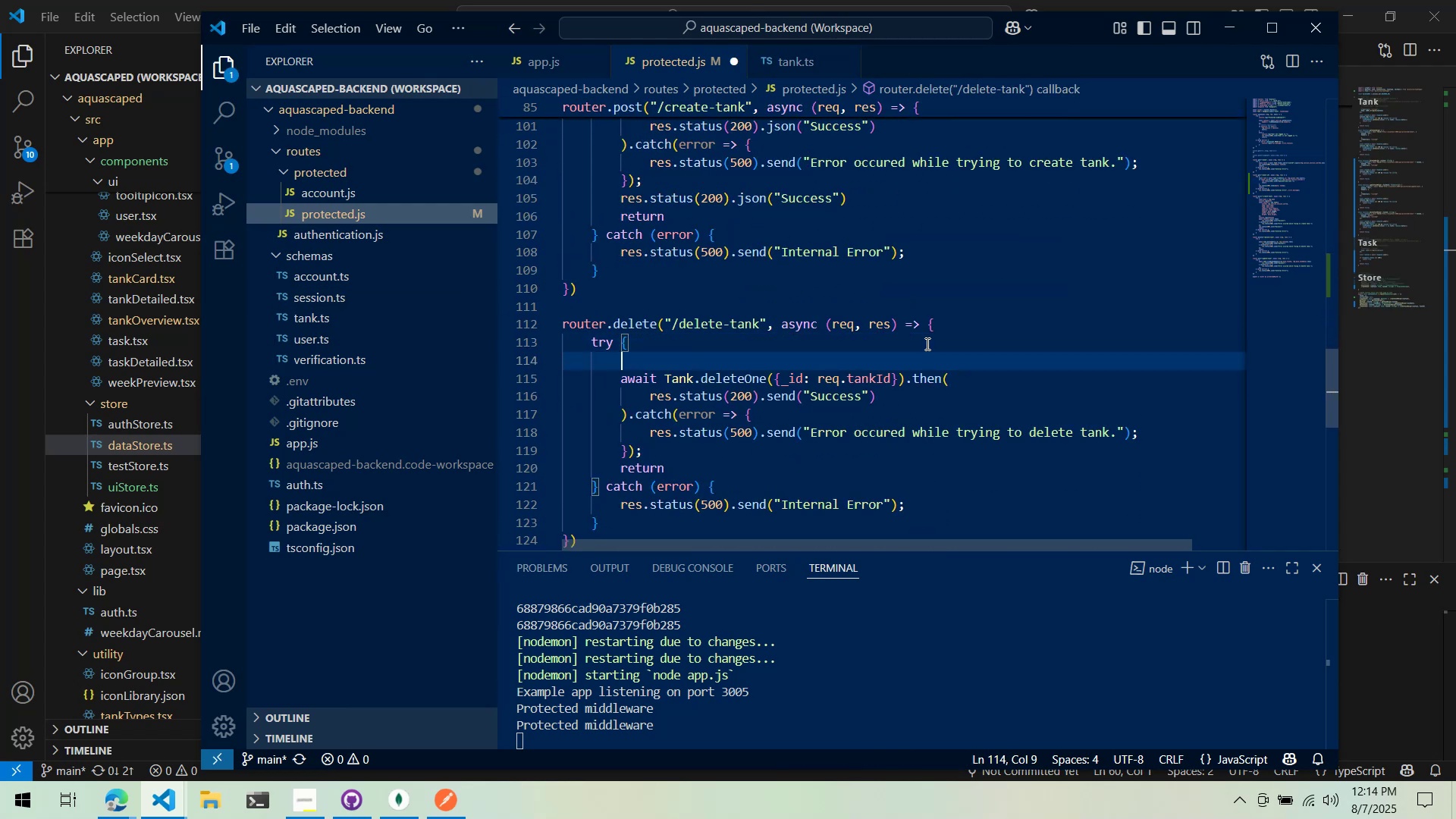 
key(Control+V)
 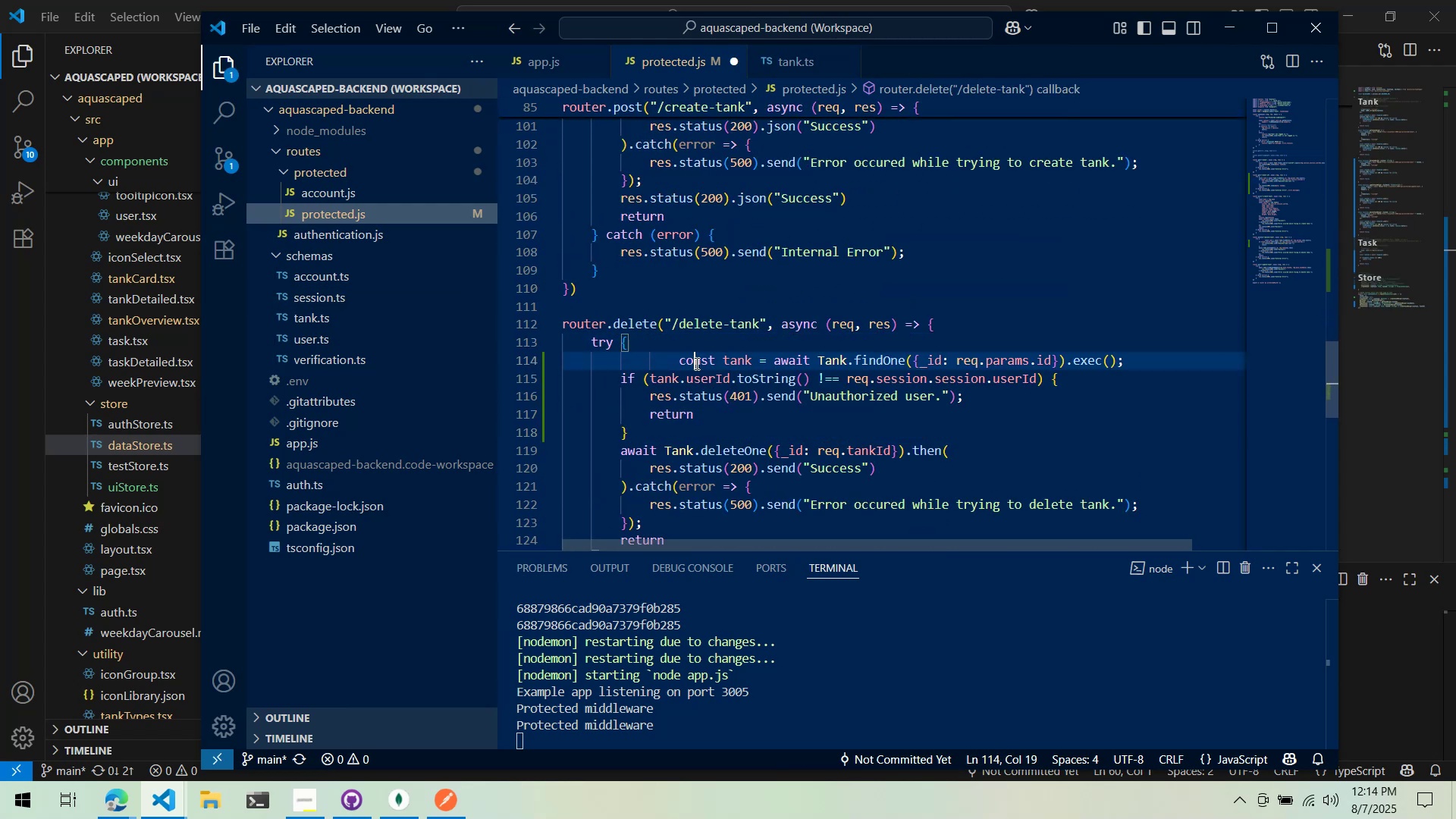 
double_click([689, 362])
 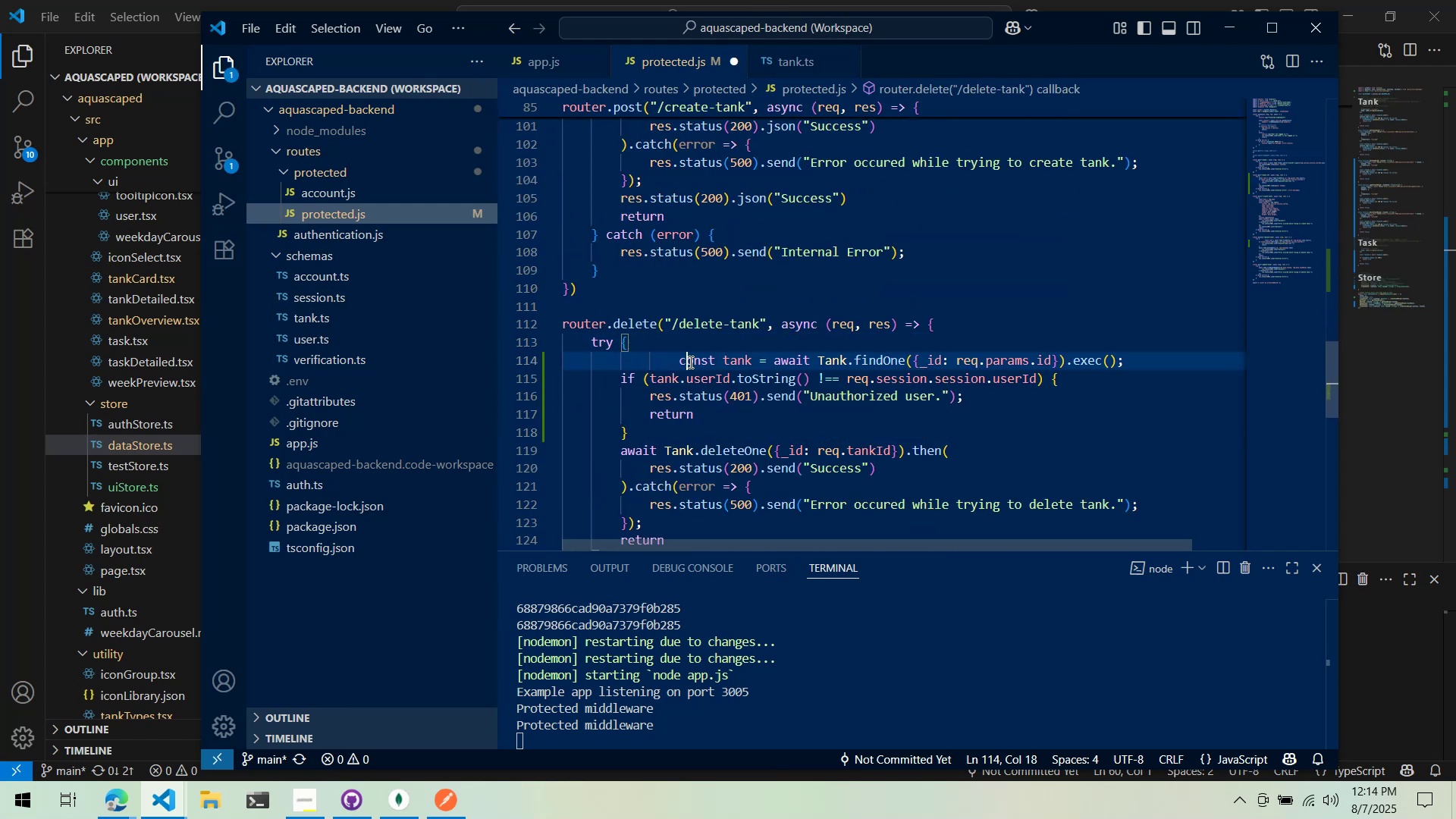 
key(Shift+ShiftLeft)
 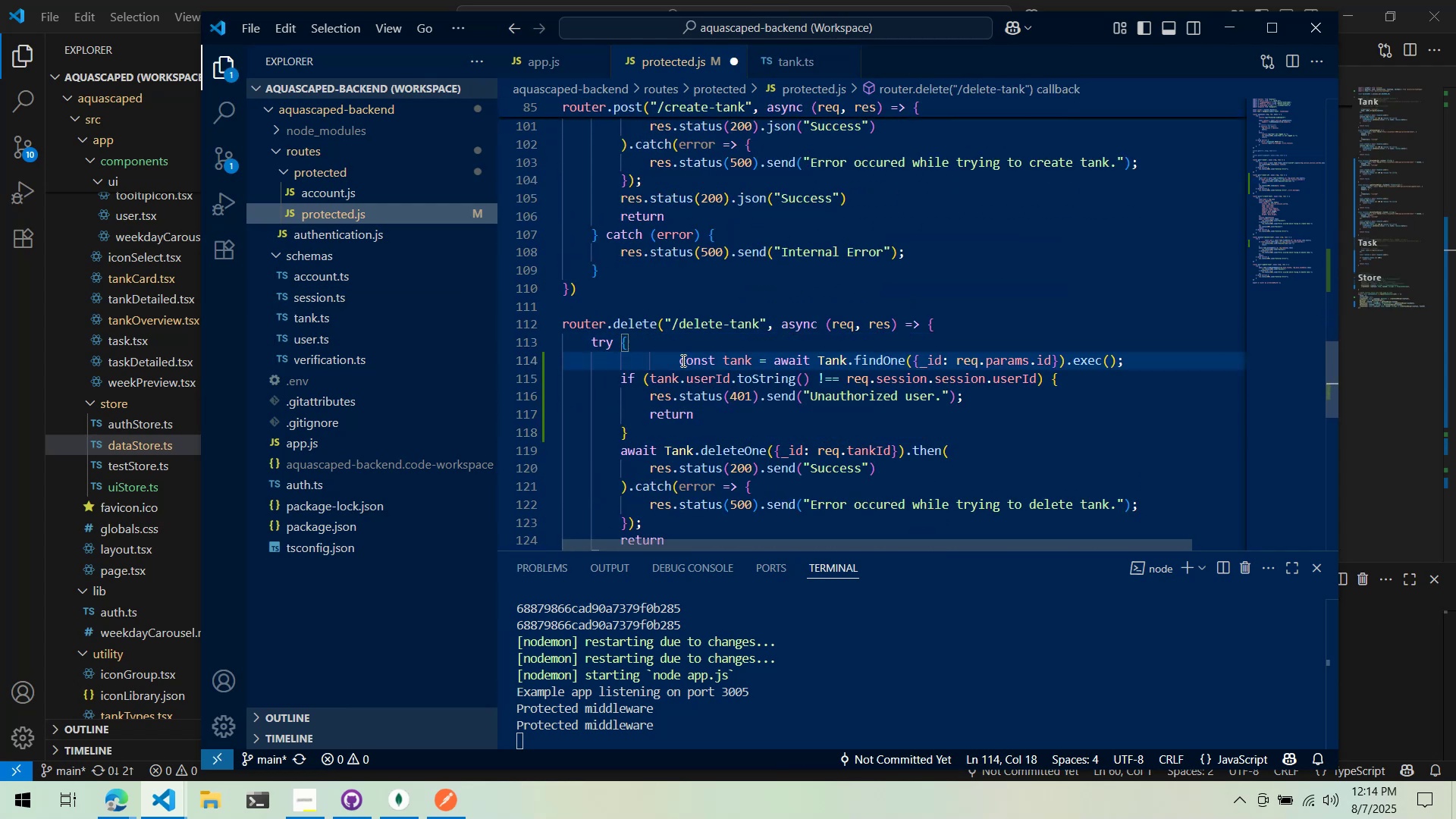 
left_click([682, 360])
 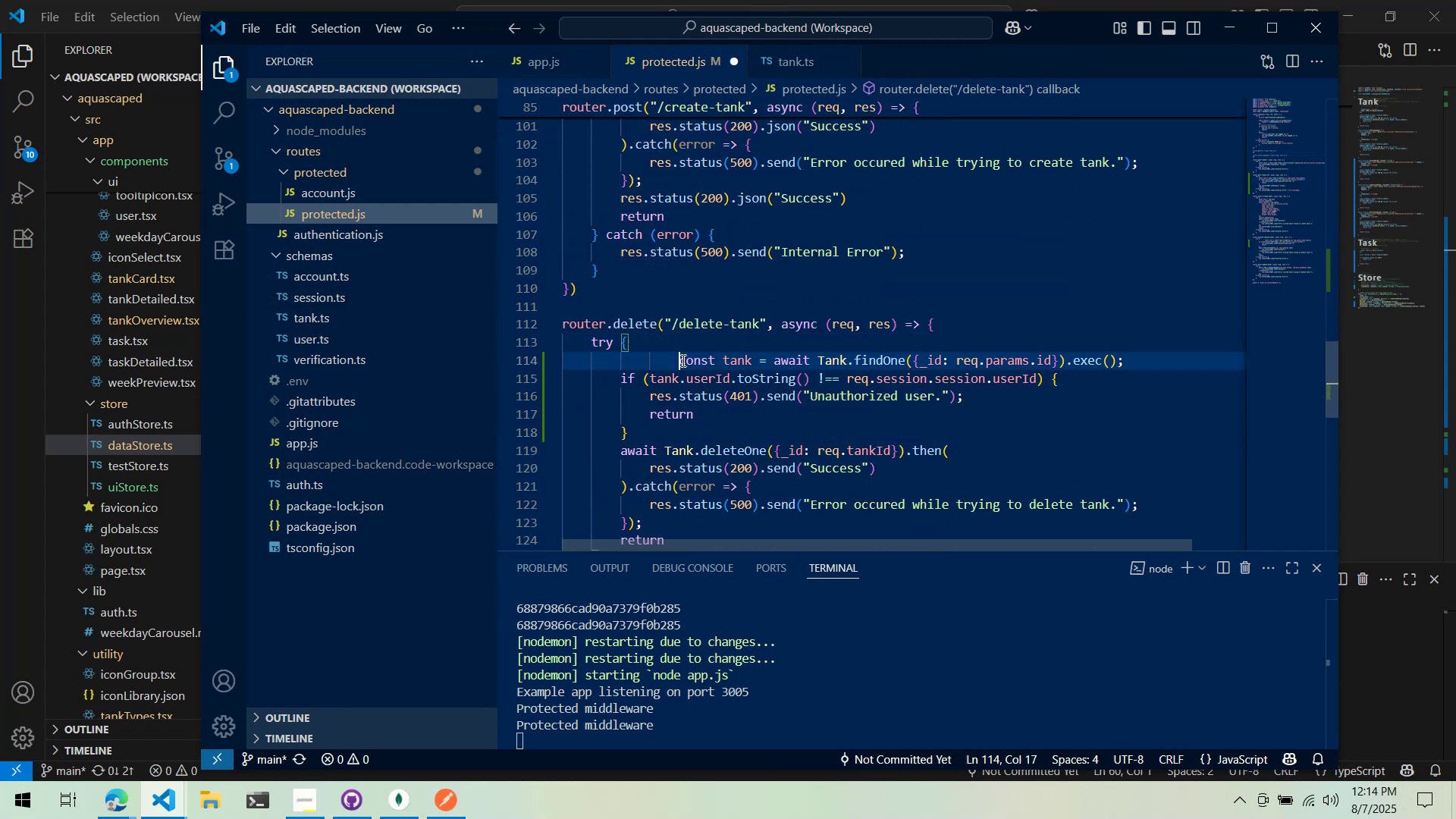 
key(Shift+Tab)
 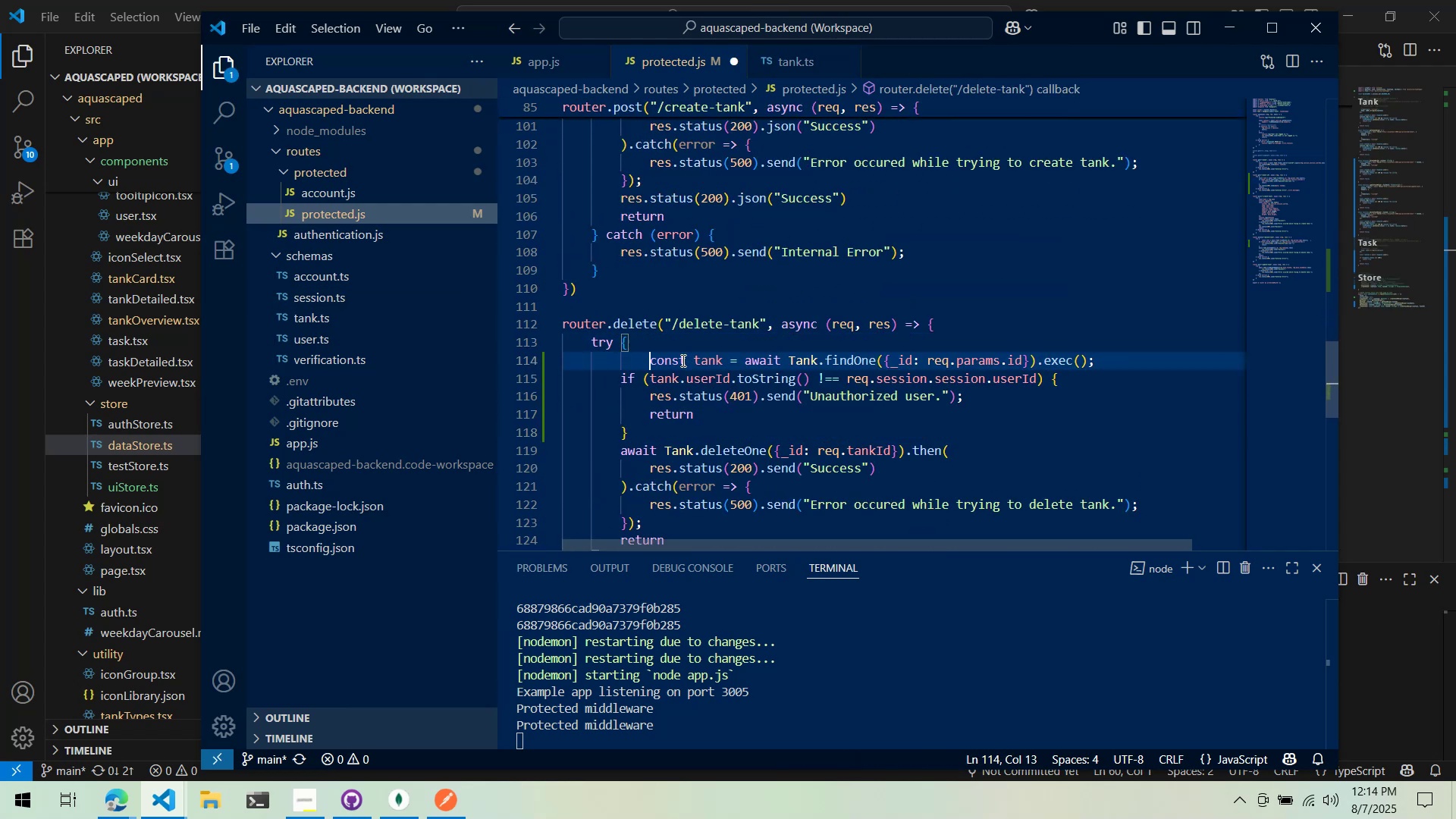 
key(Shift+Tab)
 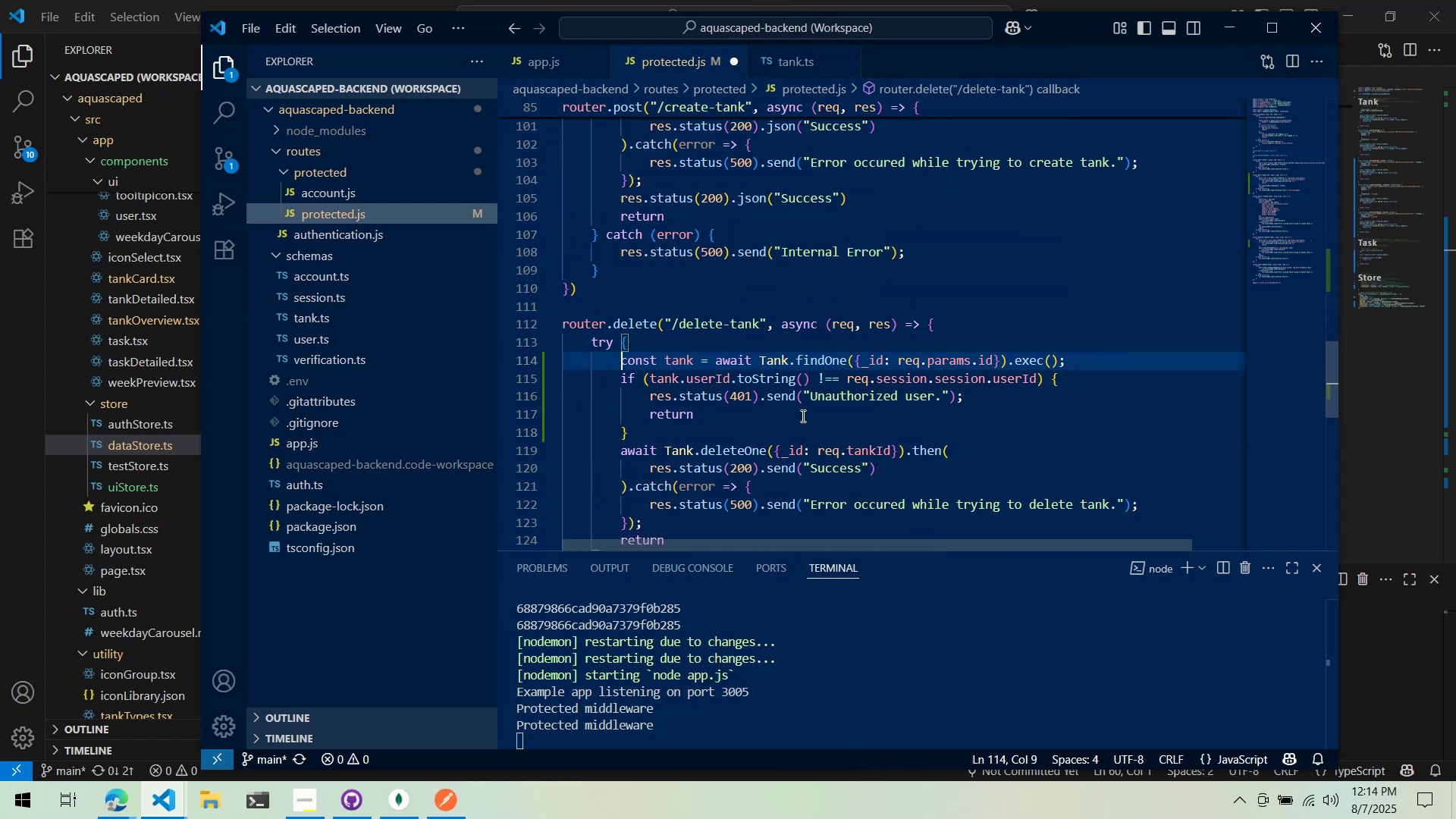 
left_click([802, 416])
 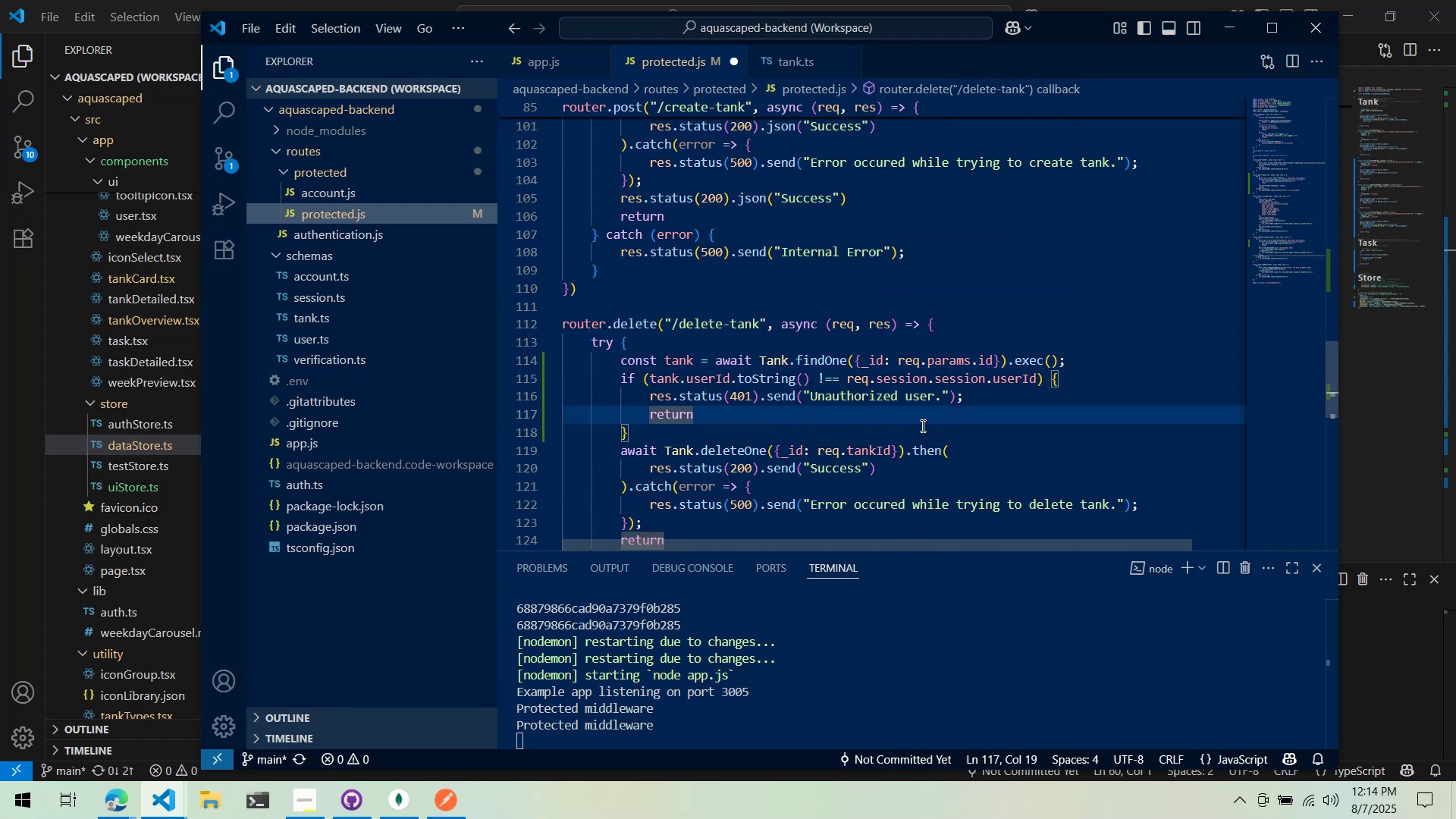 
left_click([918, 428])
 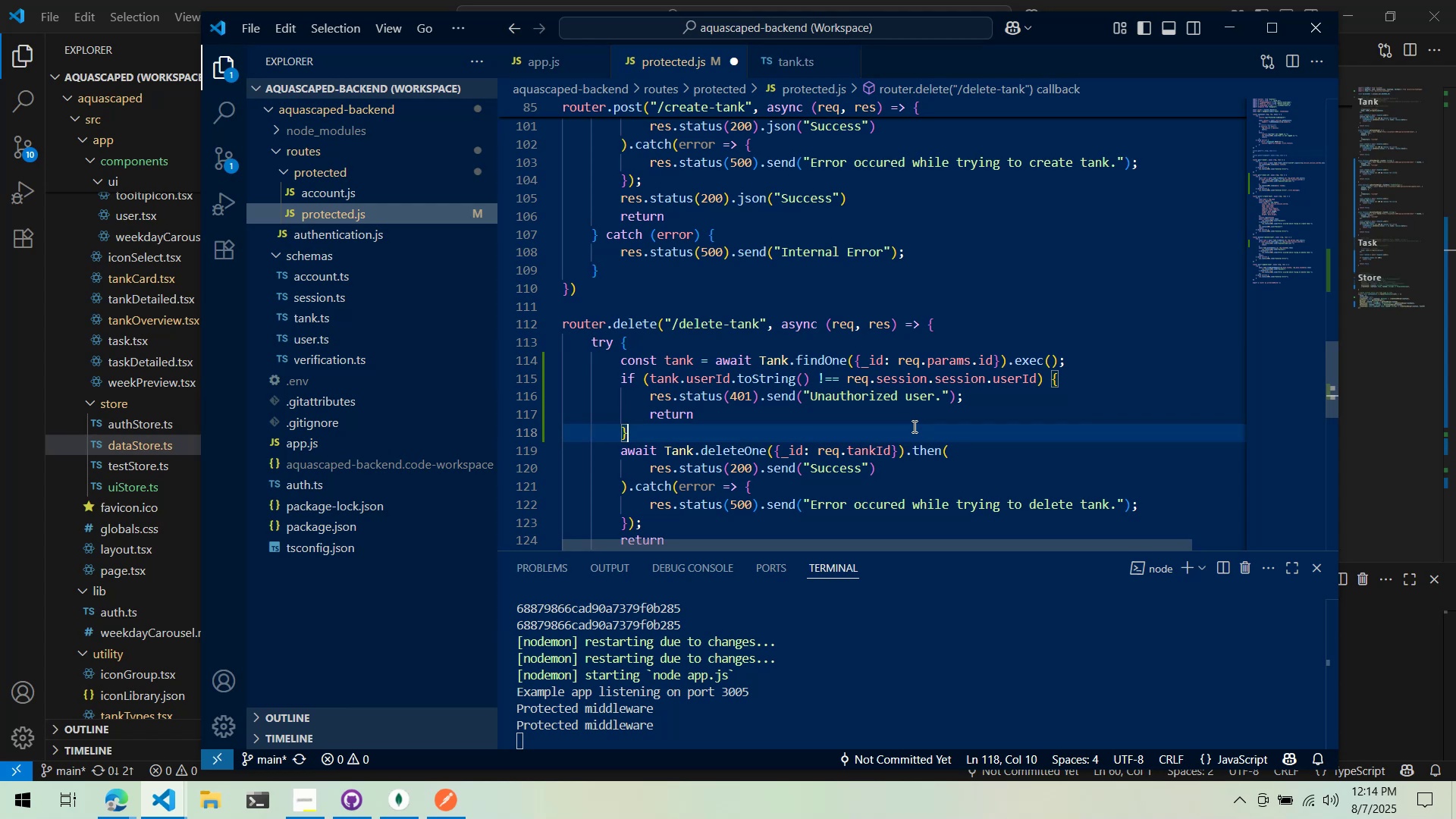 
double_click([871, 442])
 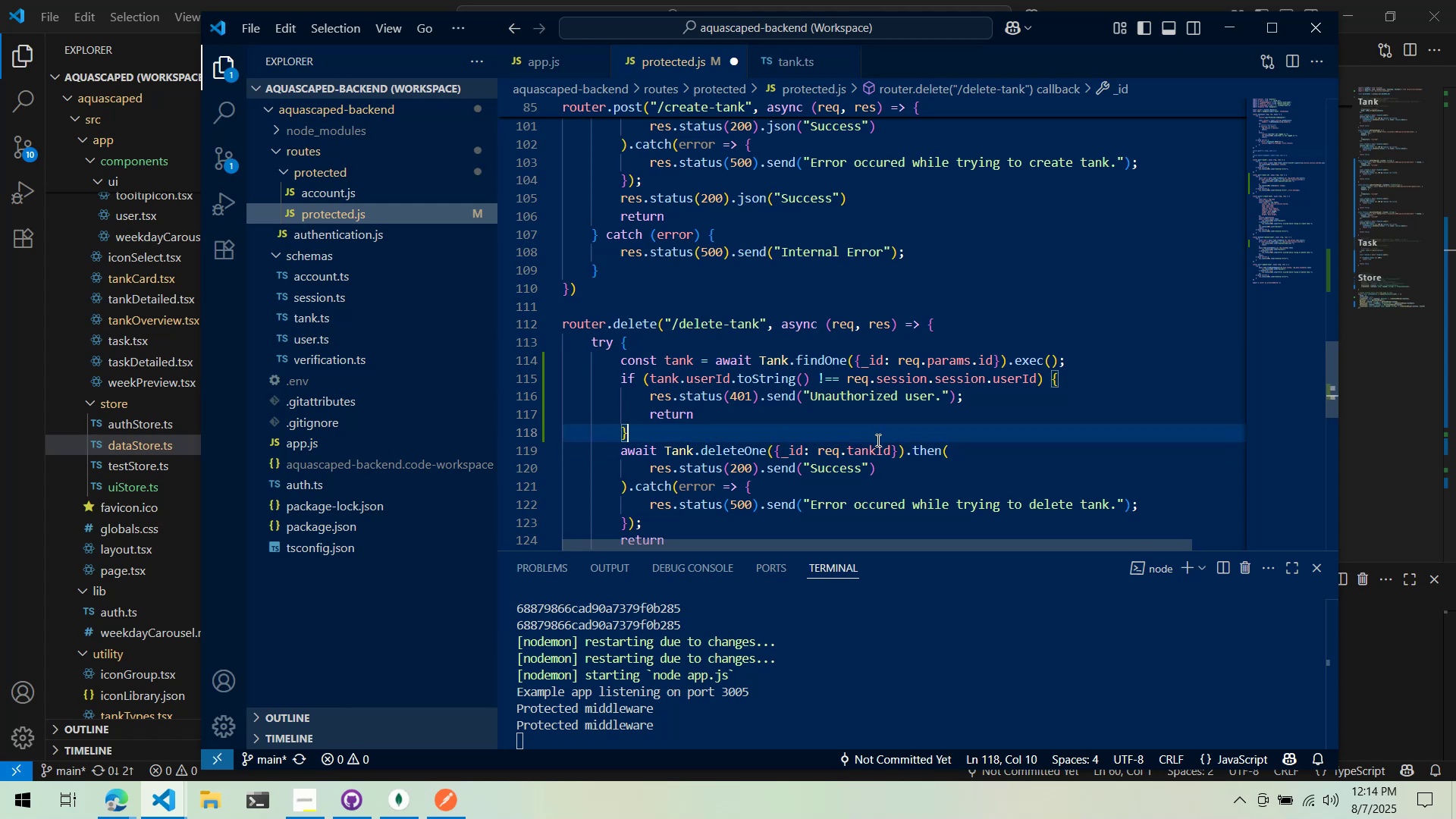 
double_click([872, 444])
 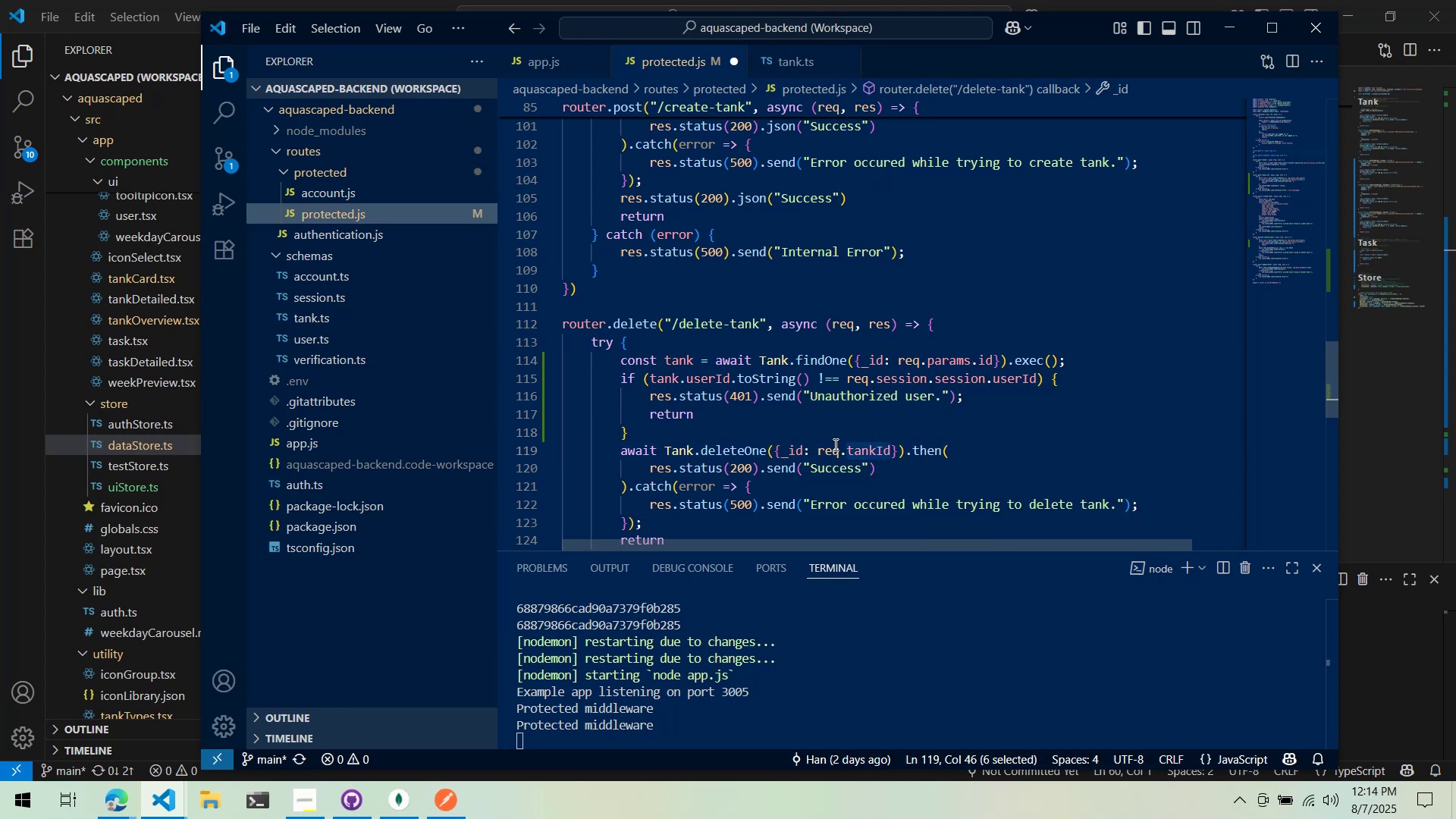 
double_click([860, 446])
 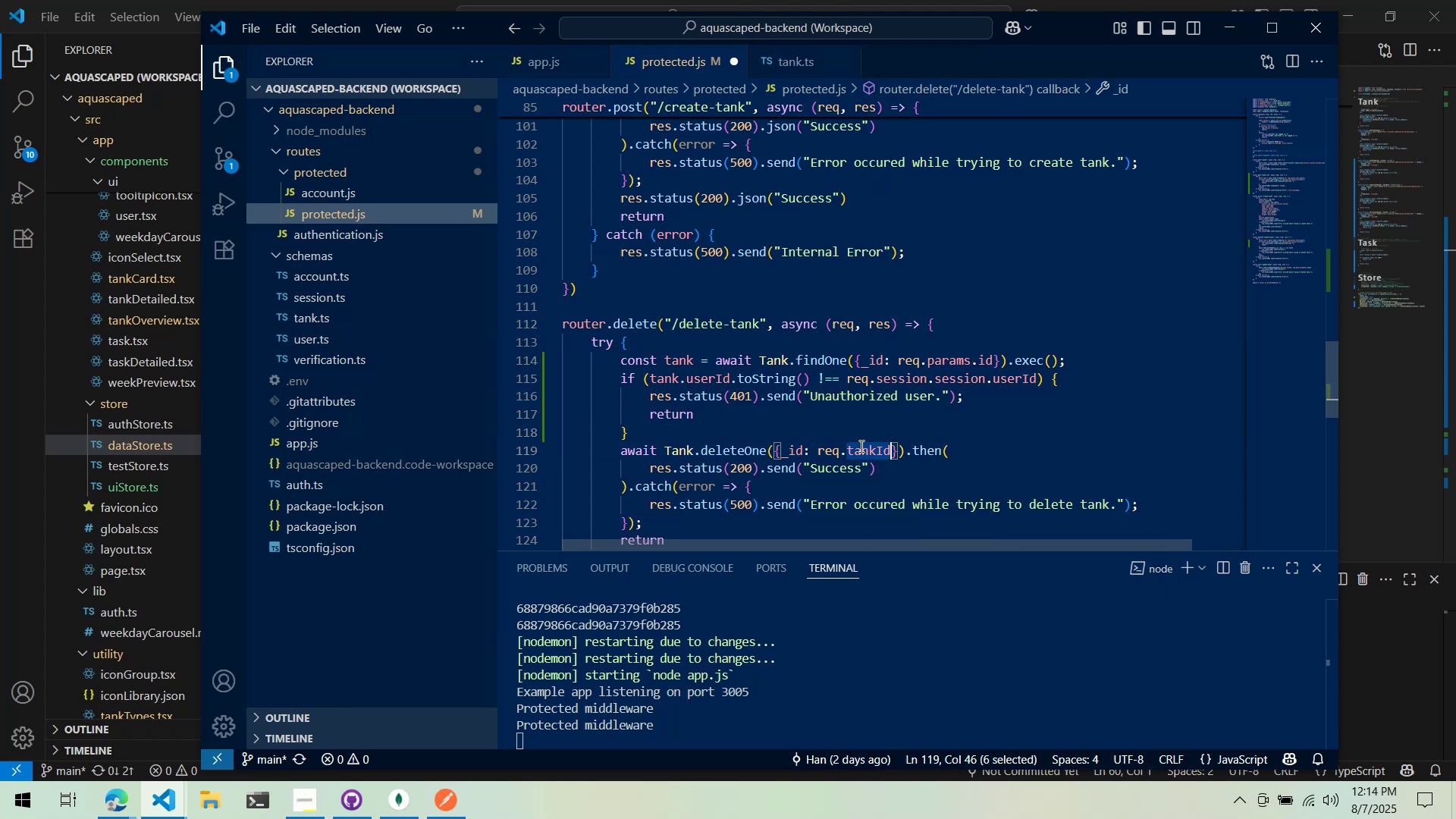 
triple_click([860, 446])
 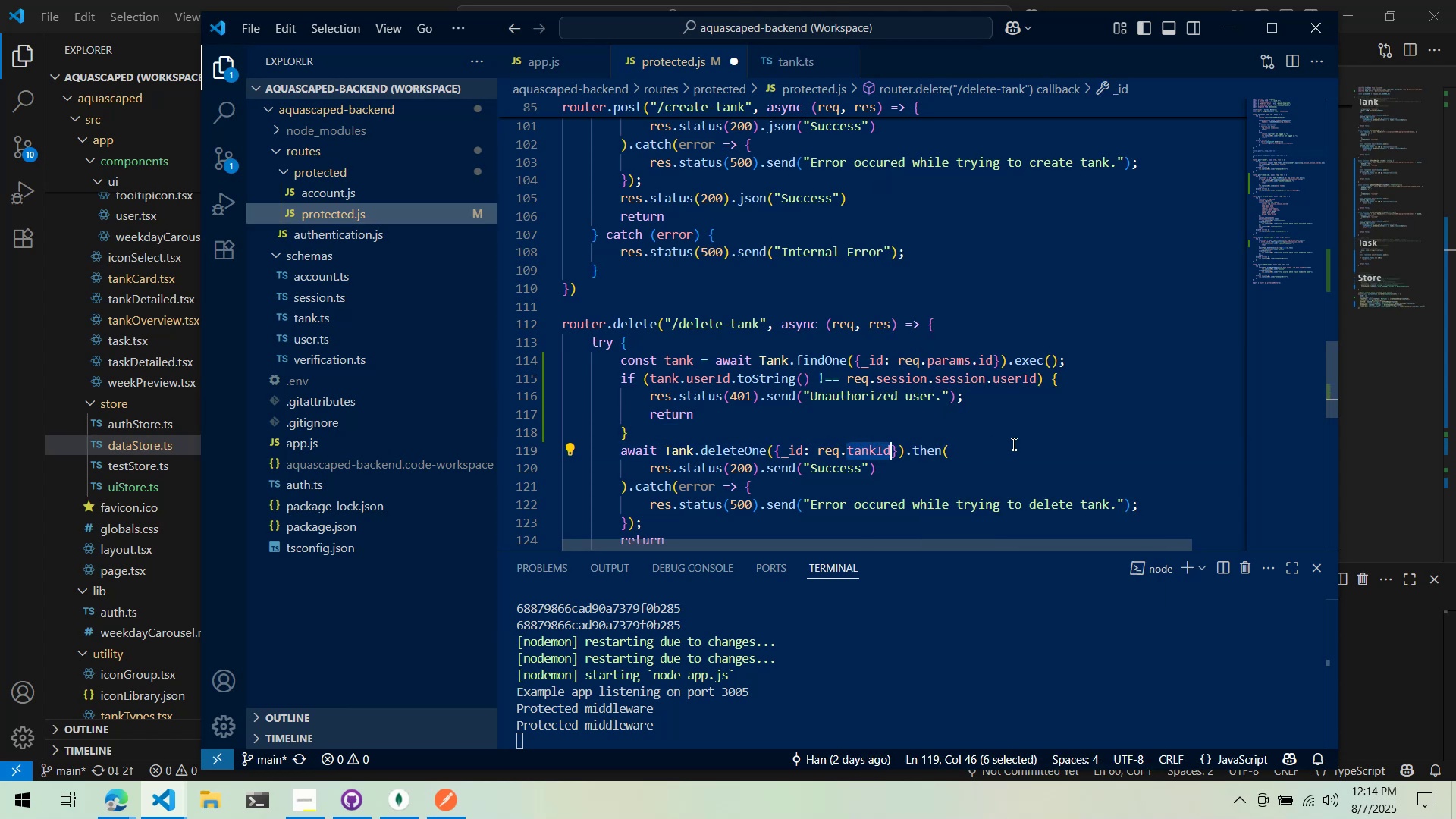 
type(params.id)
 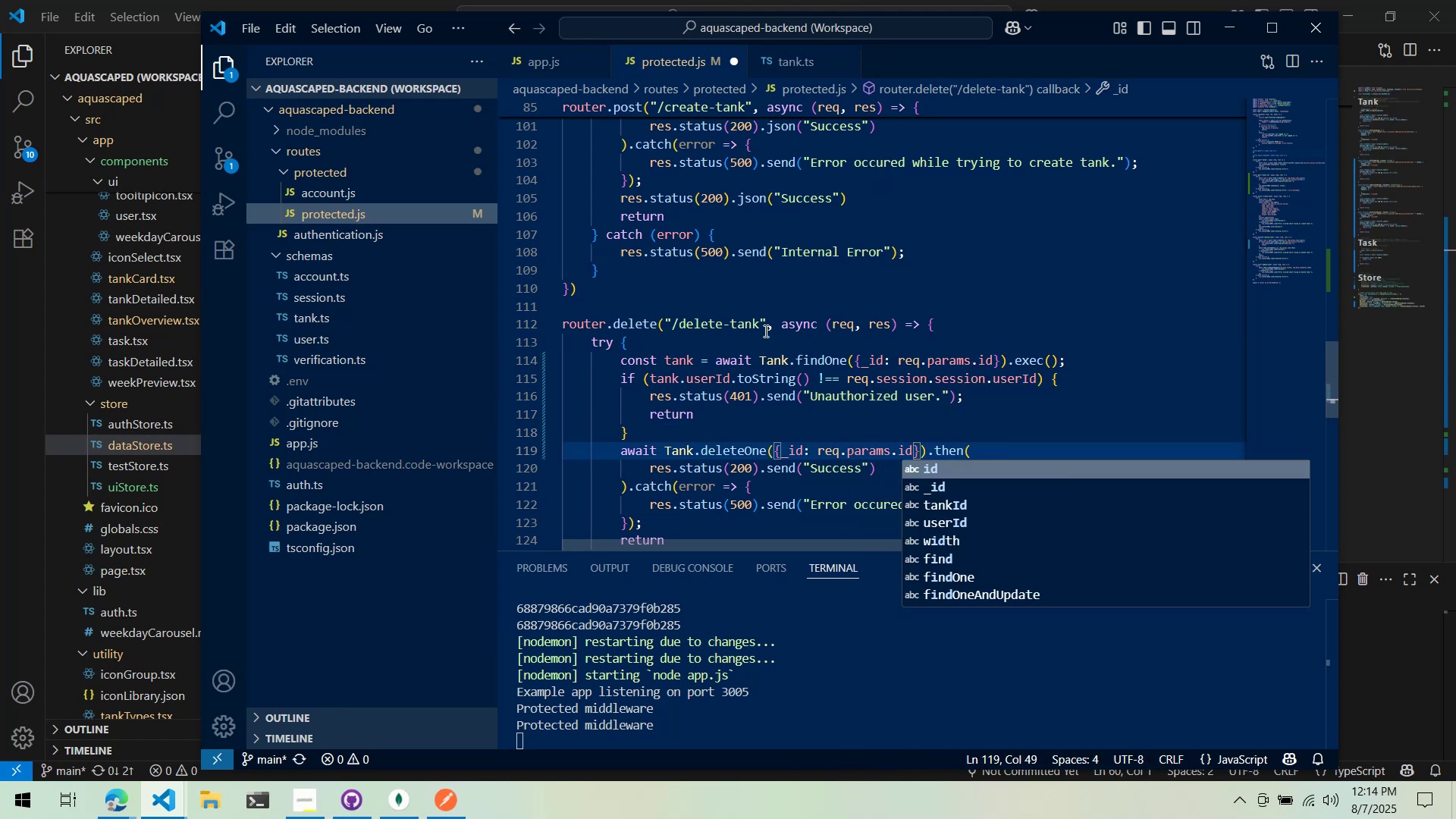 
double_click([758, 332])
 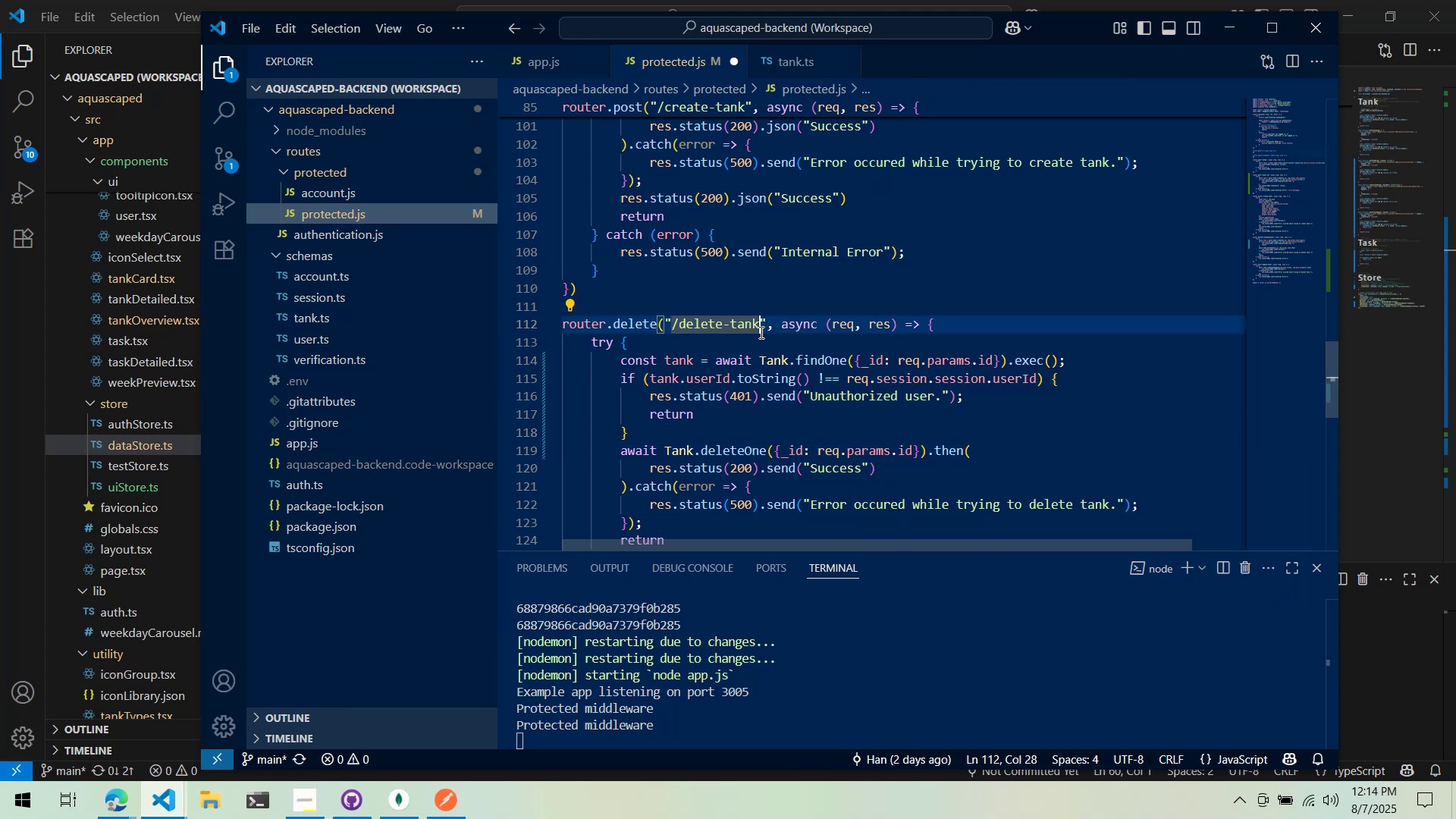 
type(/:id)
 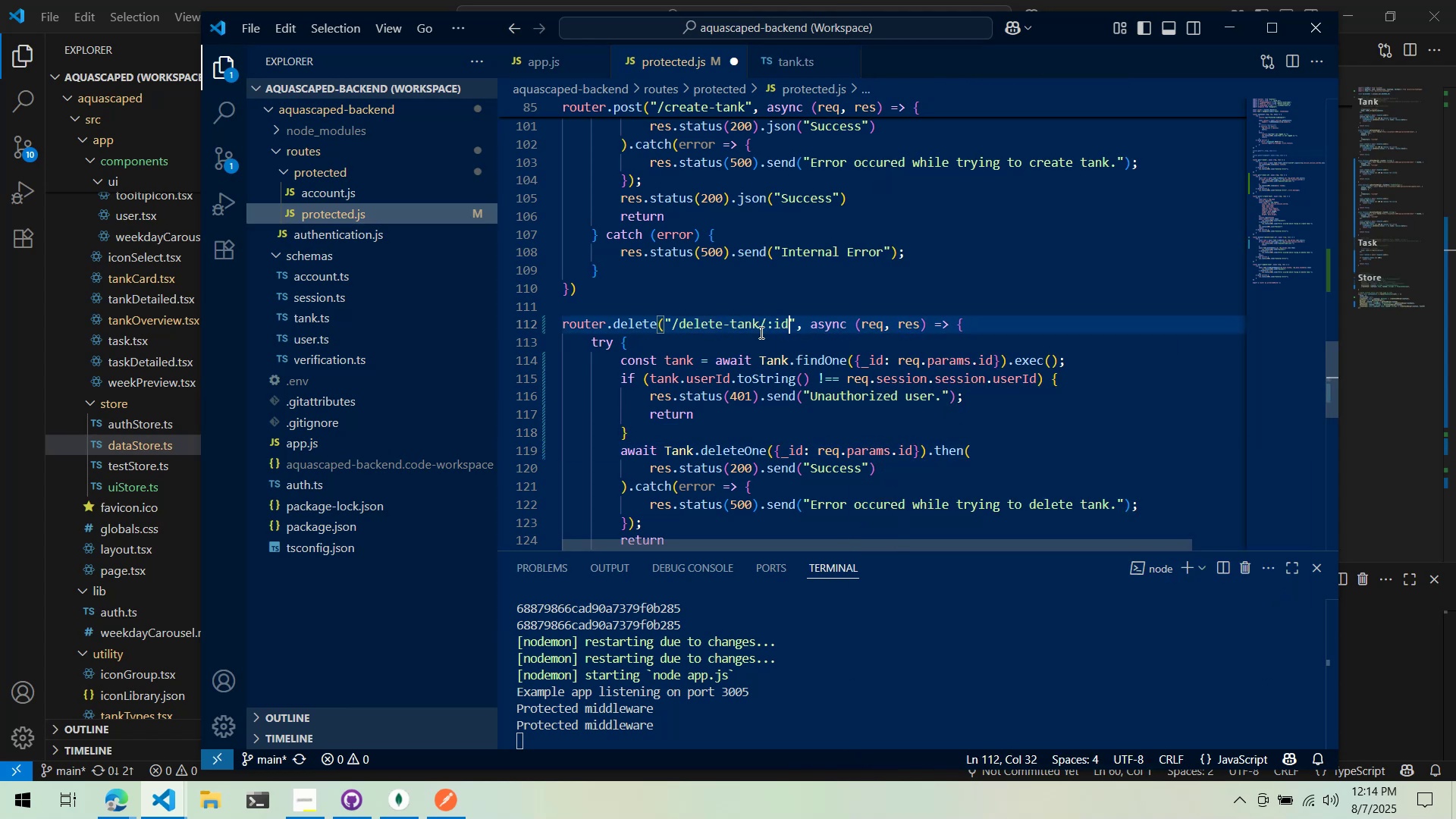 
key(Control+ControlLeft)
 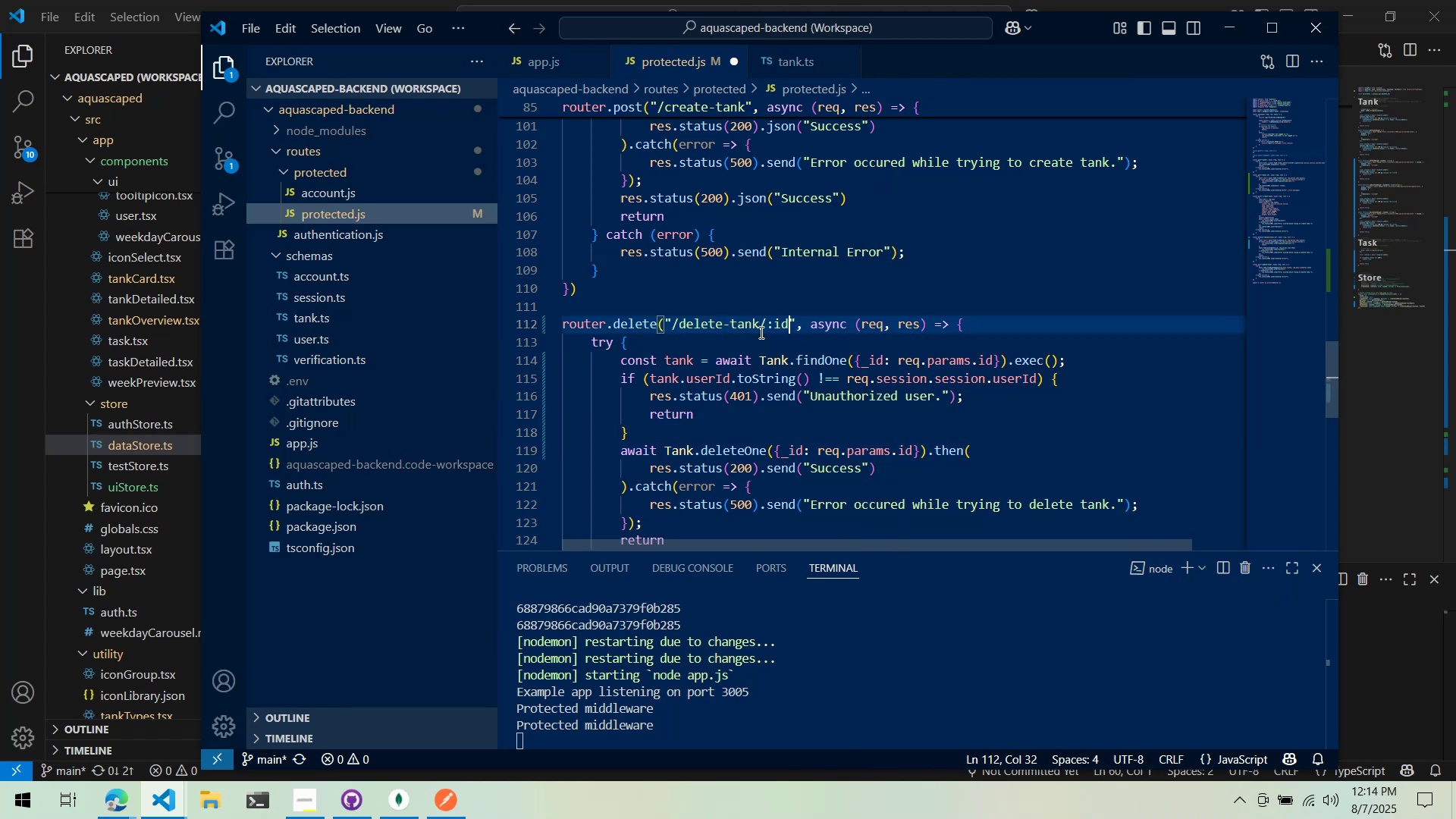 
key(Control+S)
 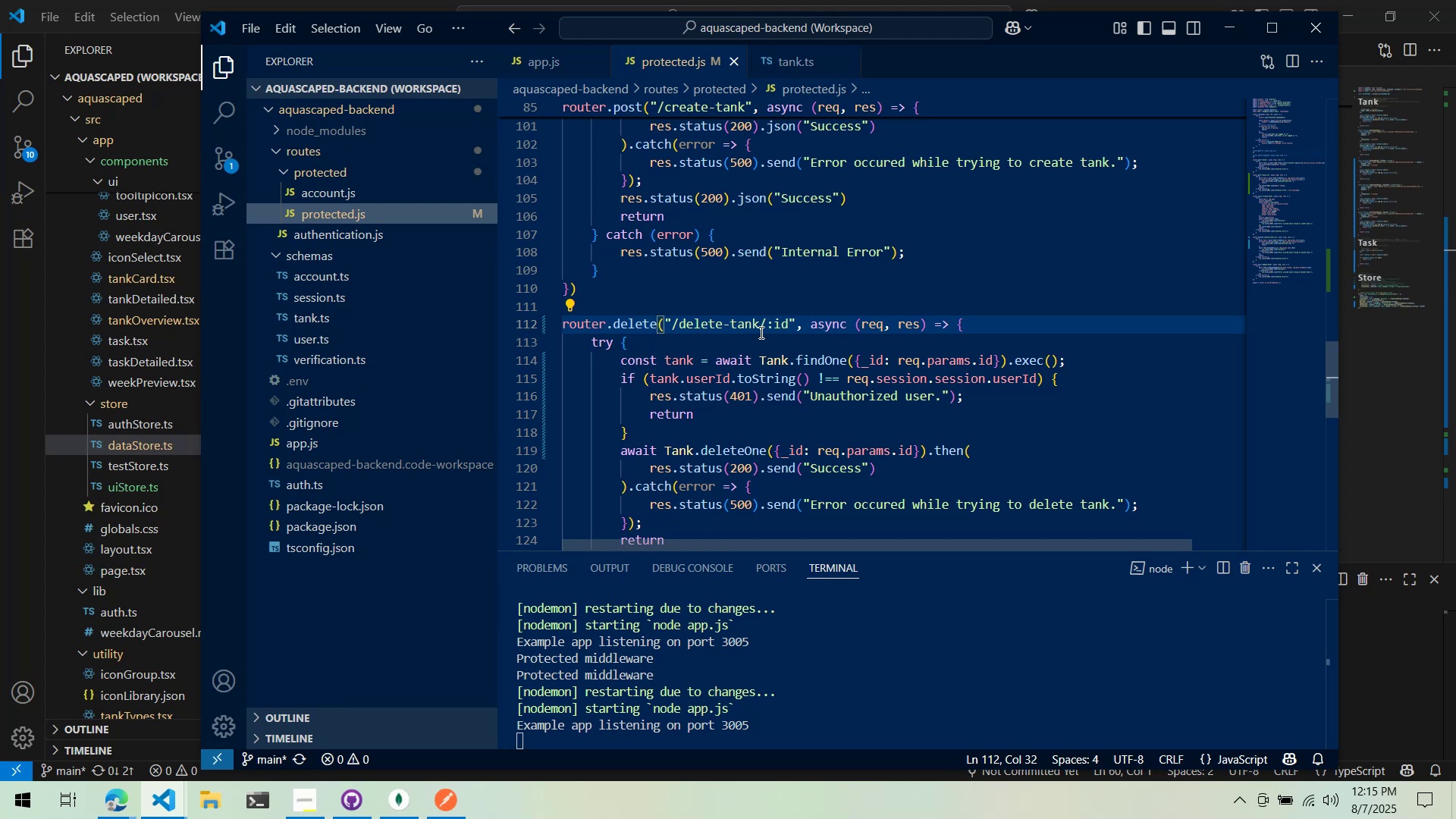 
wait(60.2)
 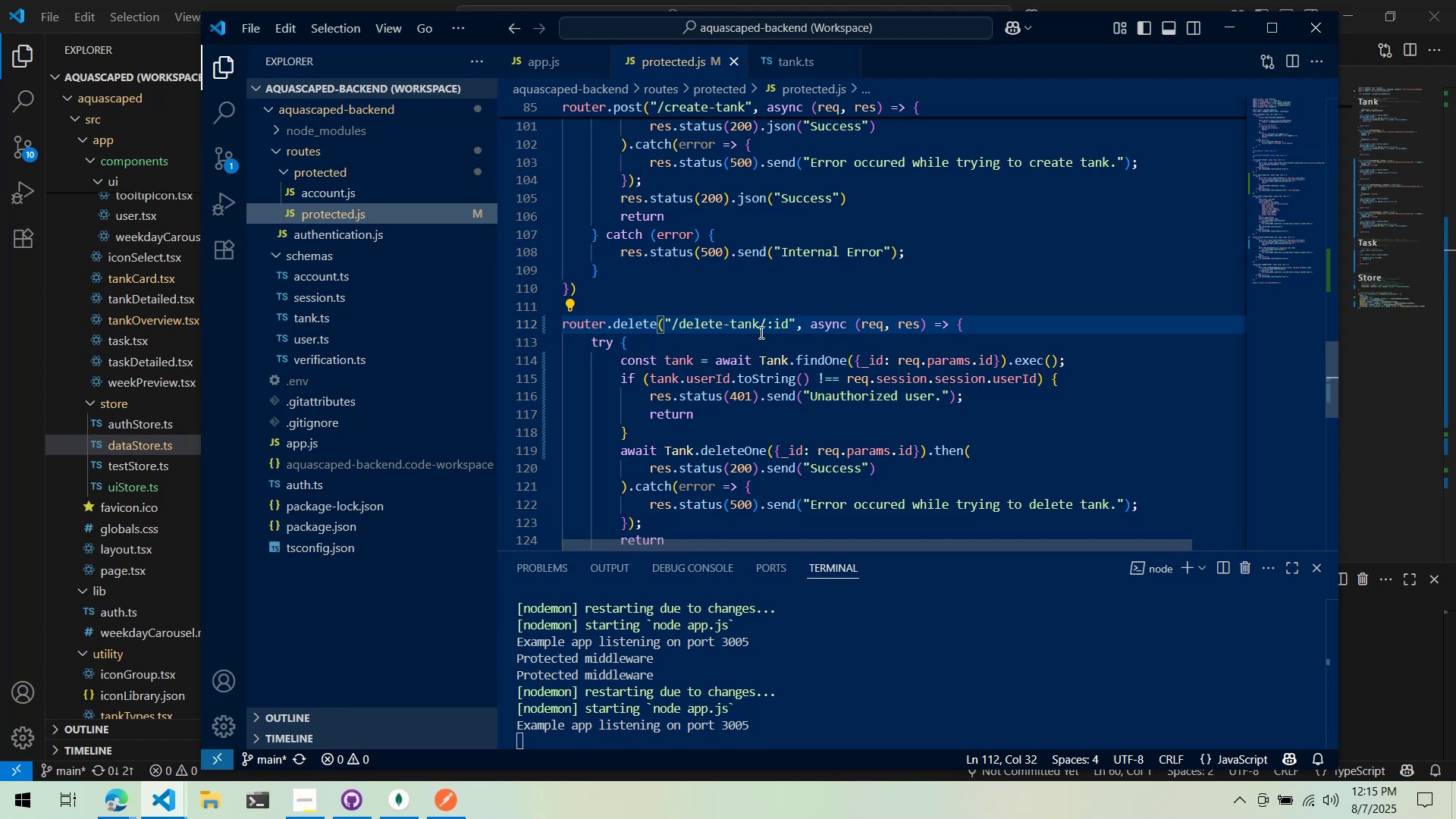 
key(Alt+AltLeft)
 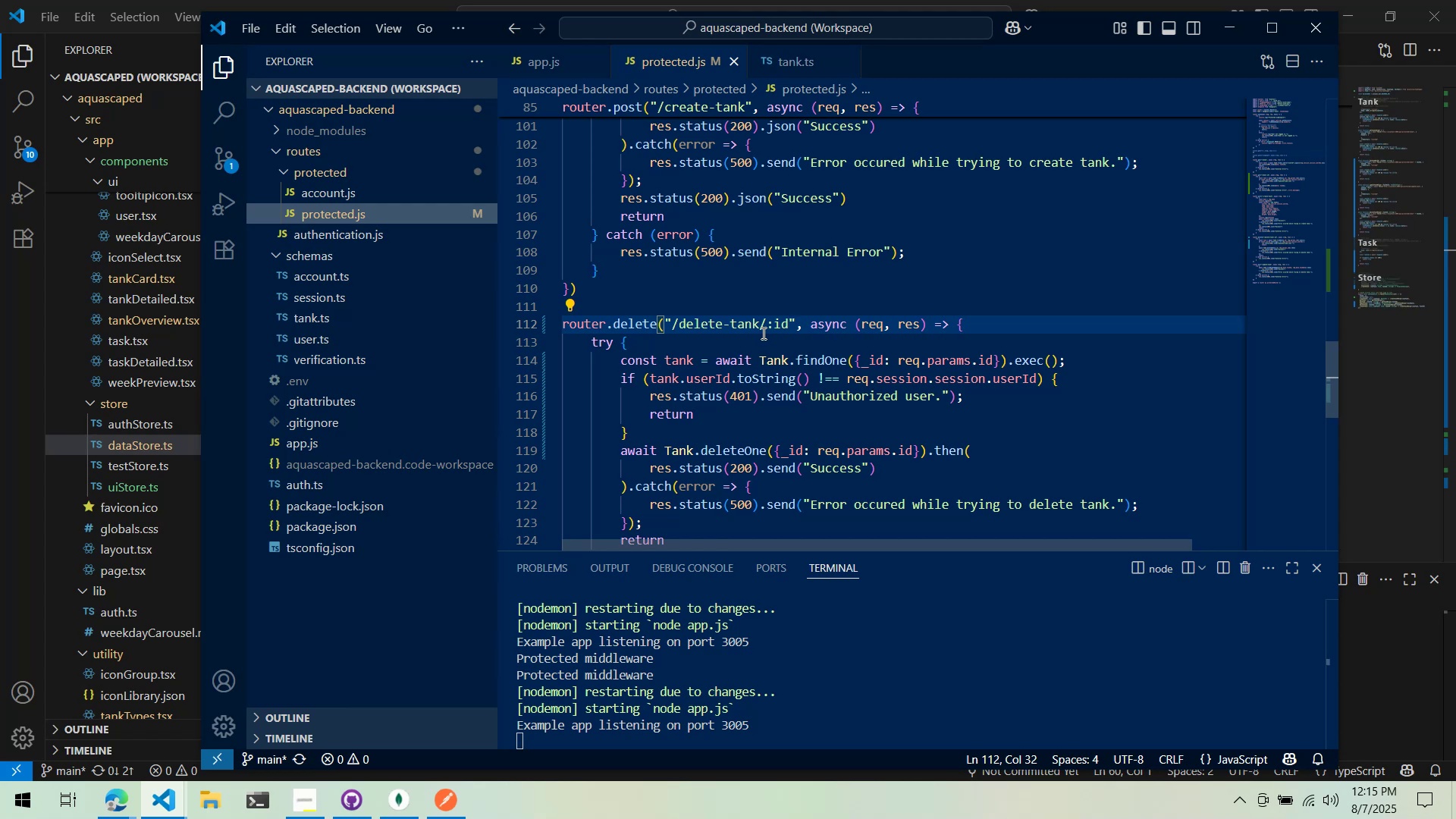 
key(Alt+Tab)
 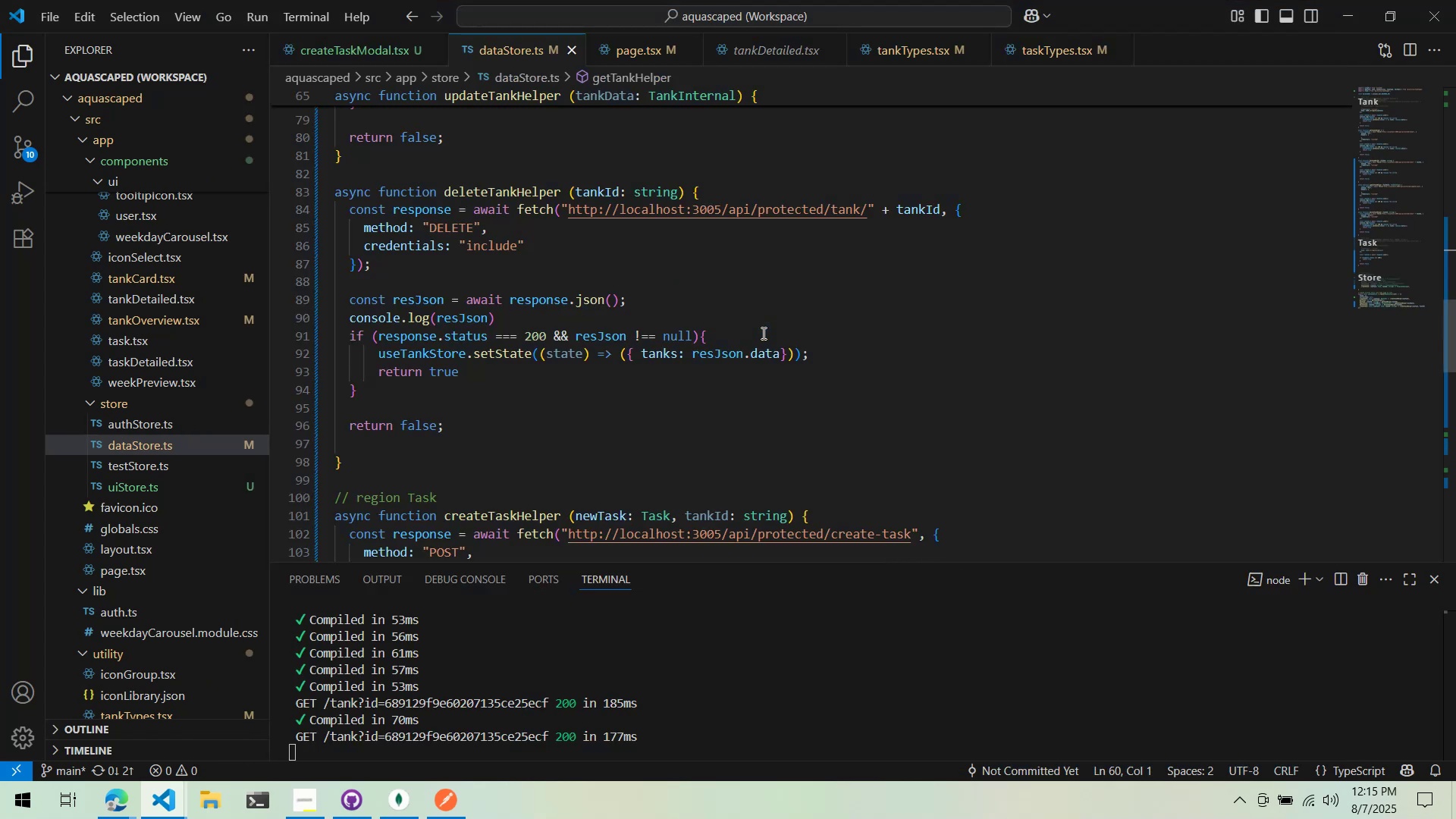 
key(Alt+Tab)
 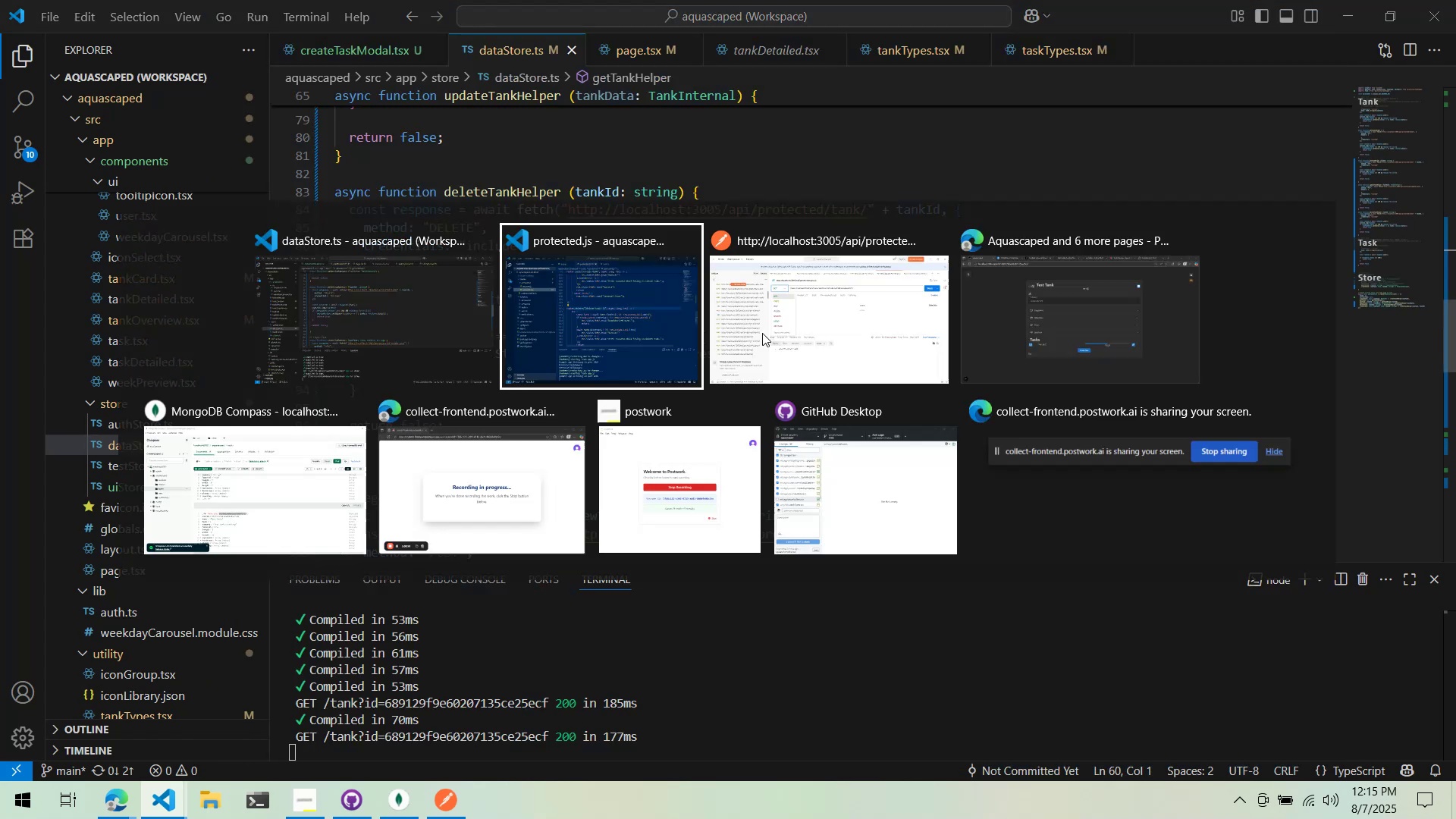 
key(Alt+Tab)
 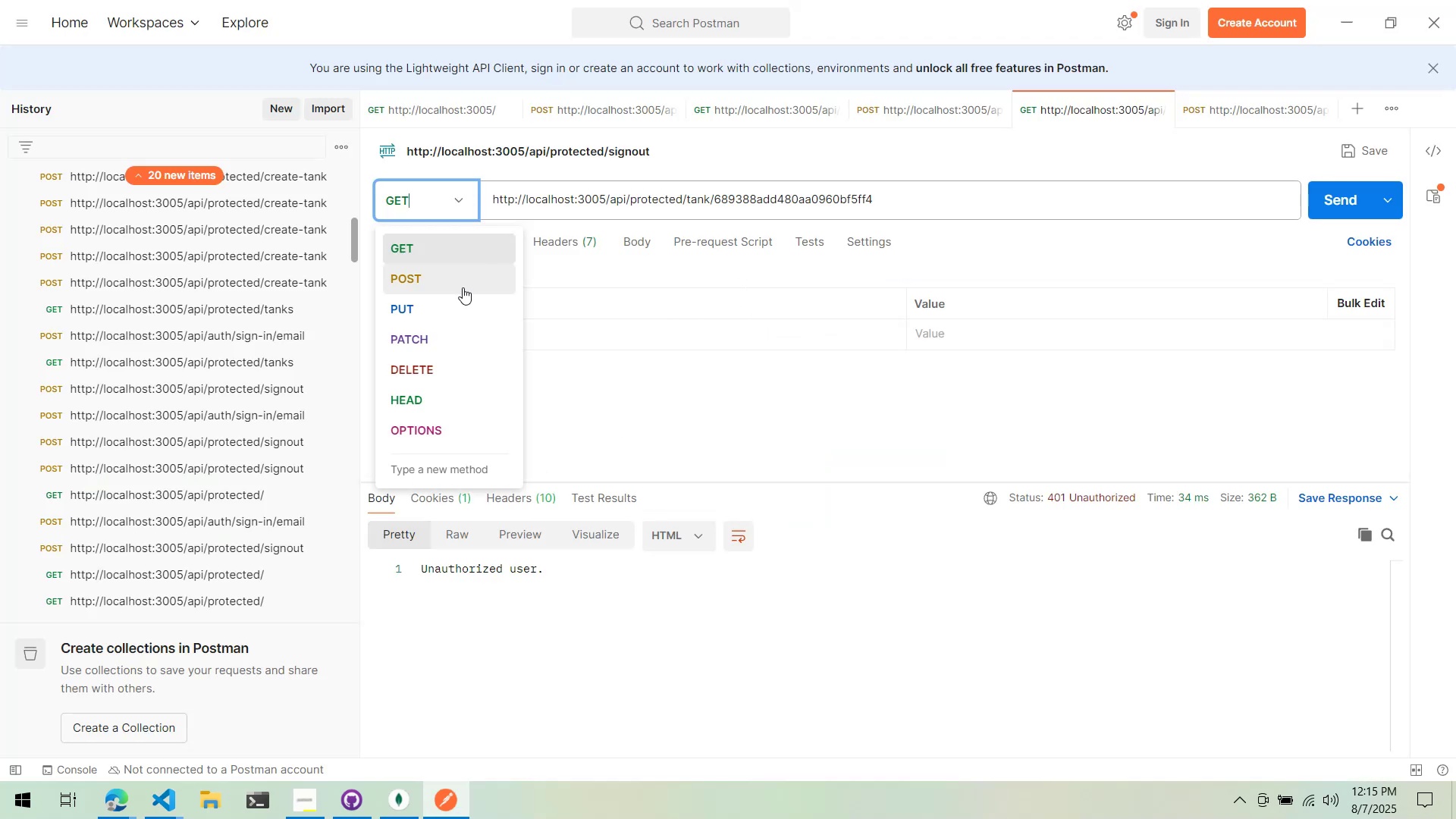 
left_click([466, 363])
 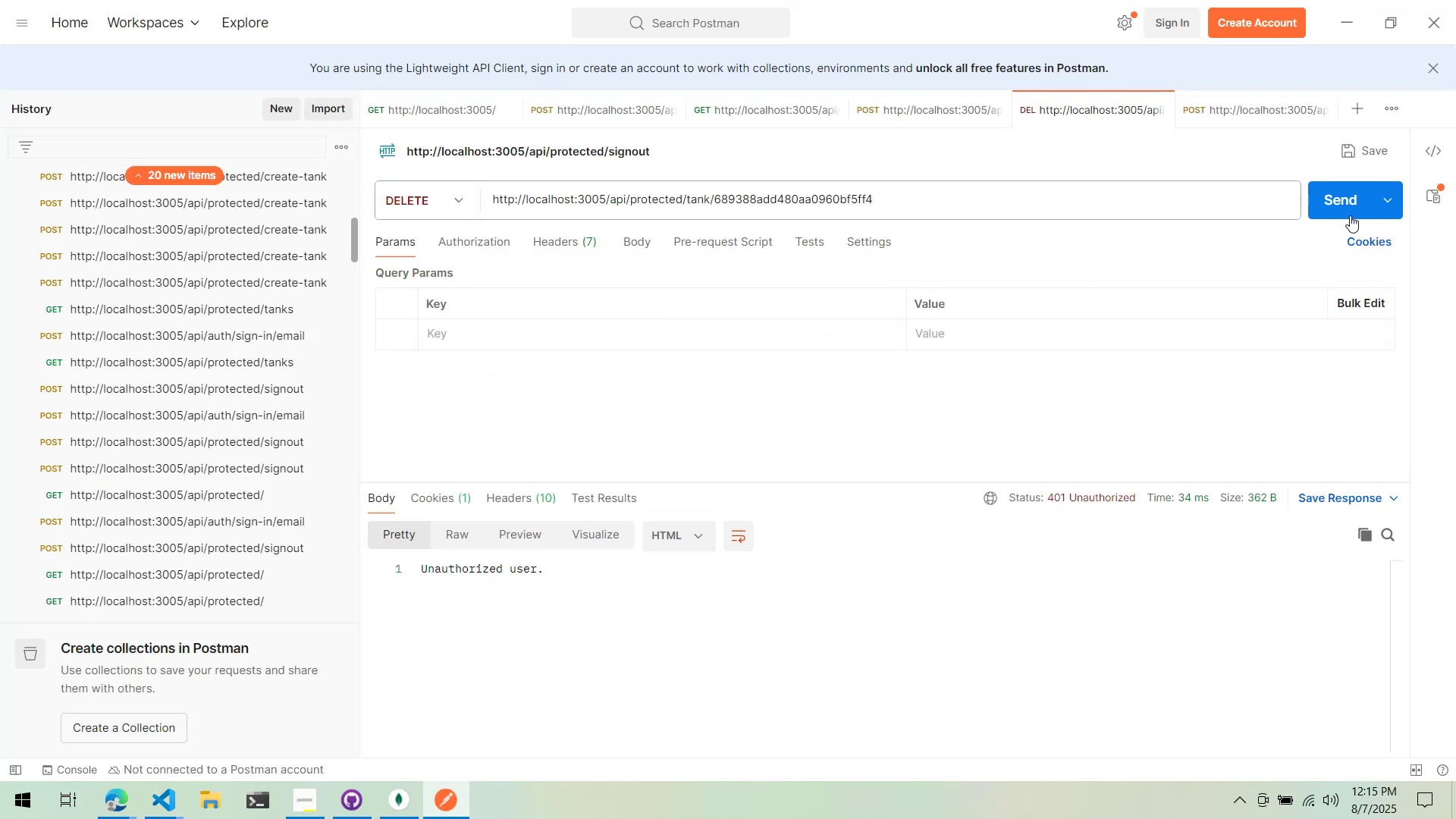 
left_click([1338, 199])
 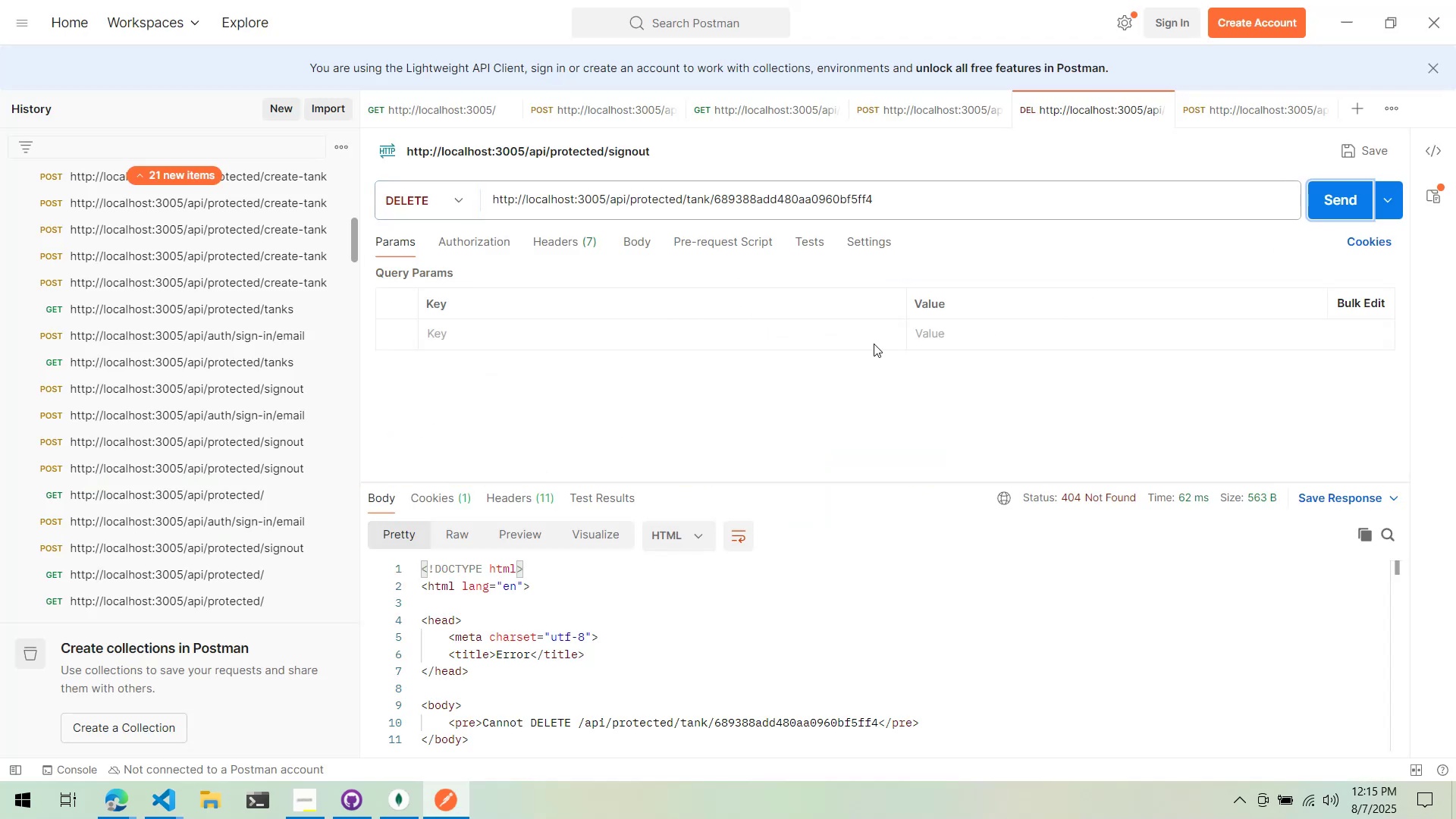 
wait(5.12)
 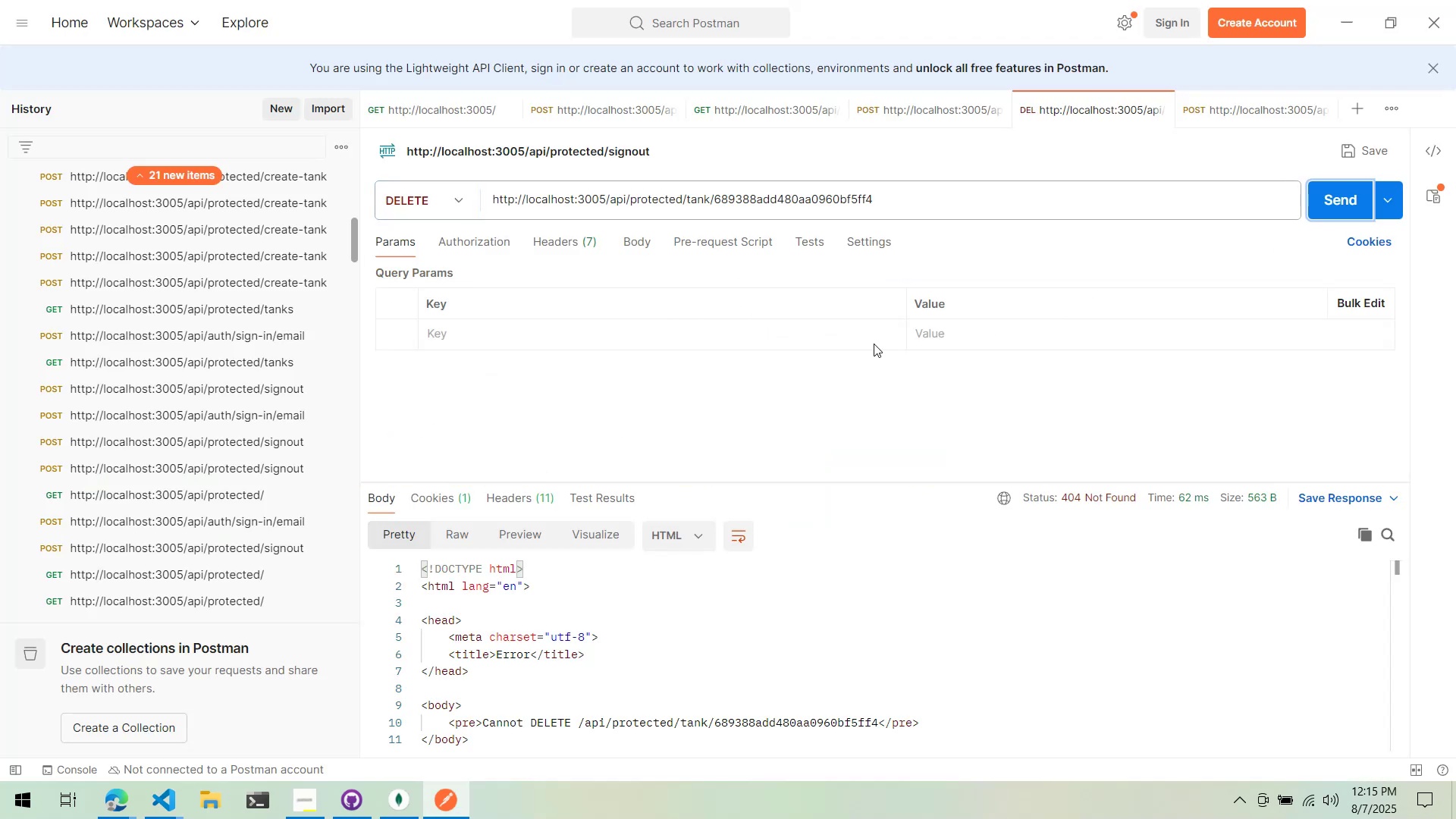 
key(Alt+Tab)
 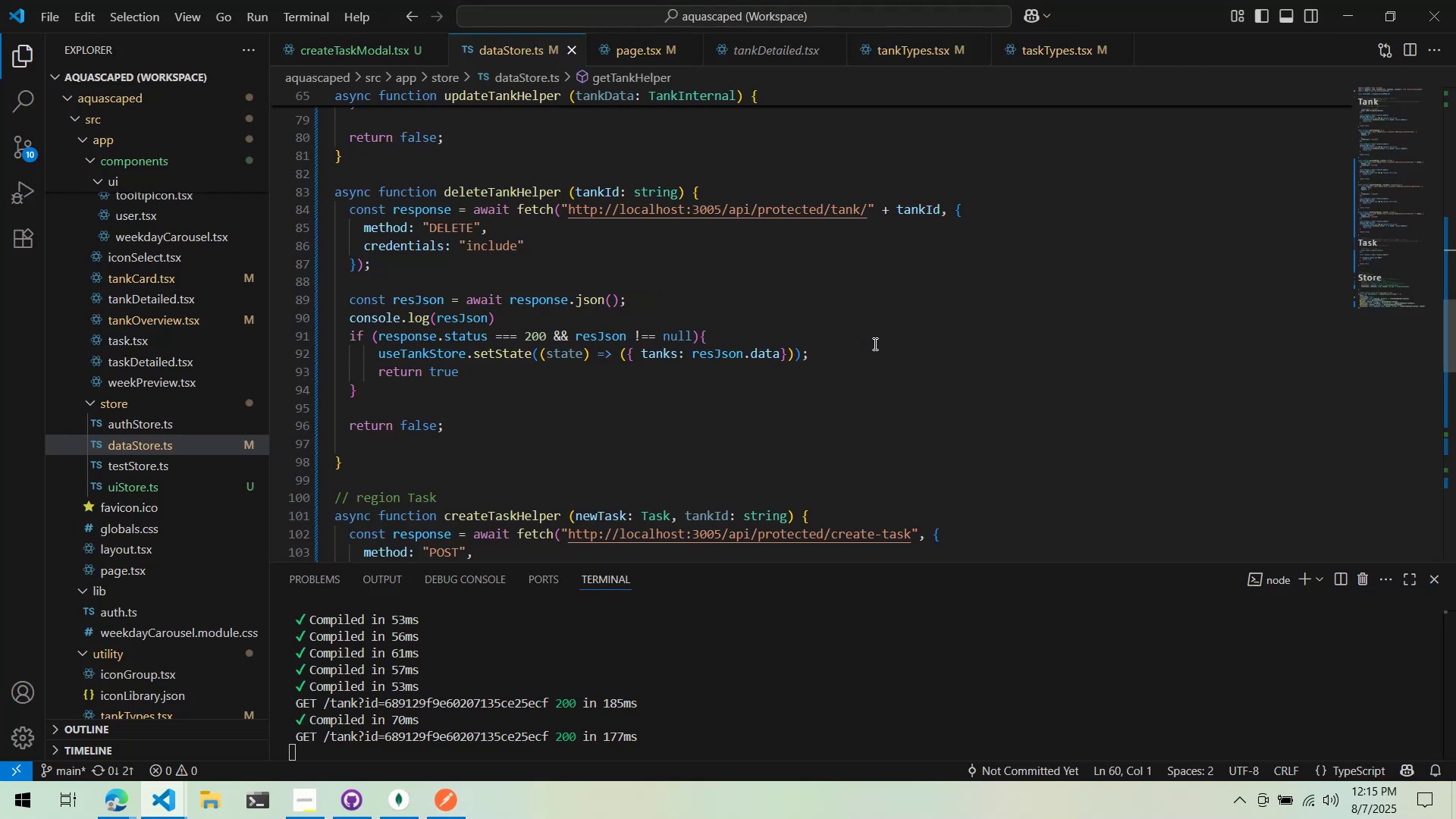 
key(Alt+AltLeft)
 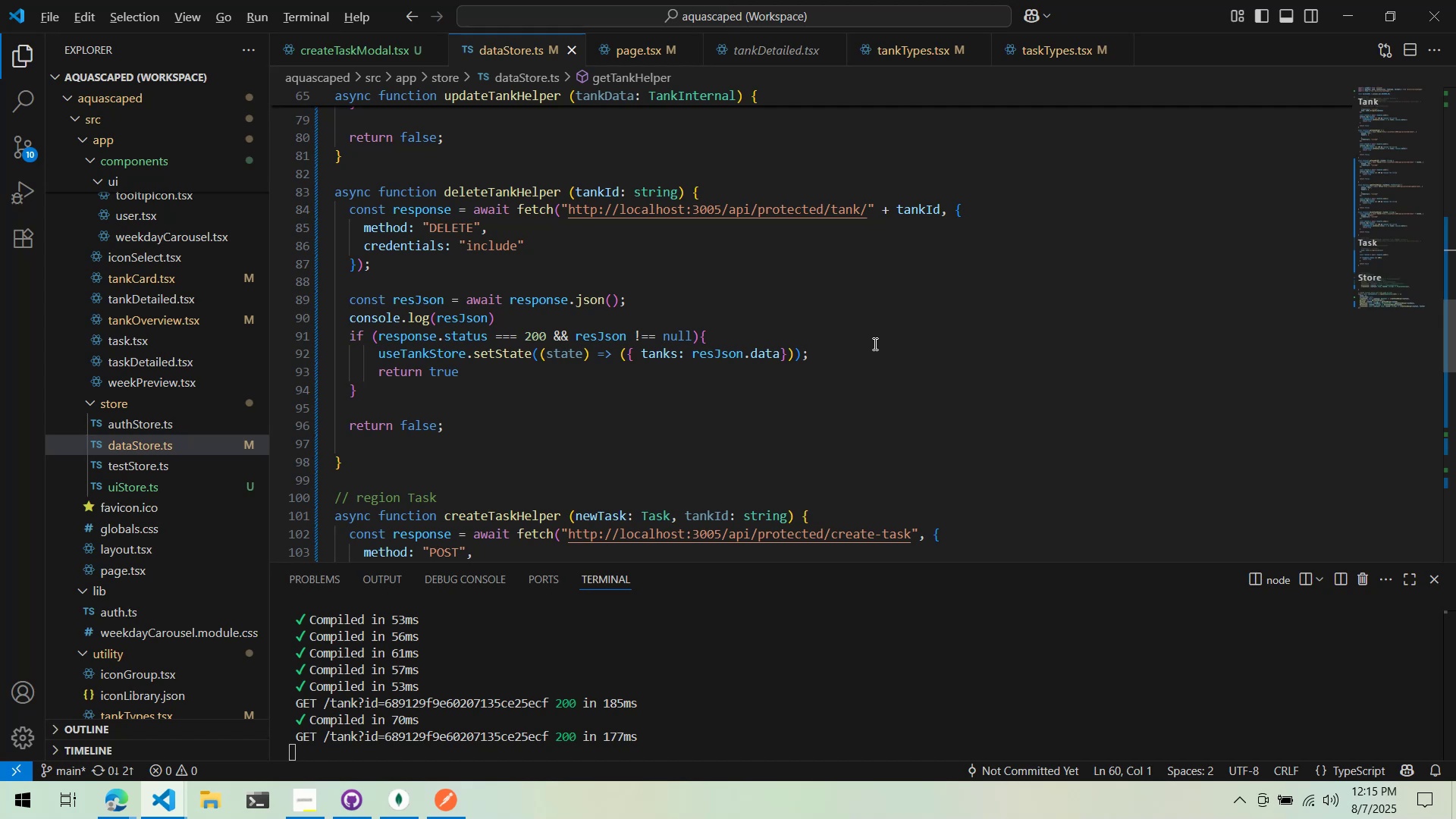 
key(Alt+Tab)
 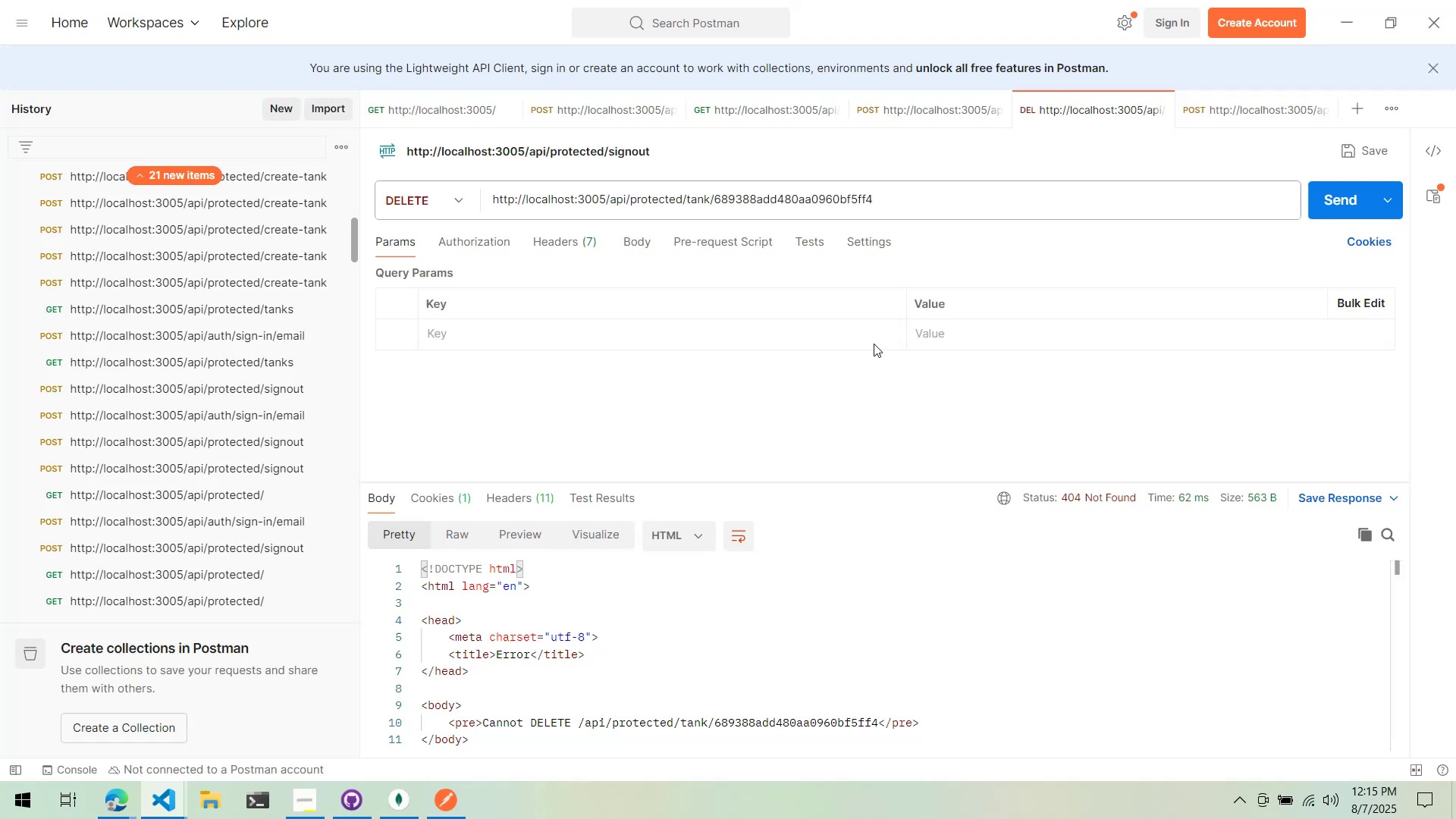 
key(Alt+Tab)
 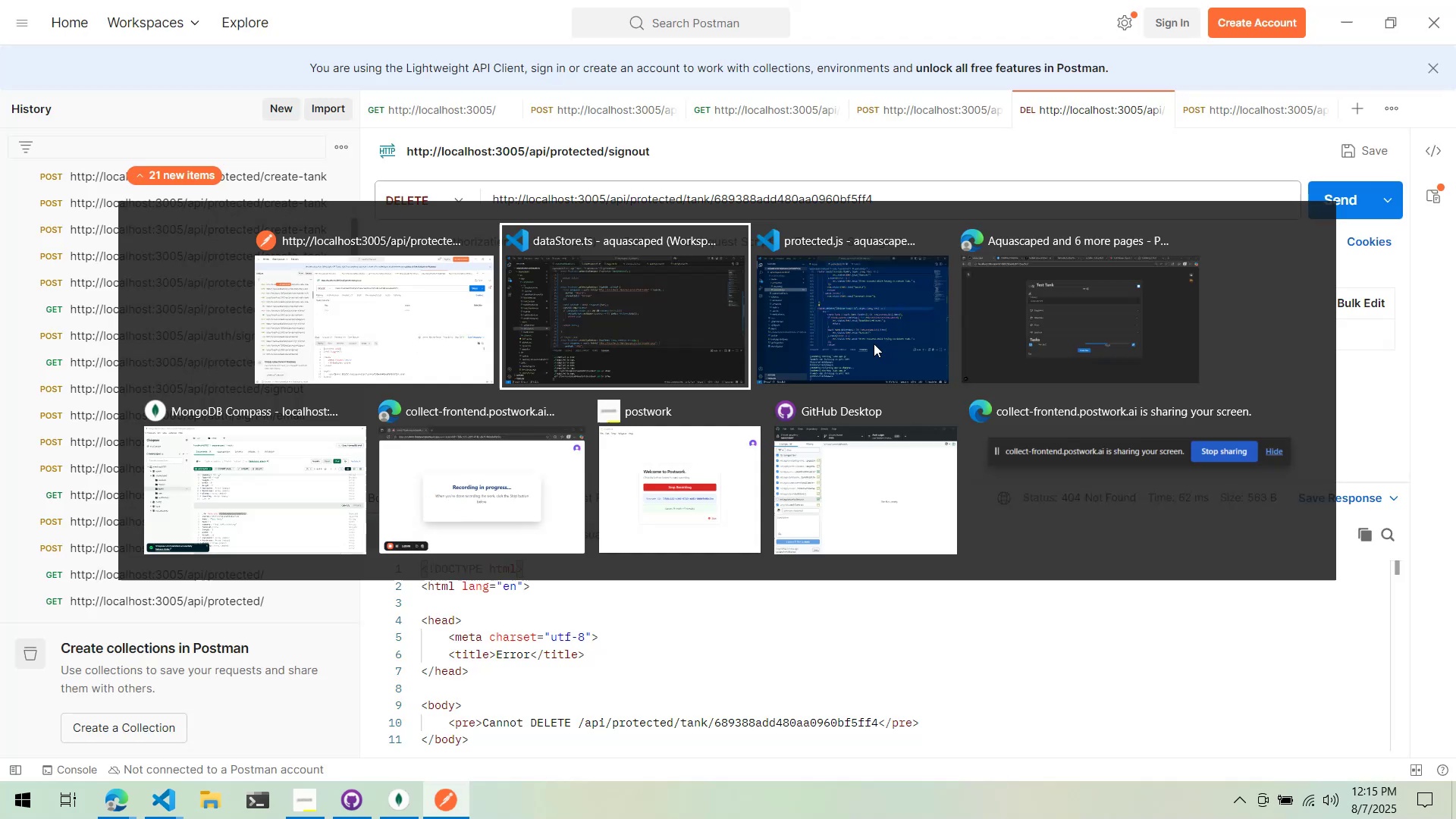 
key(Alt+Tab)
 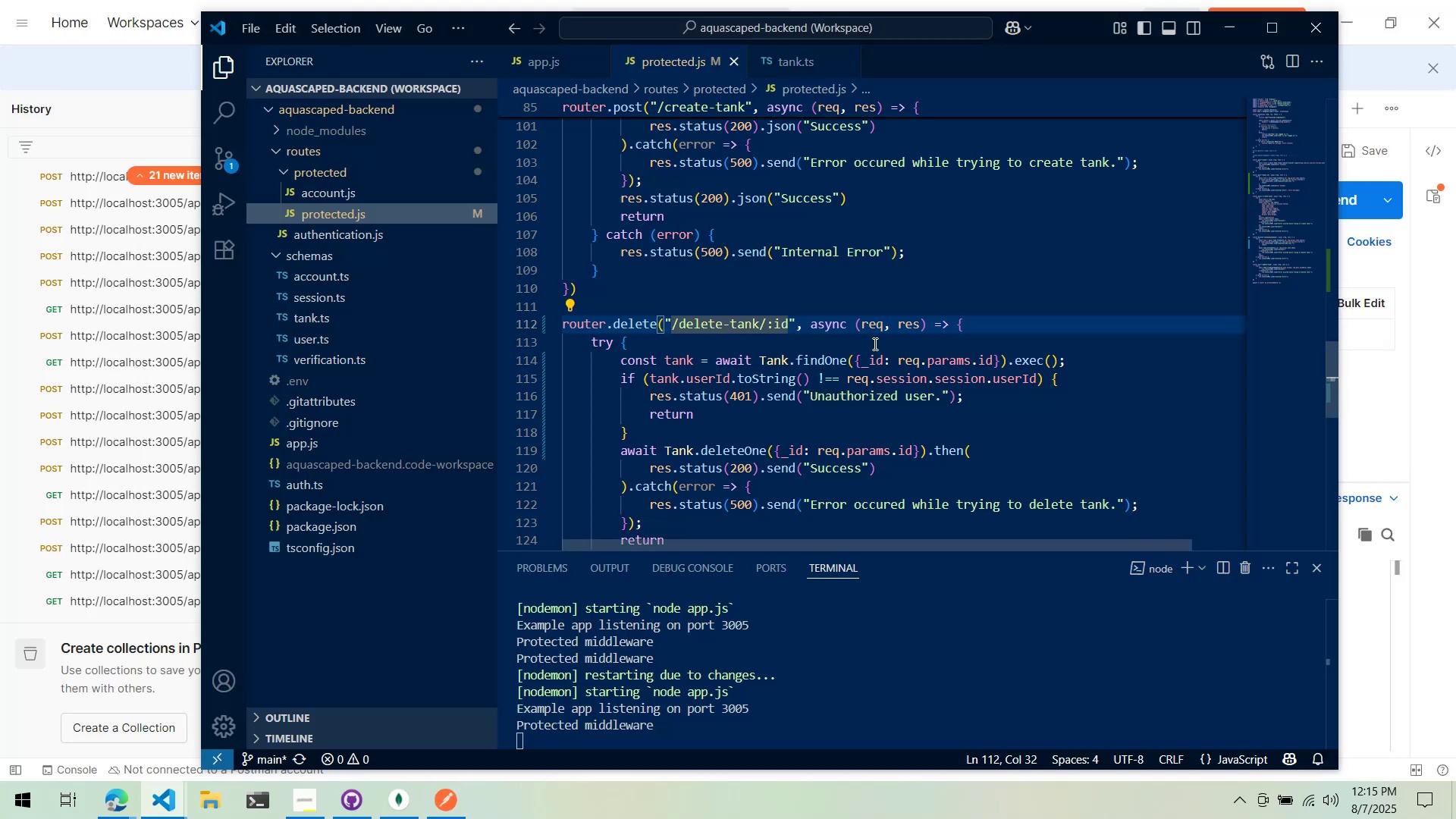 
key(Alt+AltLeft)
 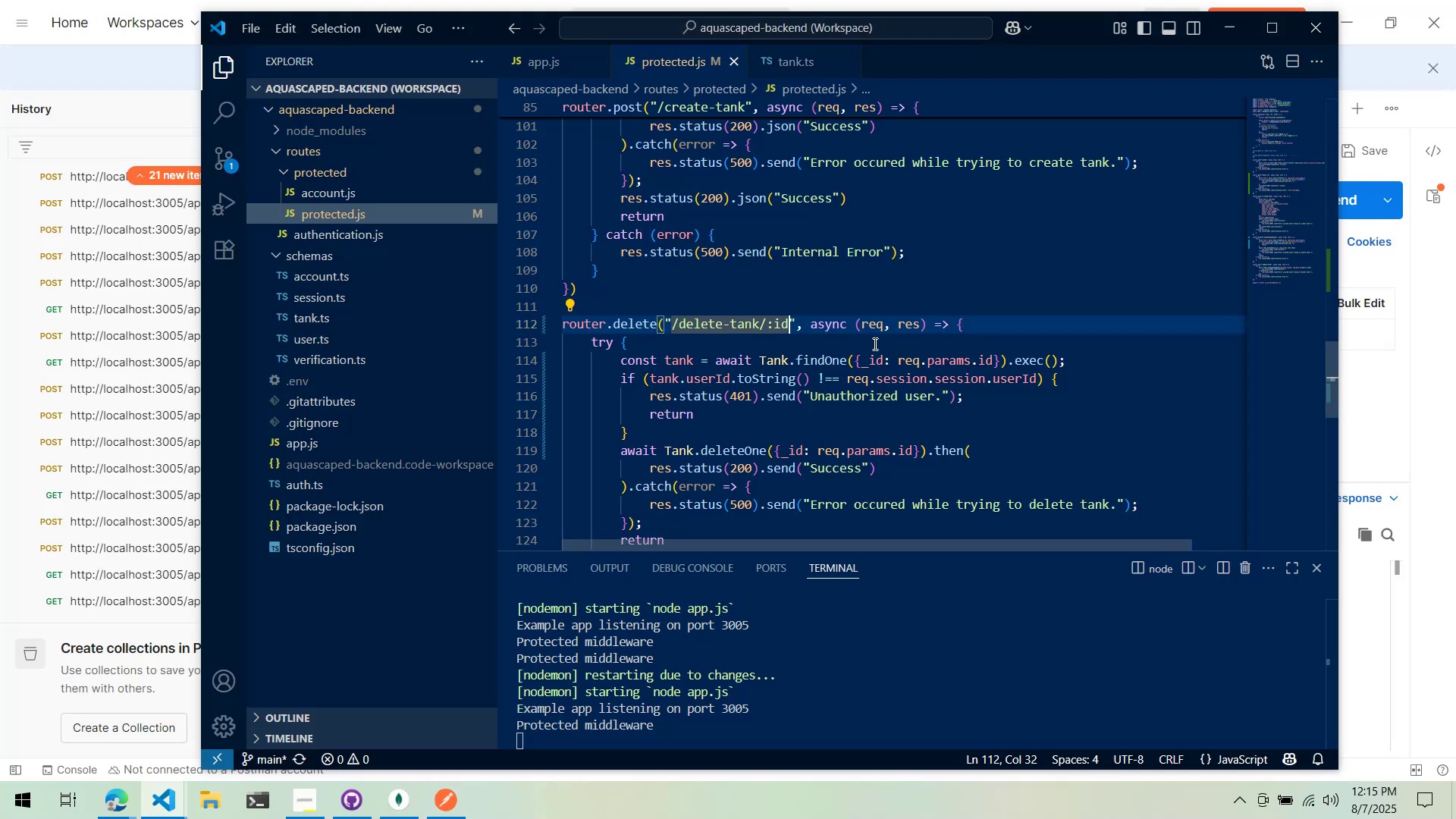 
key(Alt+Tab)
 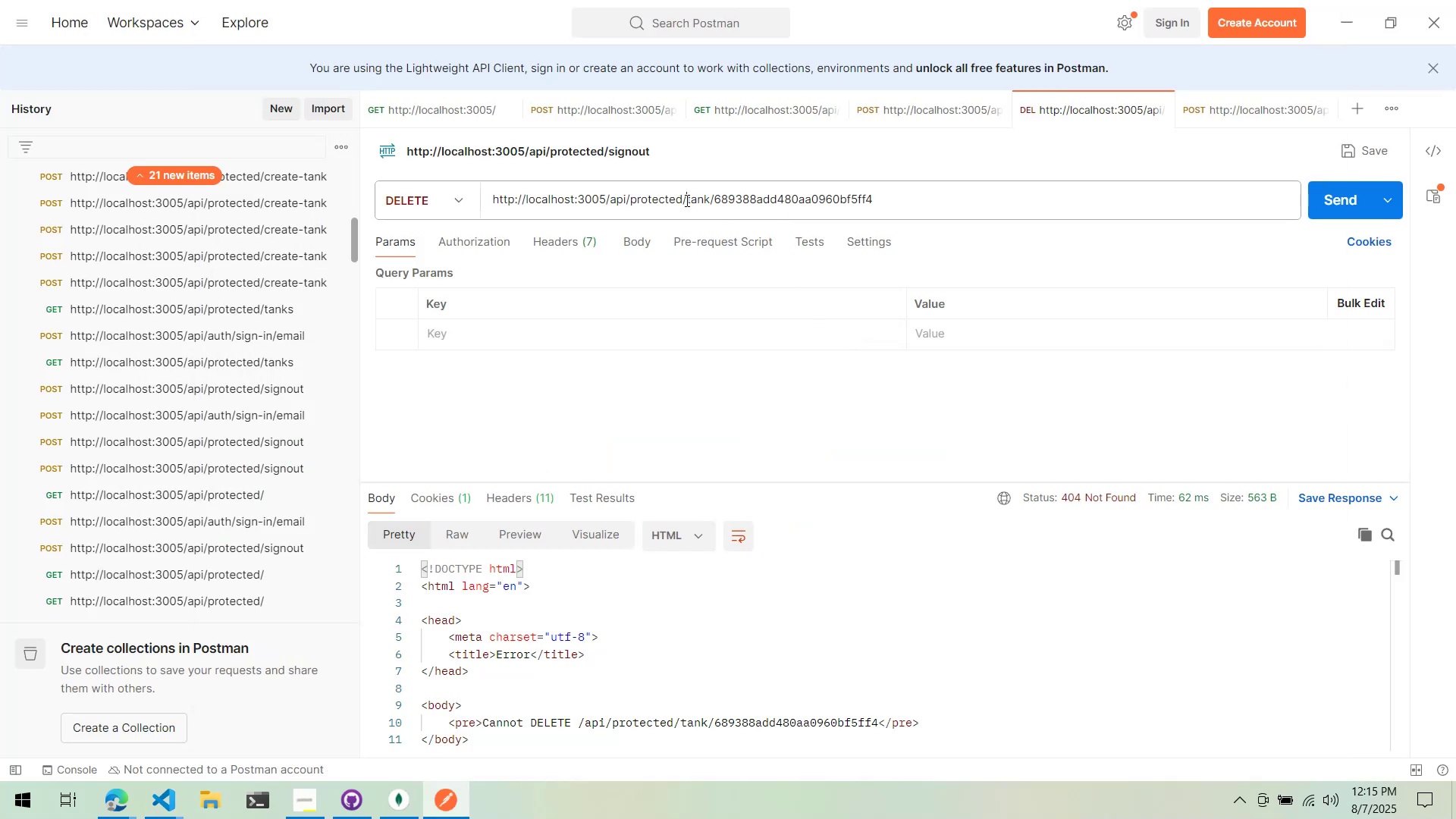 
type(delelte-)
 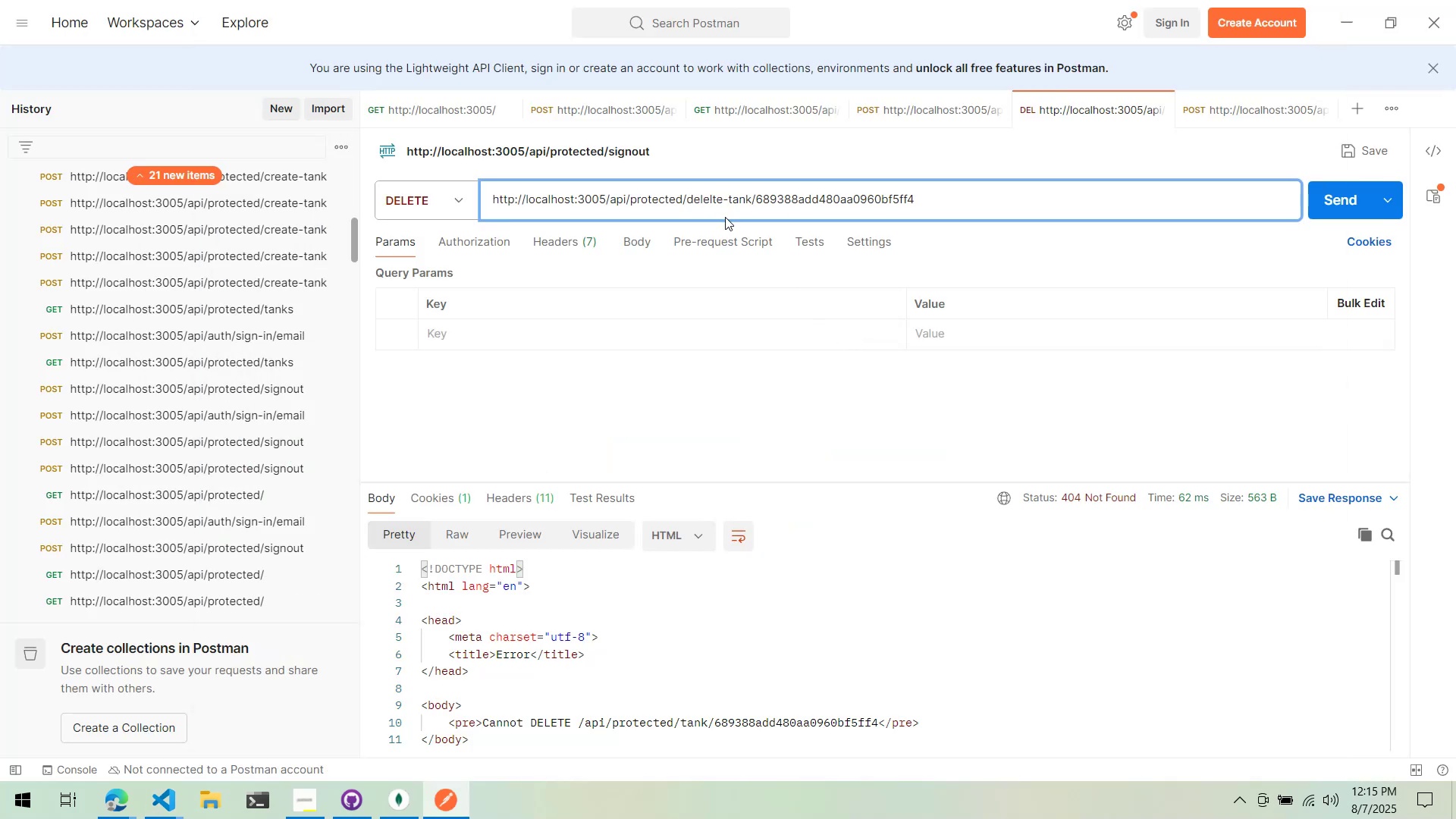 
key(Control+Backspace)
 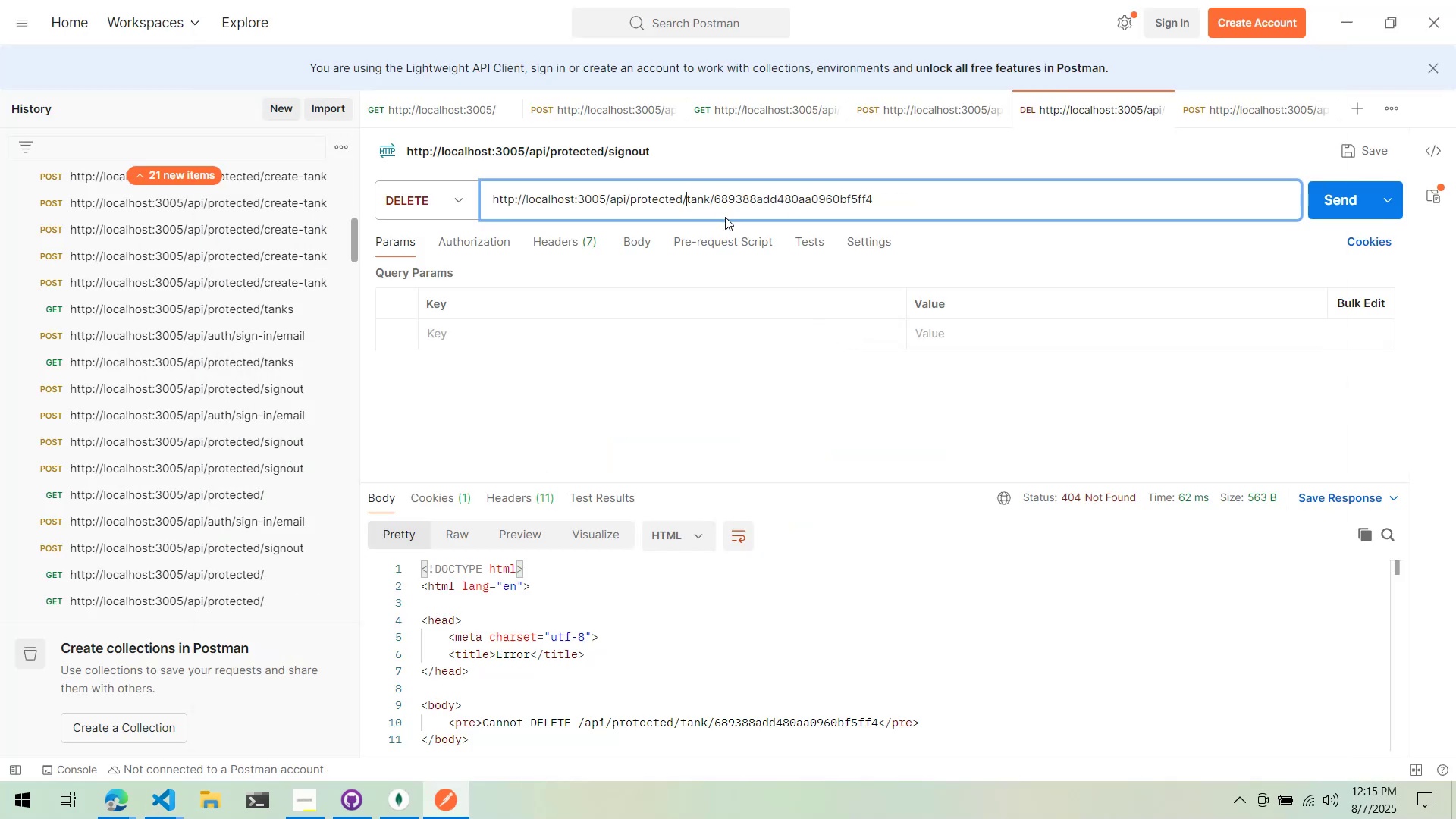 
type(delete-)
 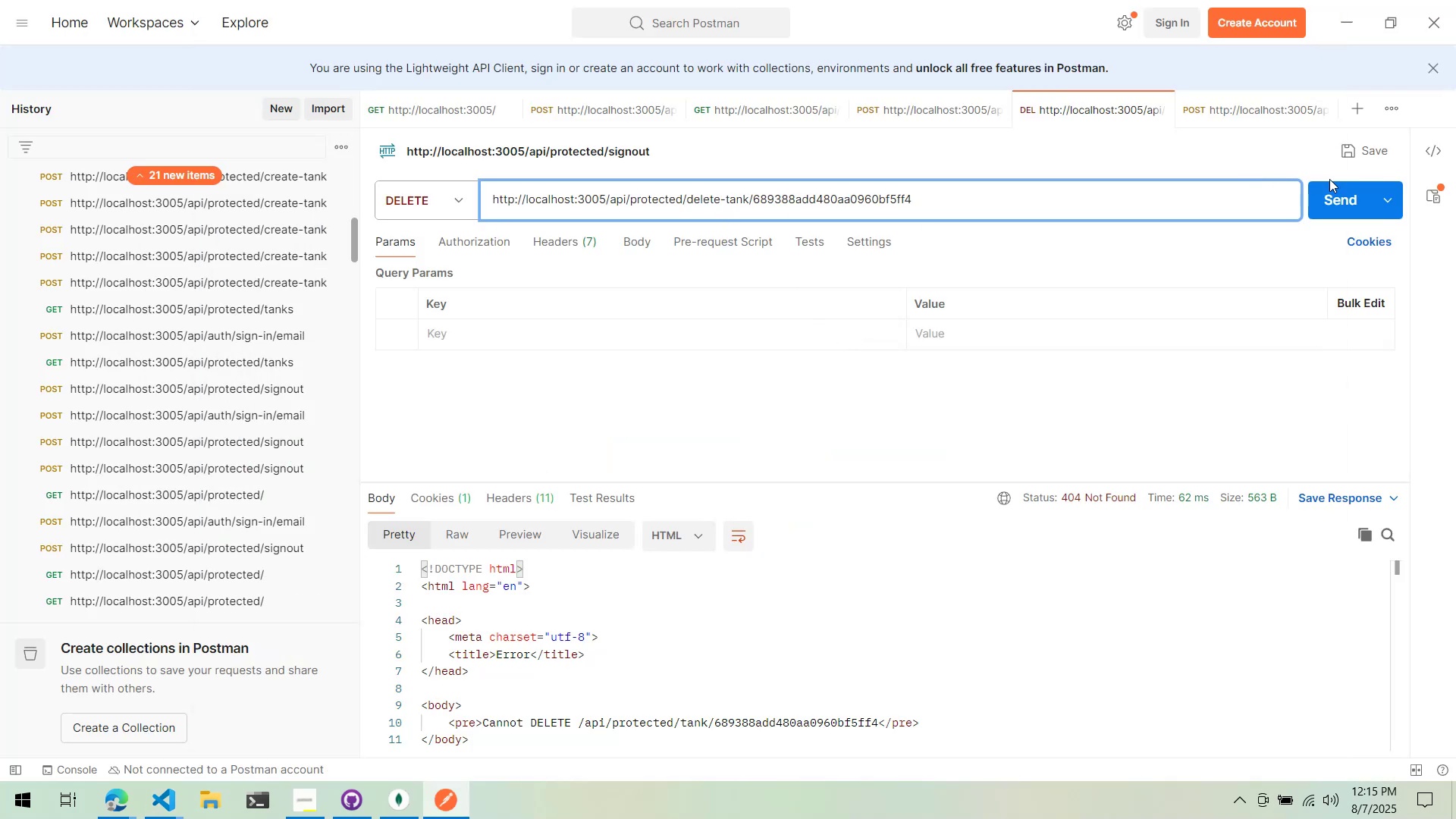 
left_click([1333, 187])
 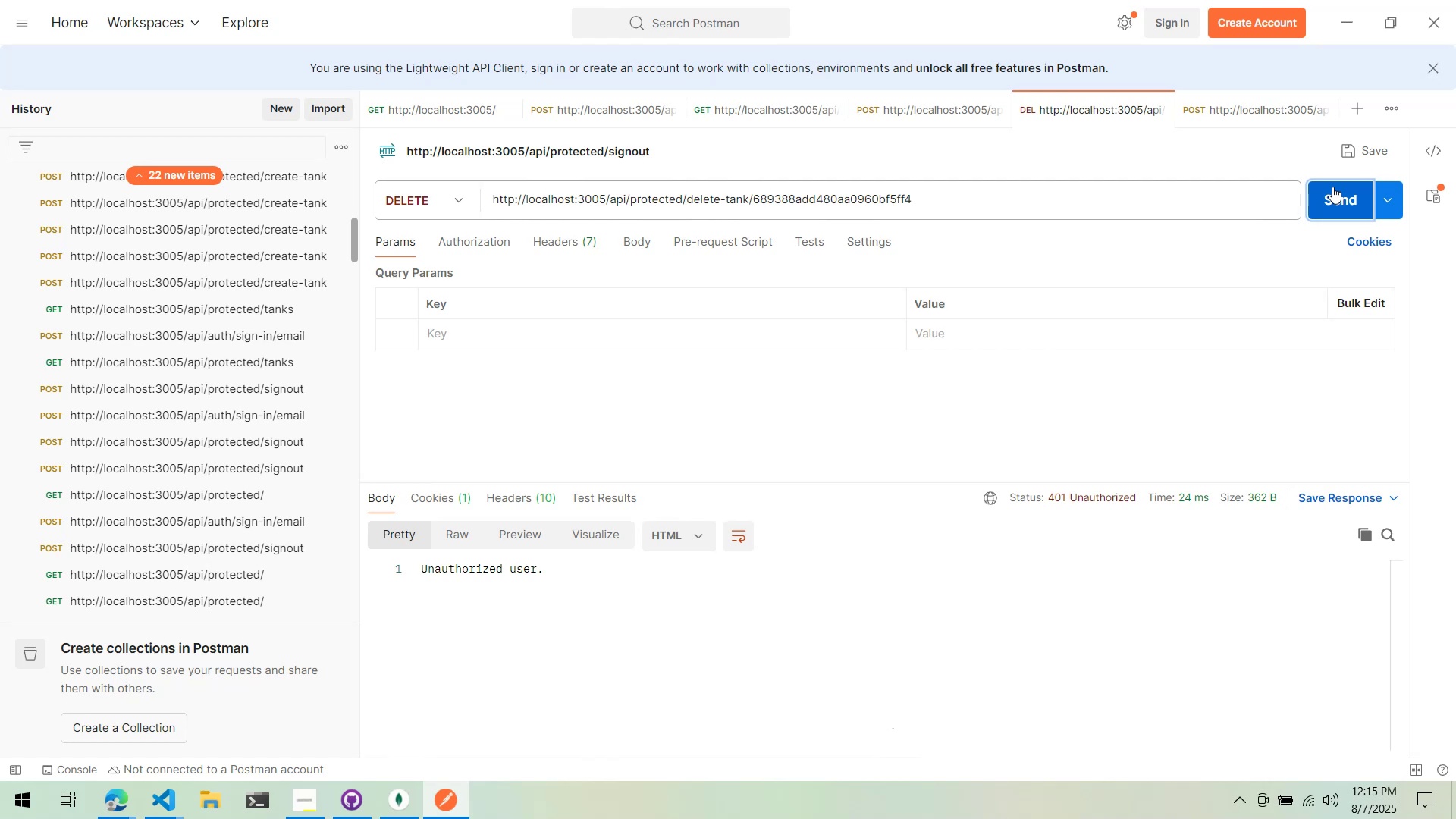 
left_click([419, 803])
 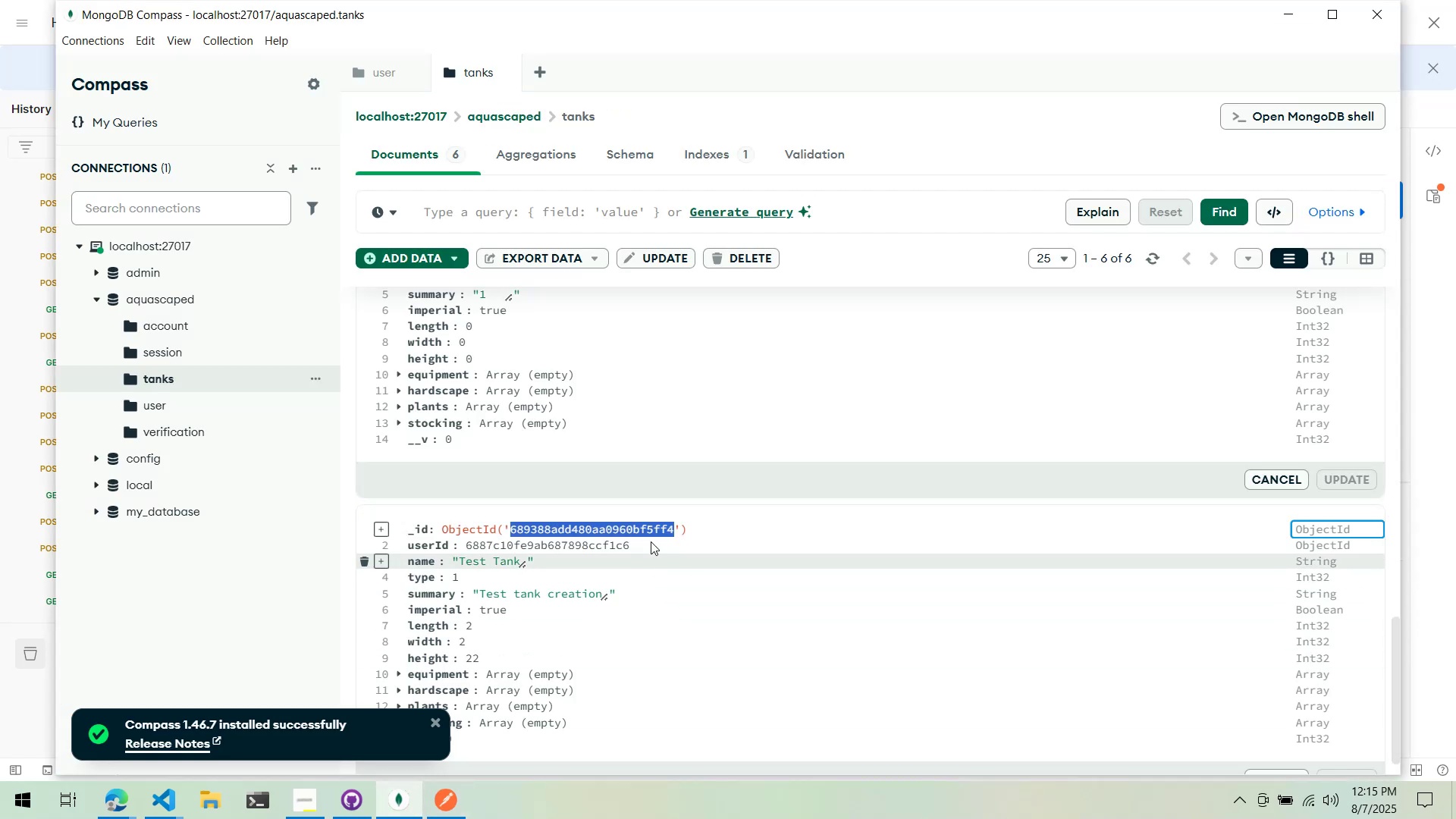 
scroll: coordinate [661, 488], scroll_direction: up, amount: 20.0
 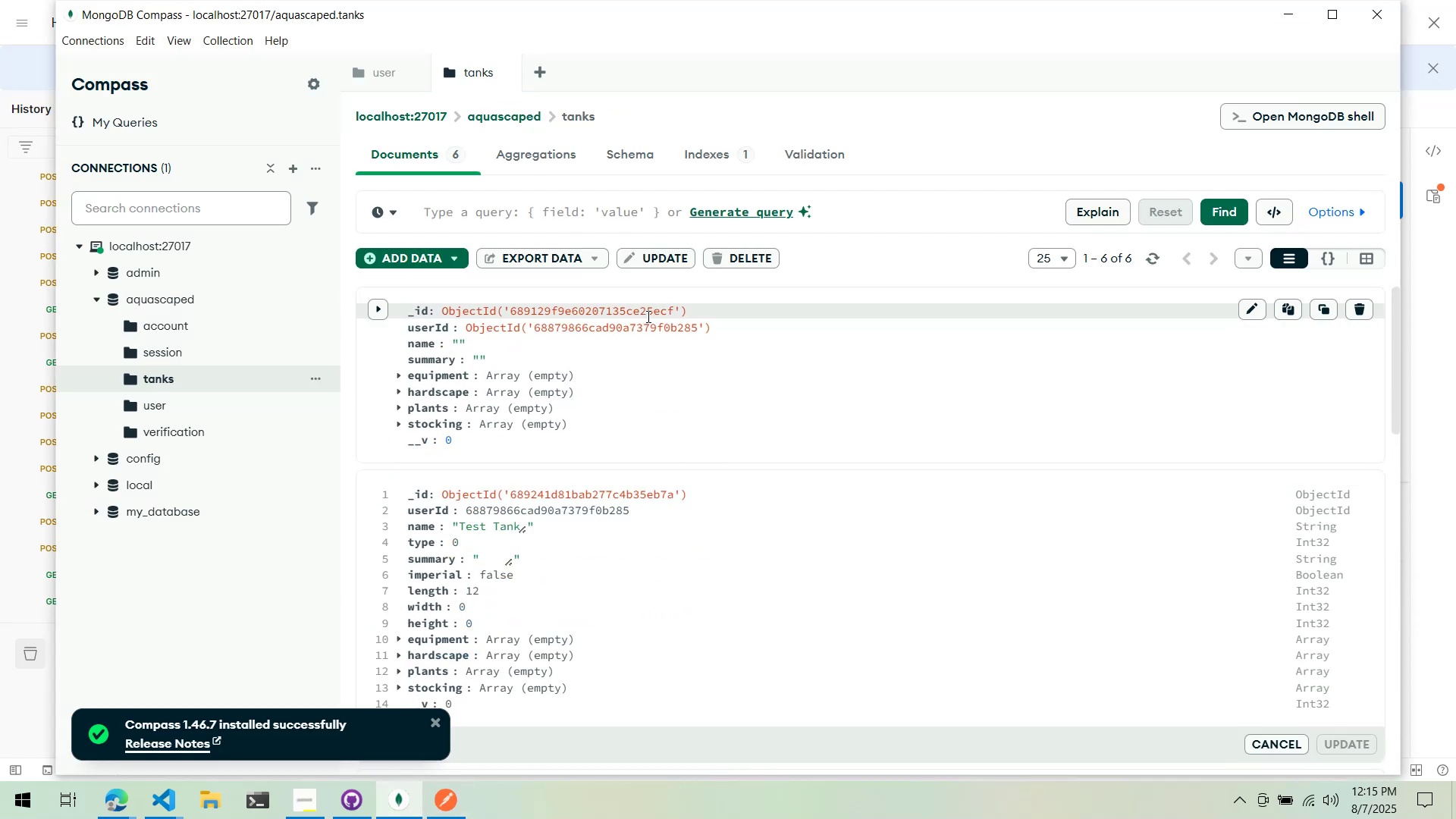 
double_click([647, 316])
 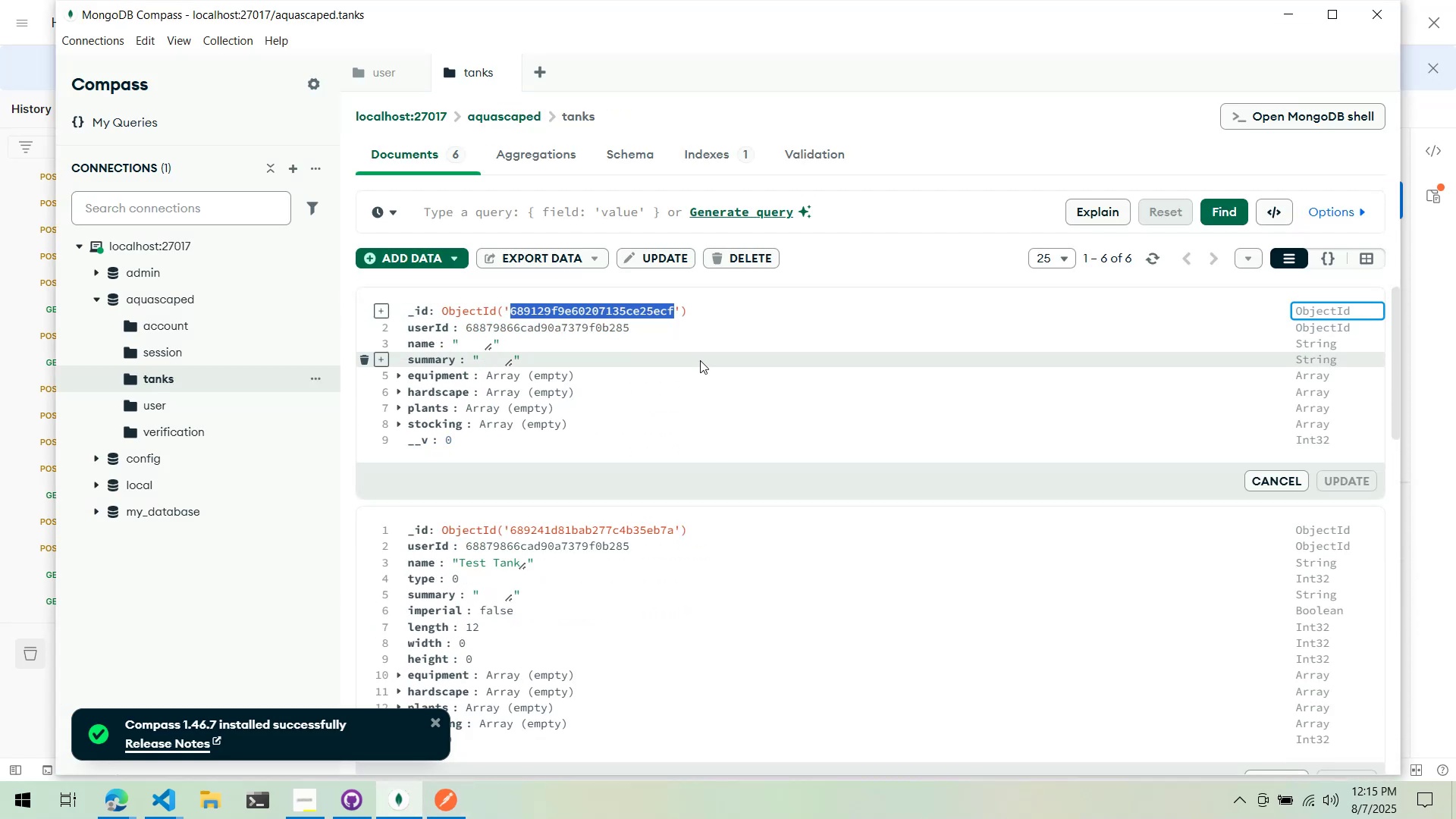 
key(Control+ControlLeft)
 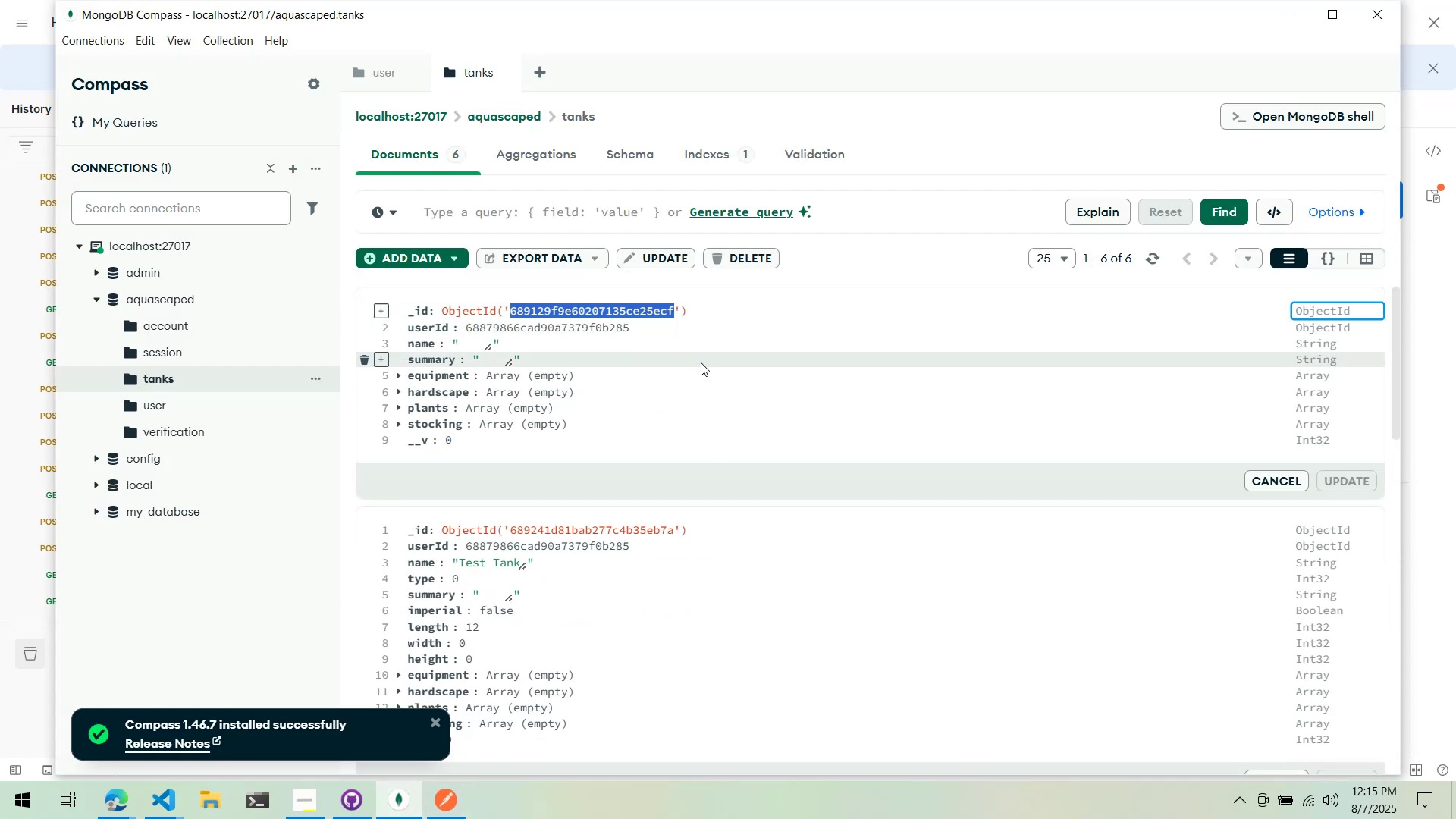 
key(Control+C)
 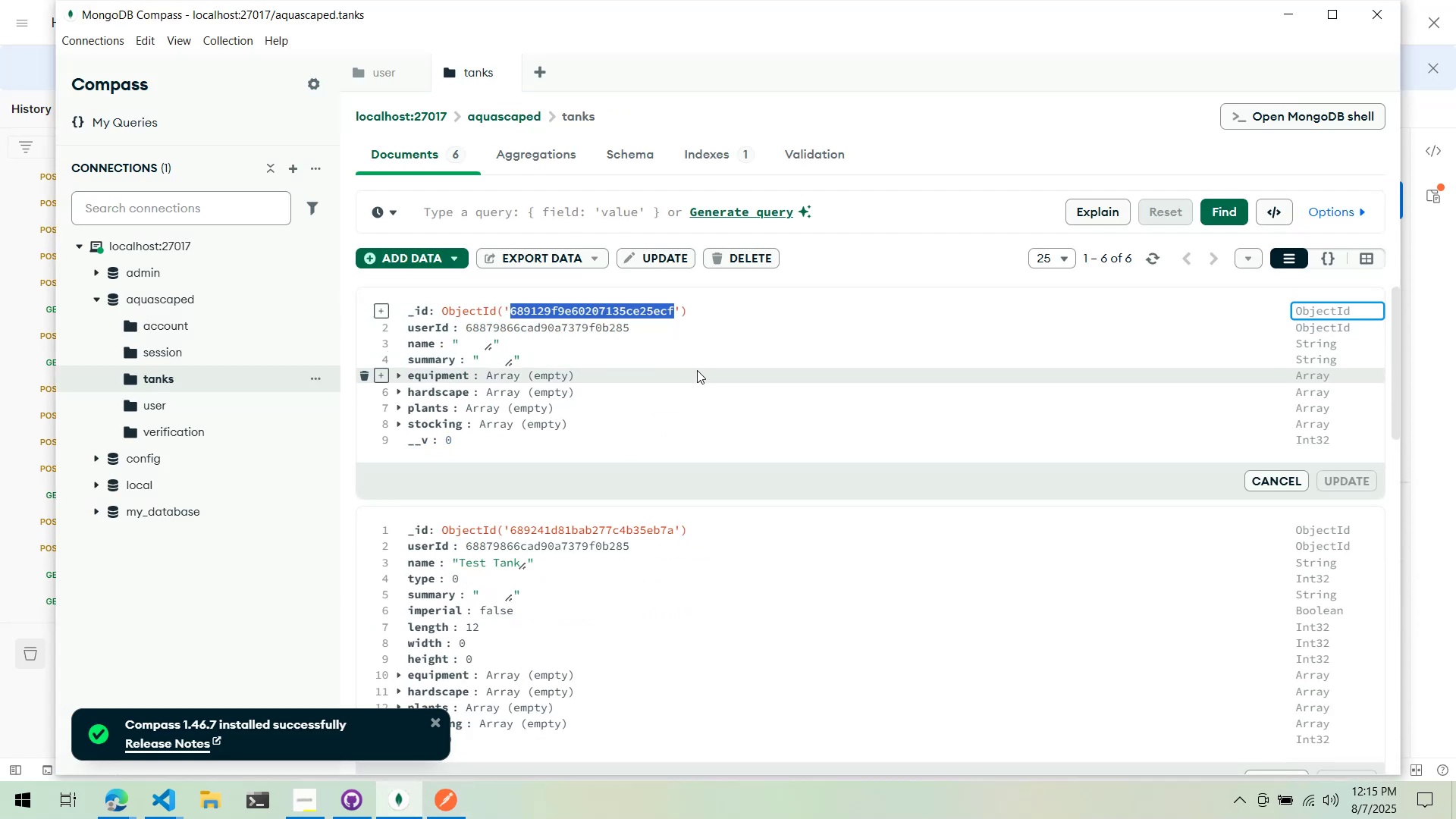 
key(Alt+AltLeft)
 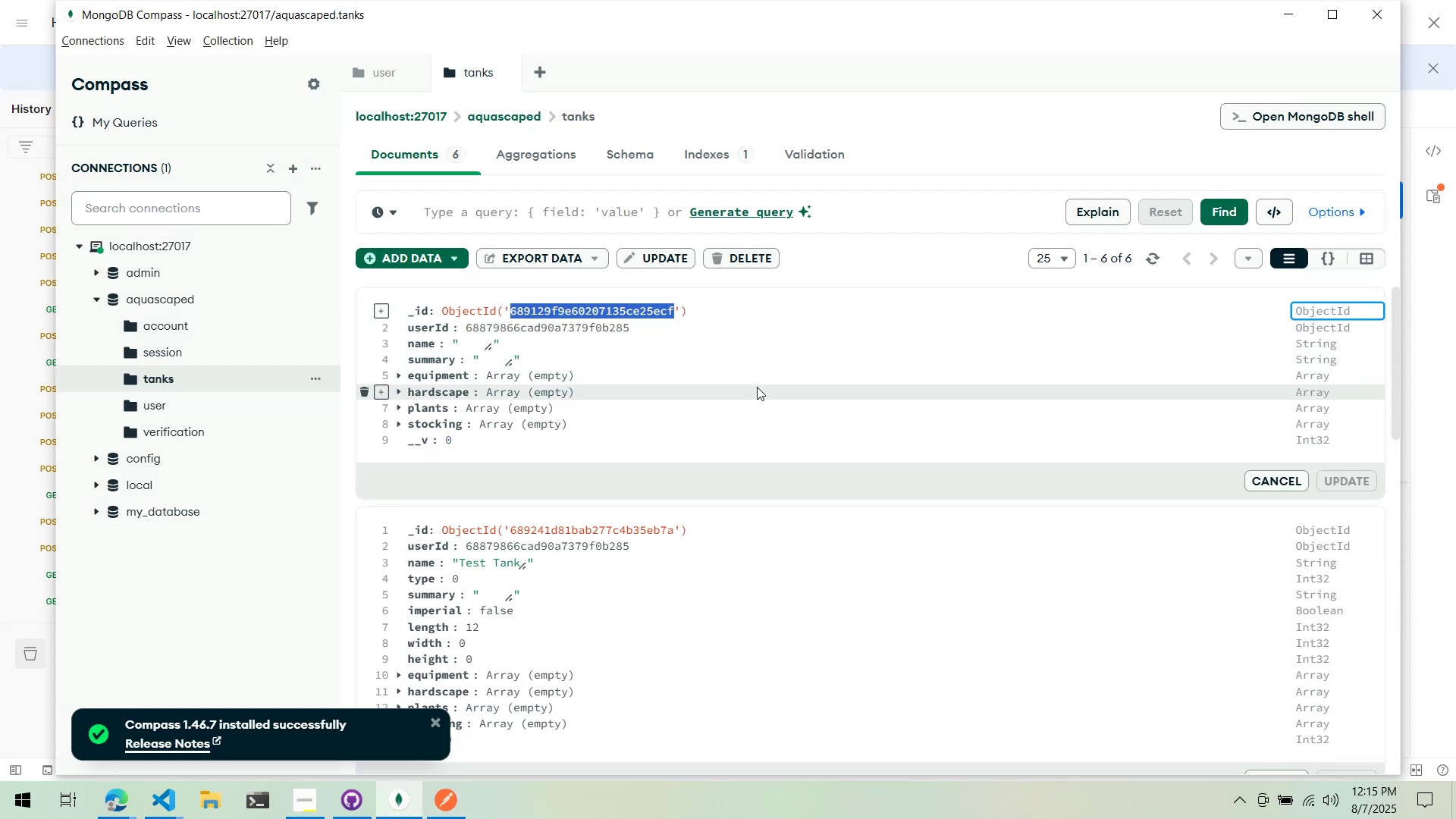 
key(Alt+Tab)
 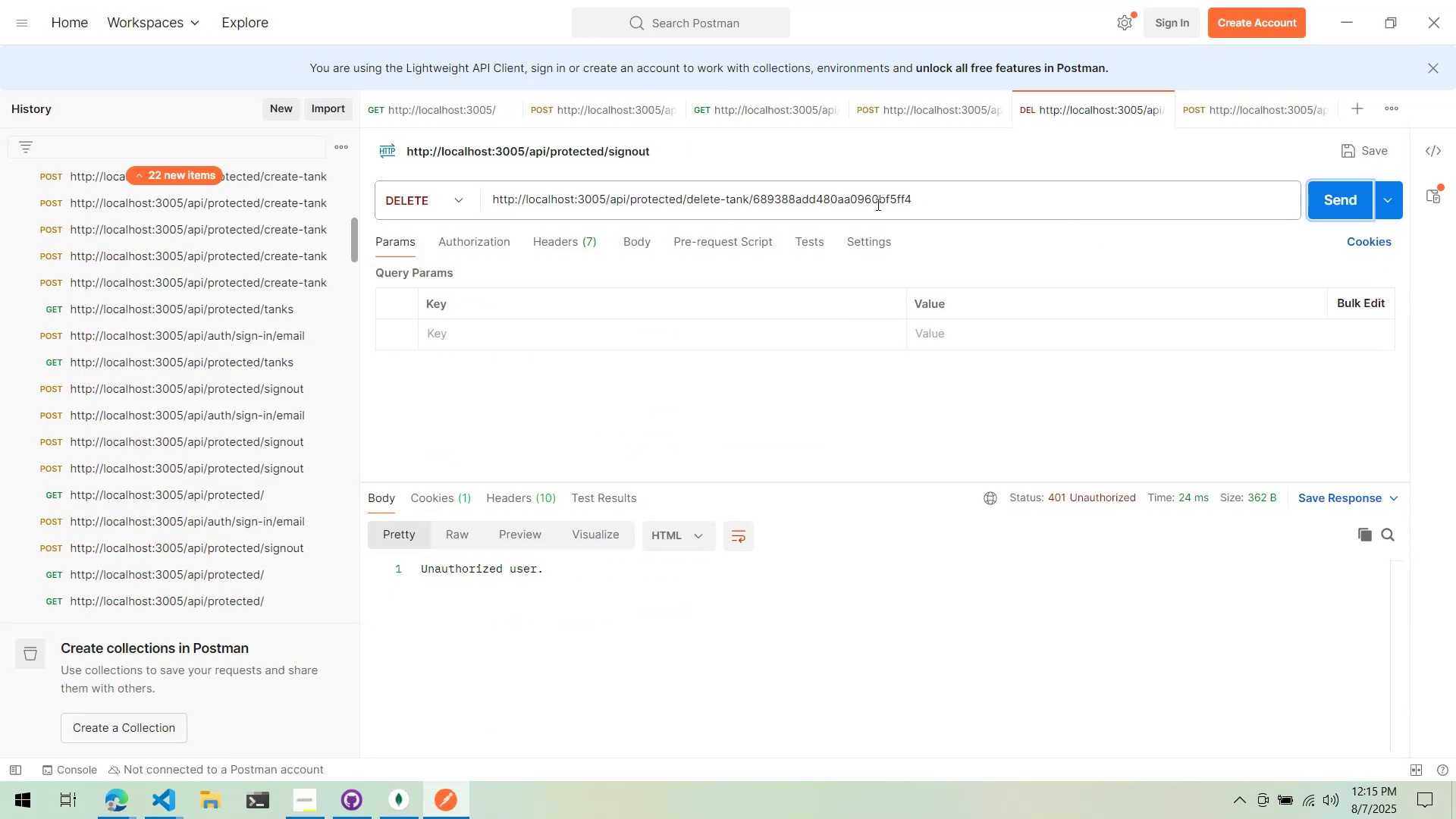 
double_click([878, 202])
 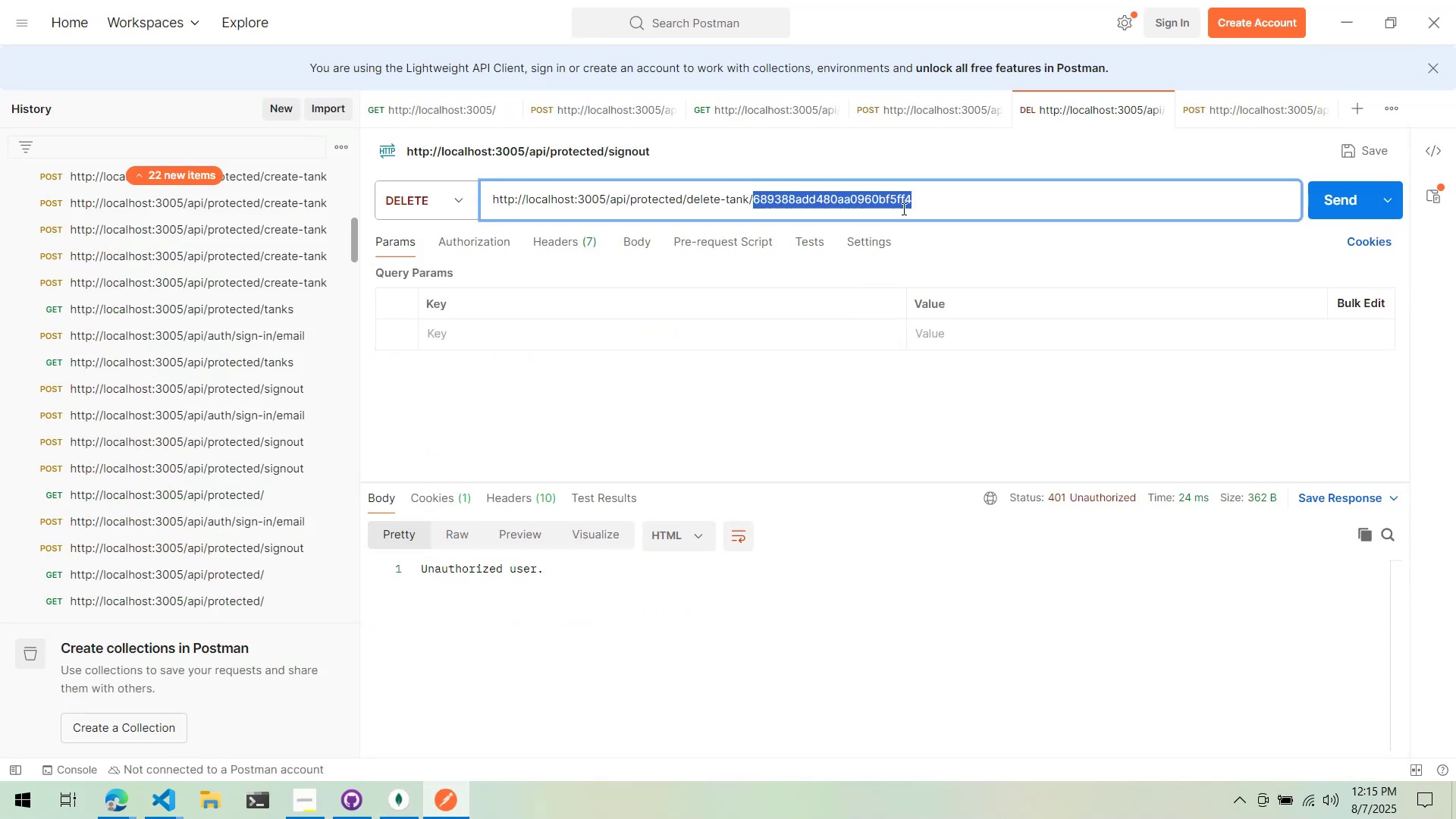 
key(Control+ControlLeft)
 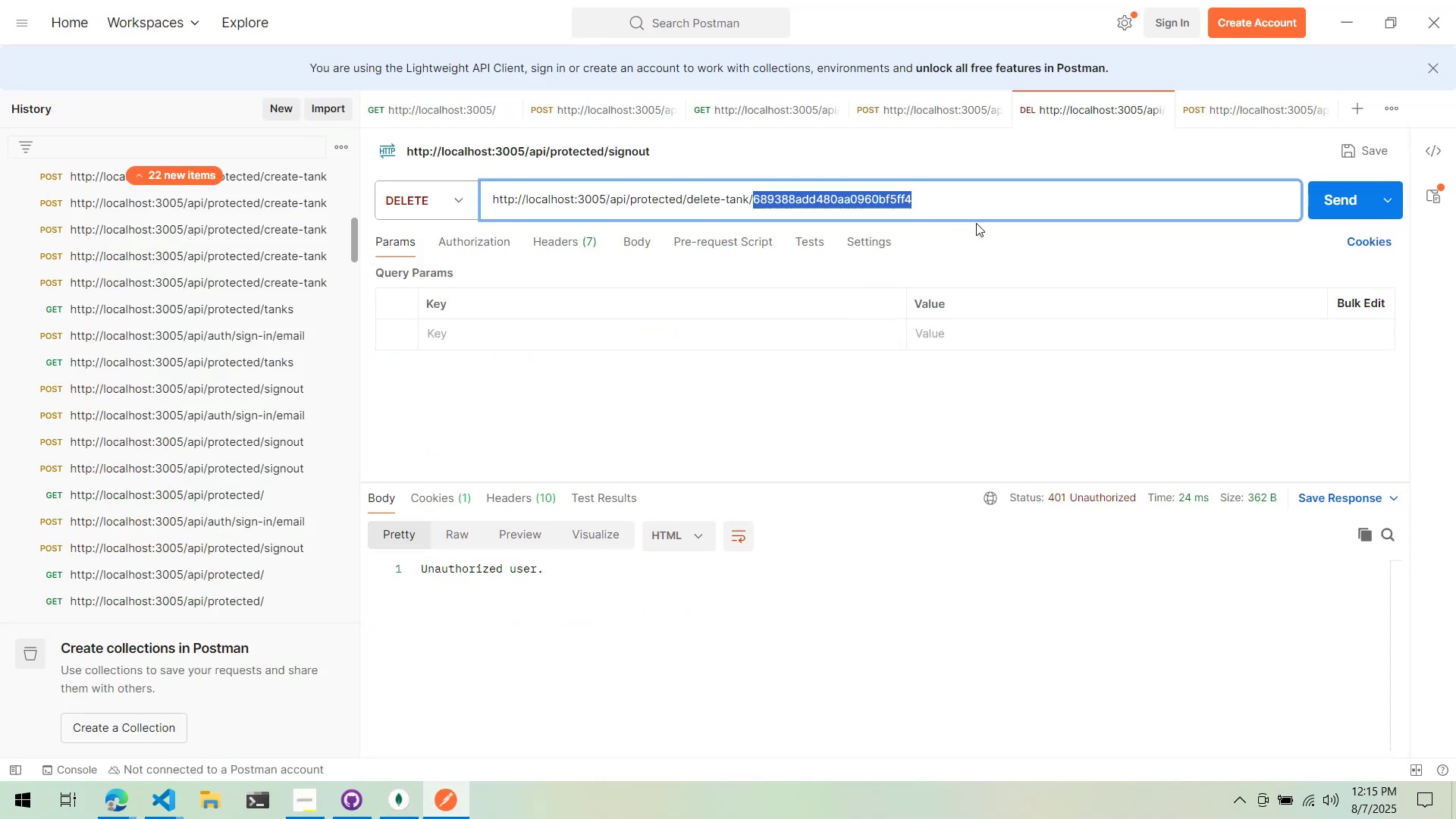 
key(Control+V)
 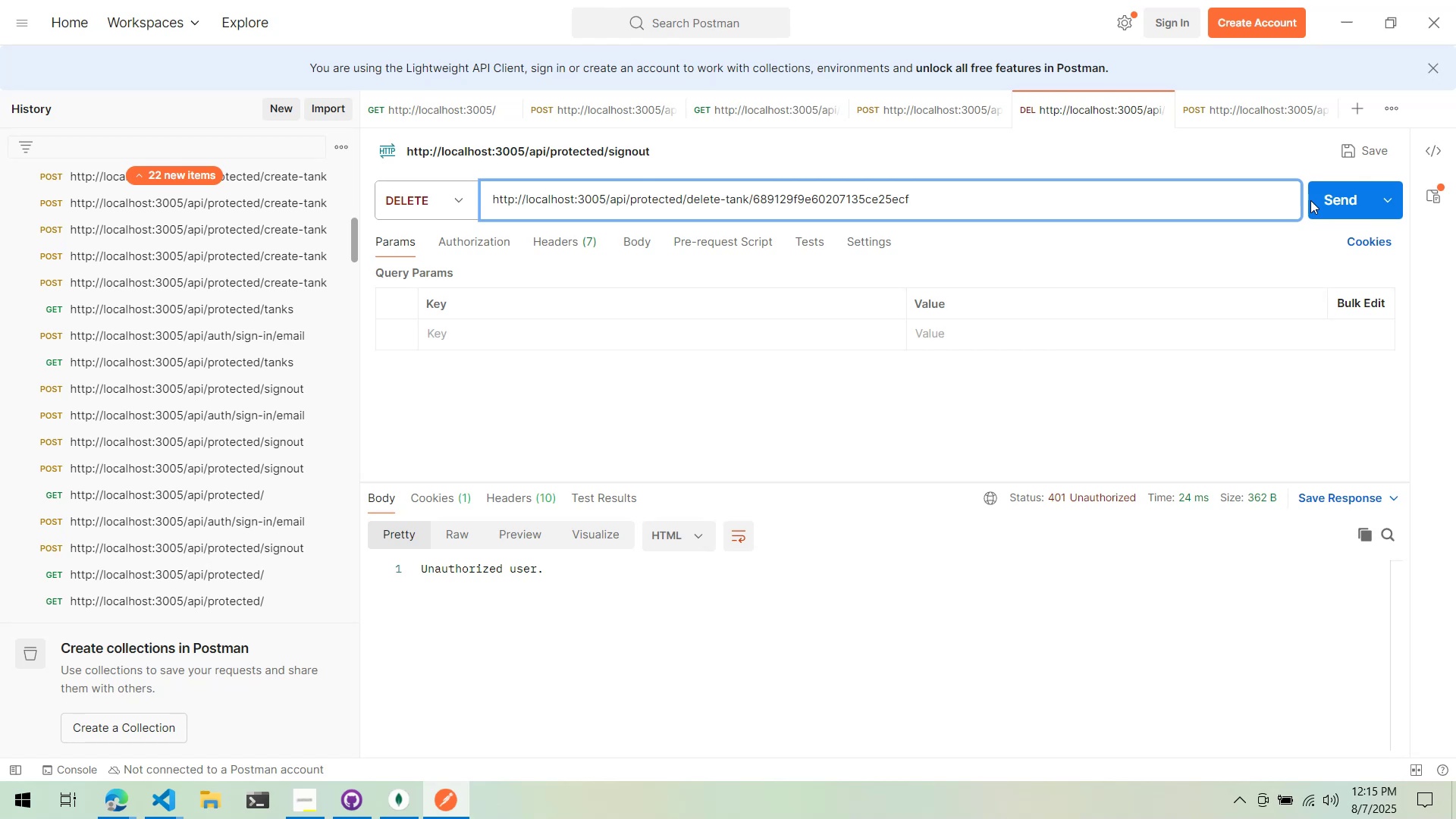 
left_click([1332, 202])
 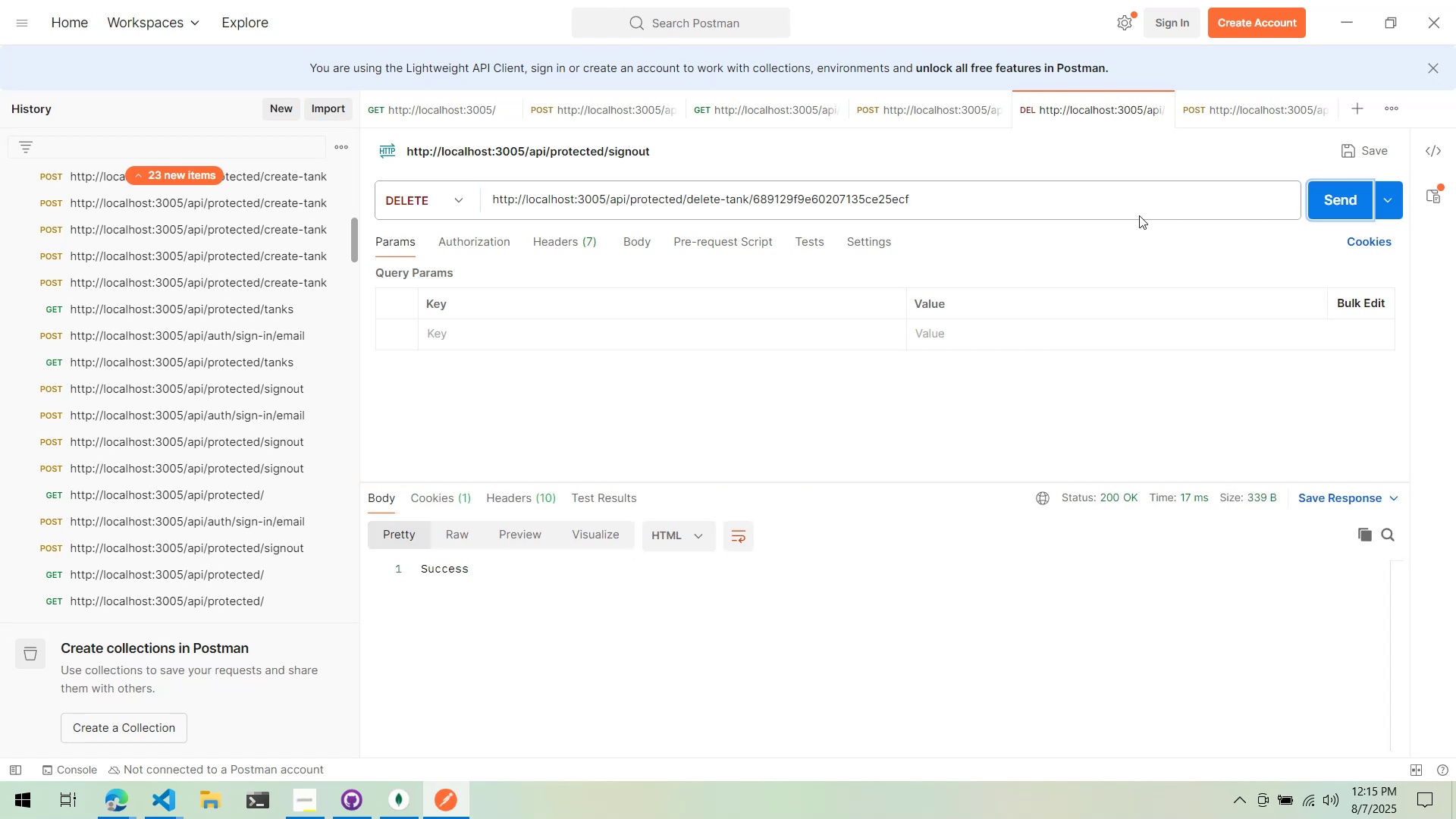 
key(Alt+AltLeft)
 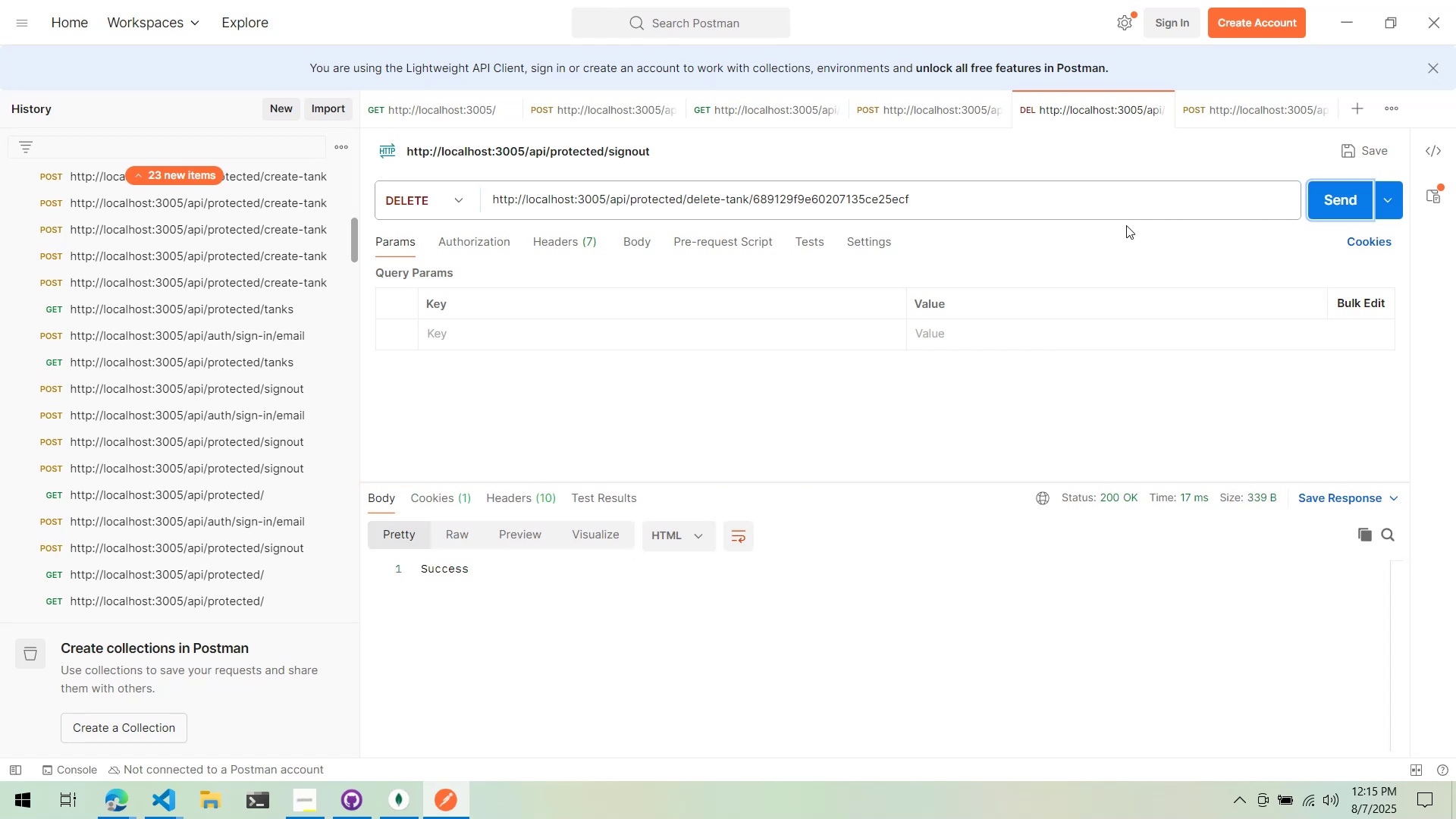 
key(Alt+Tab)
 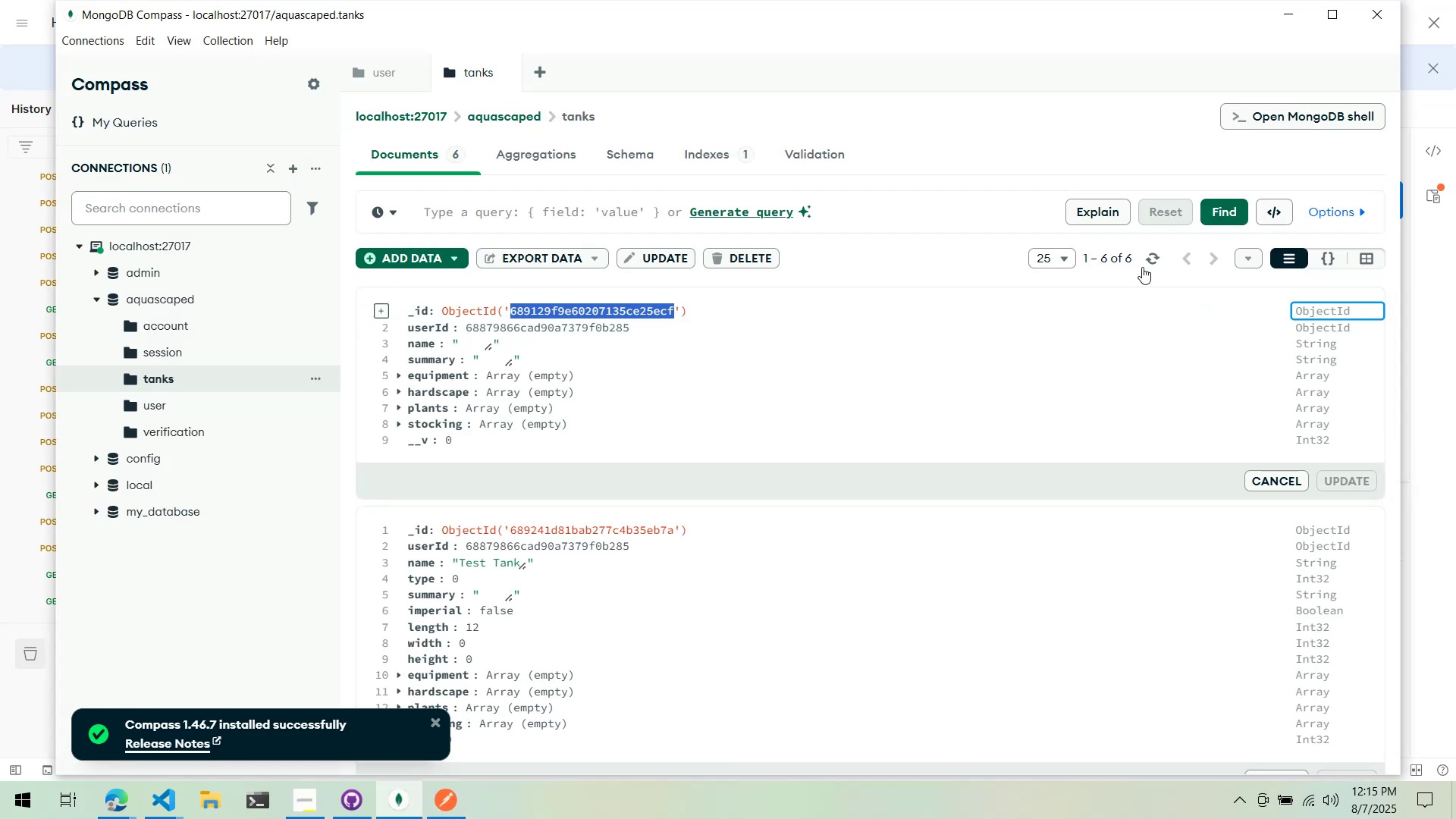 
left_click([1147, 256])
 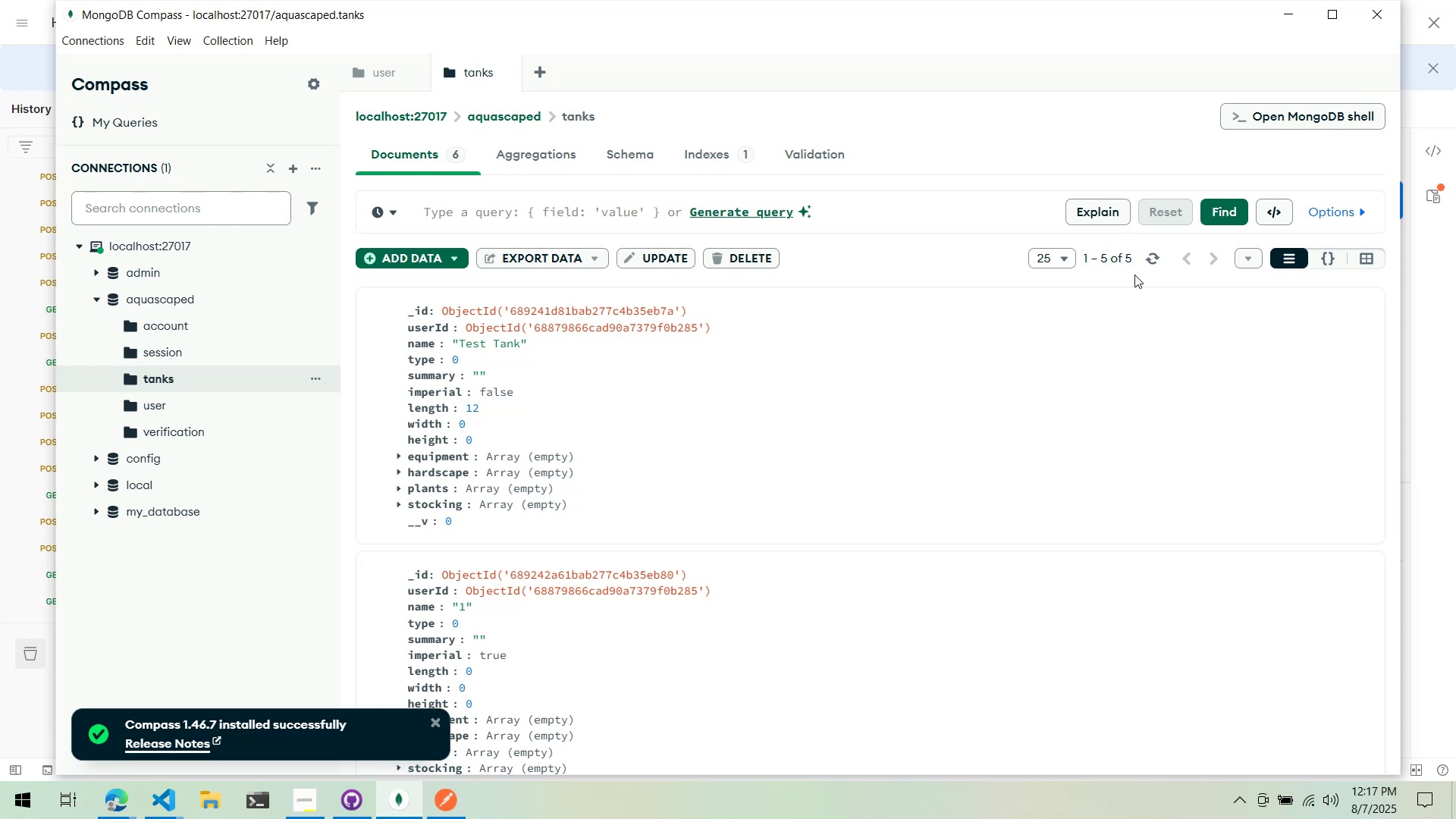 
wait(109.8)
 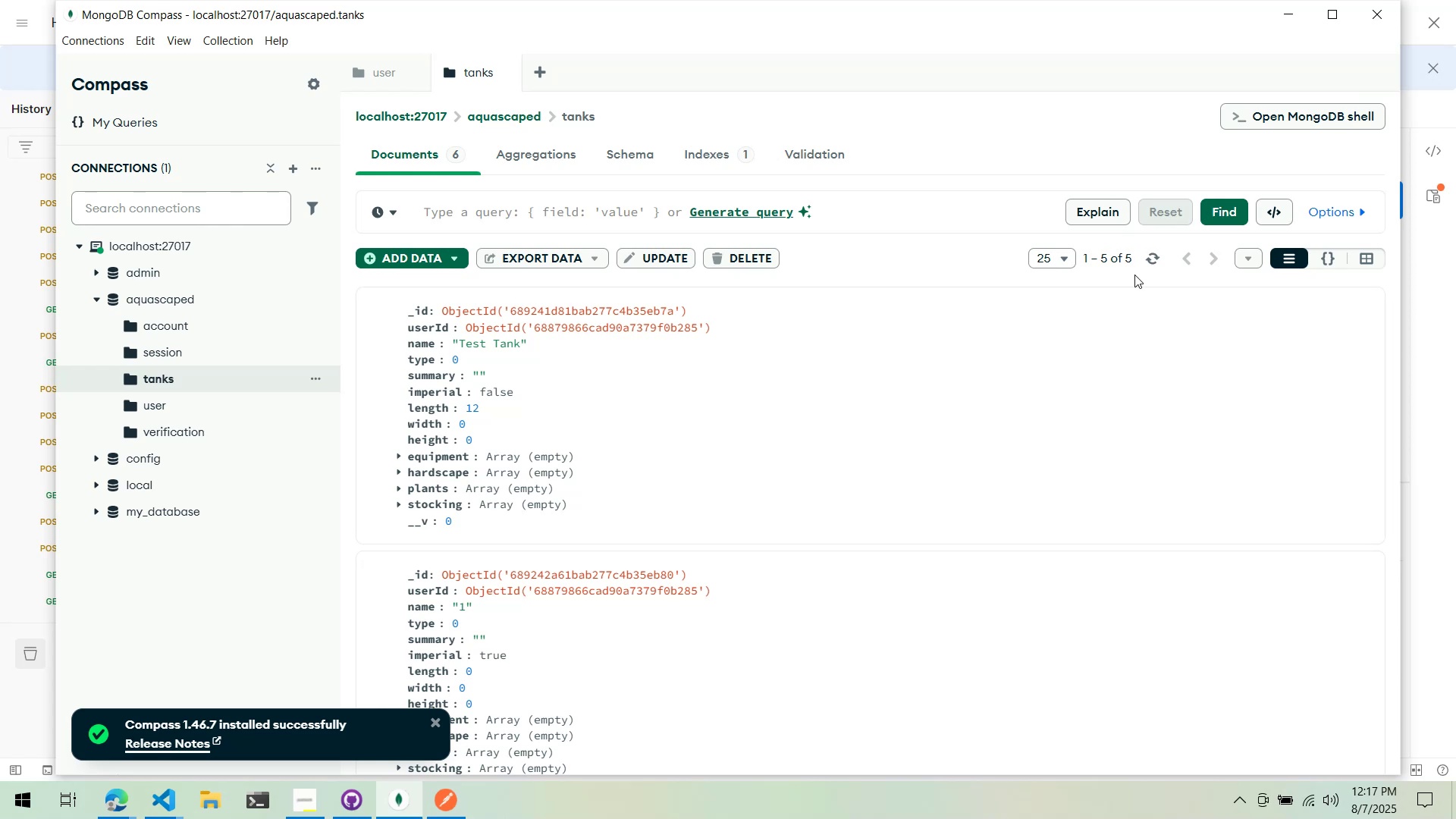 
key(Alt+AltLeft)
 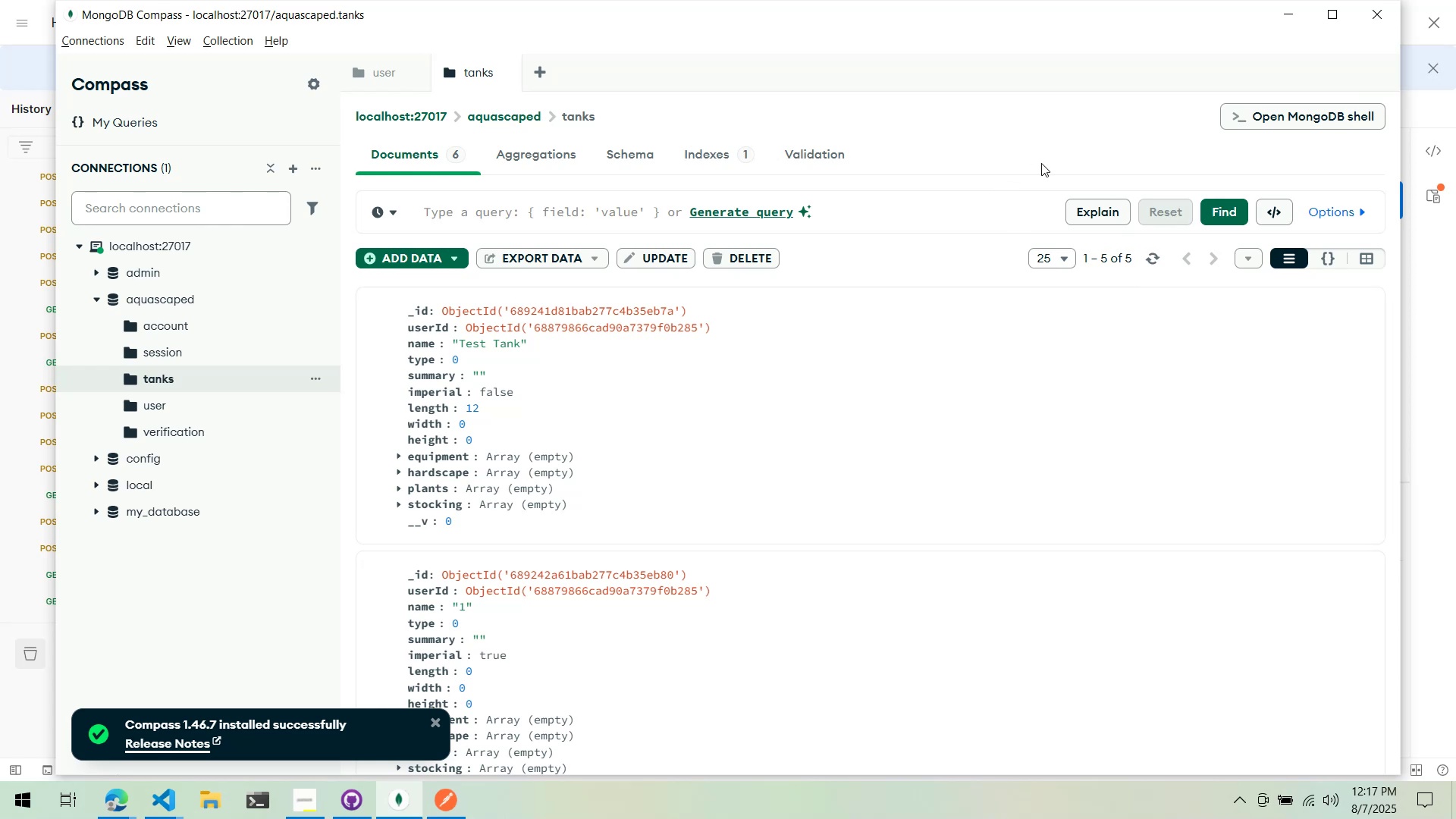 
key(Alt+Tab)
 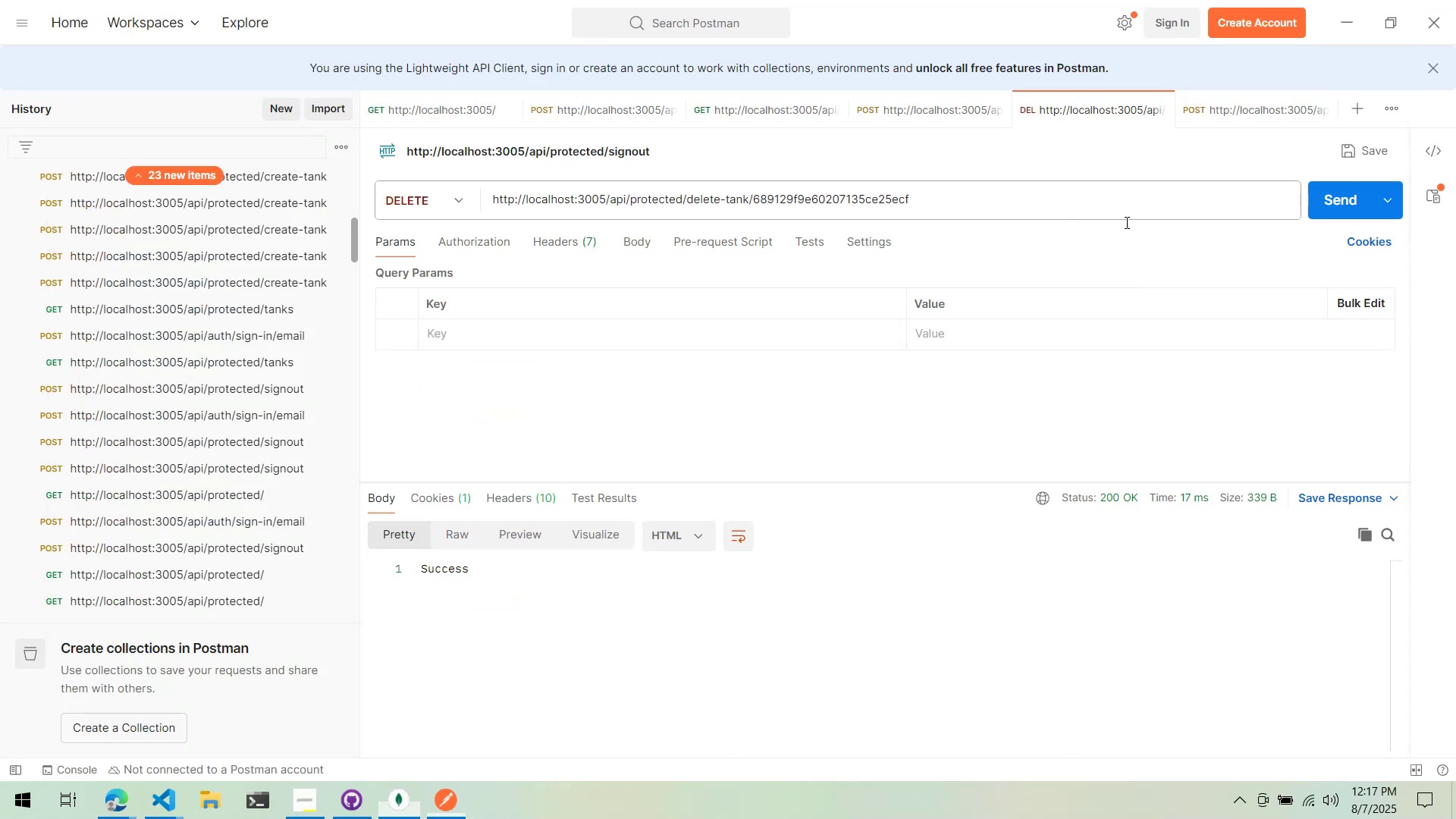 
key(Alt+Tab)
 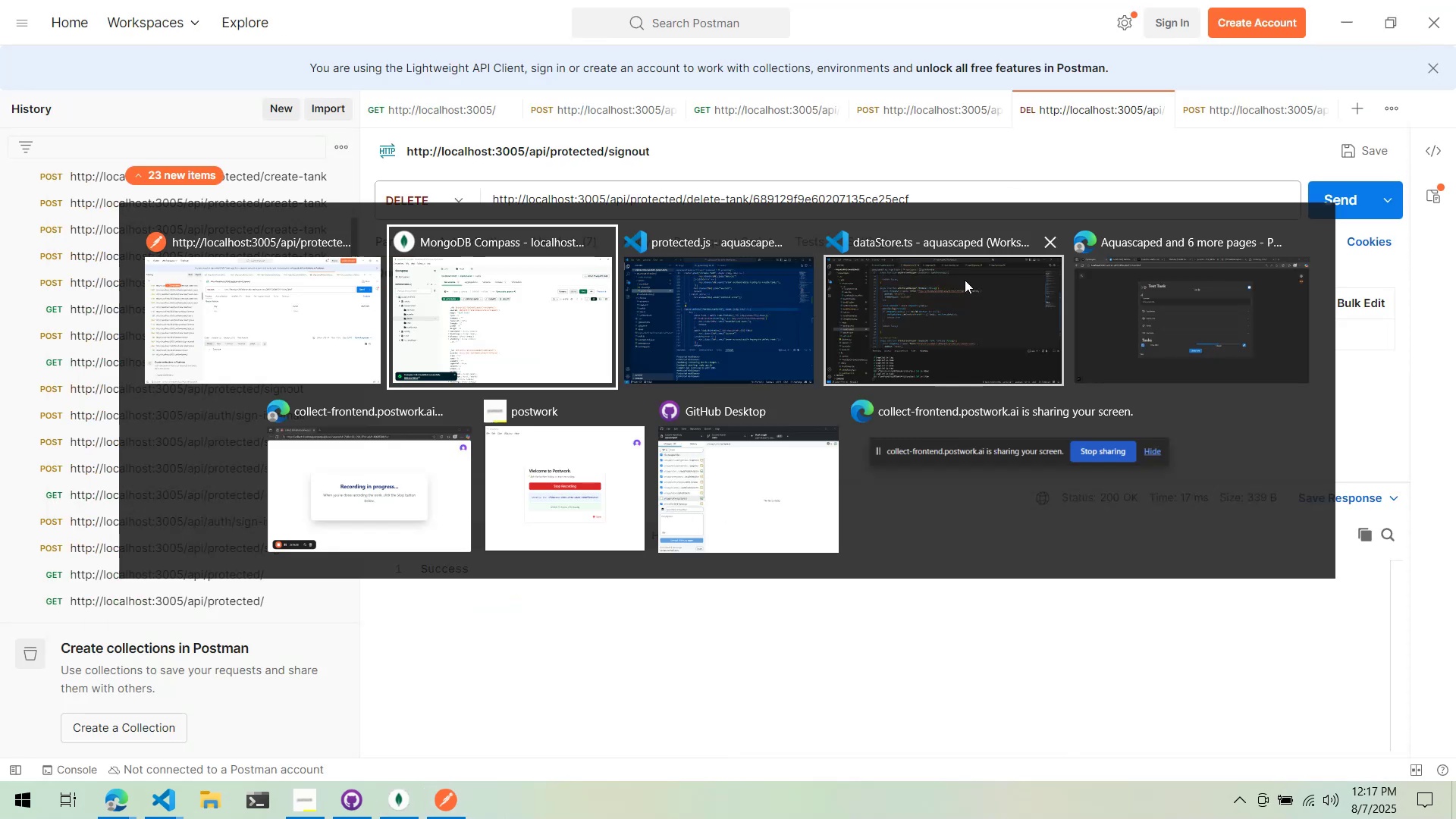 
key(Alt+Tab)
 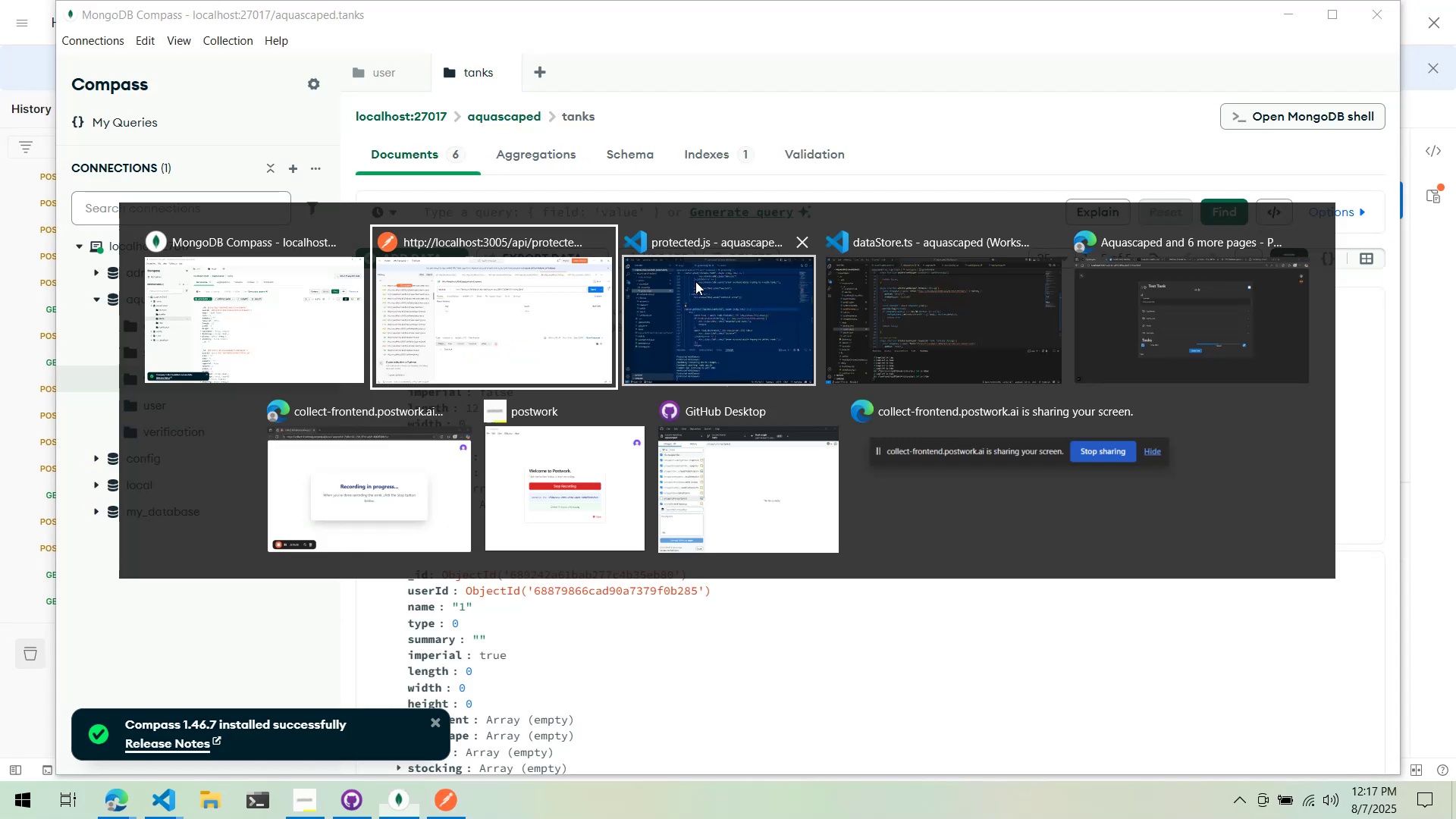 
key(Alt+Tab)
 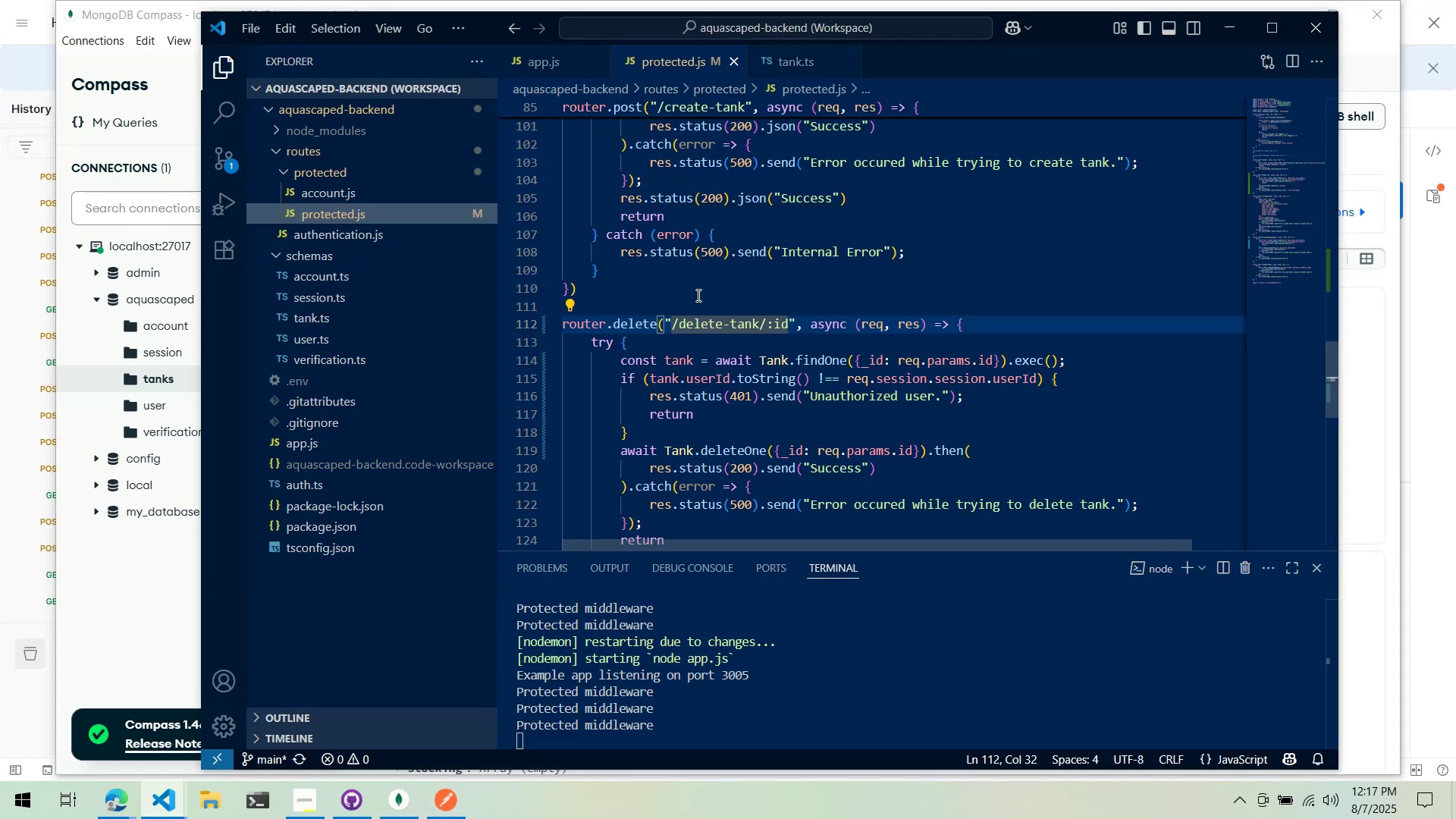 
scroll: coordinate [731, 355], scroll_direction: down, amount: 5.0
 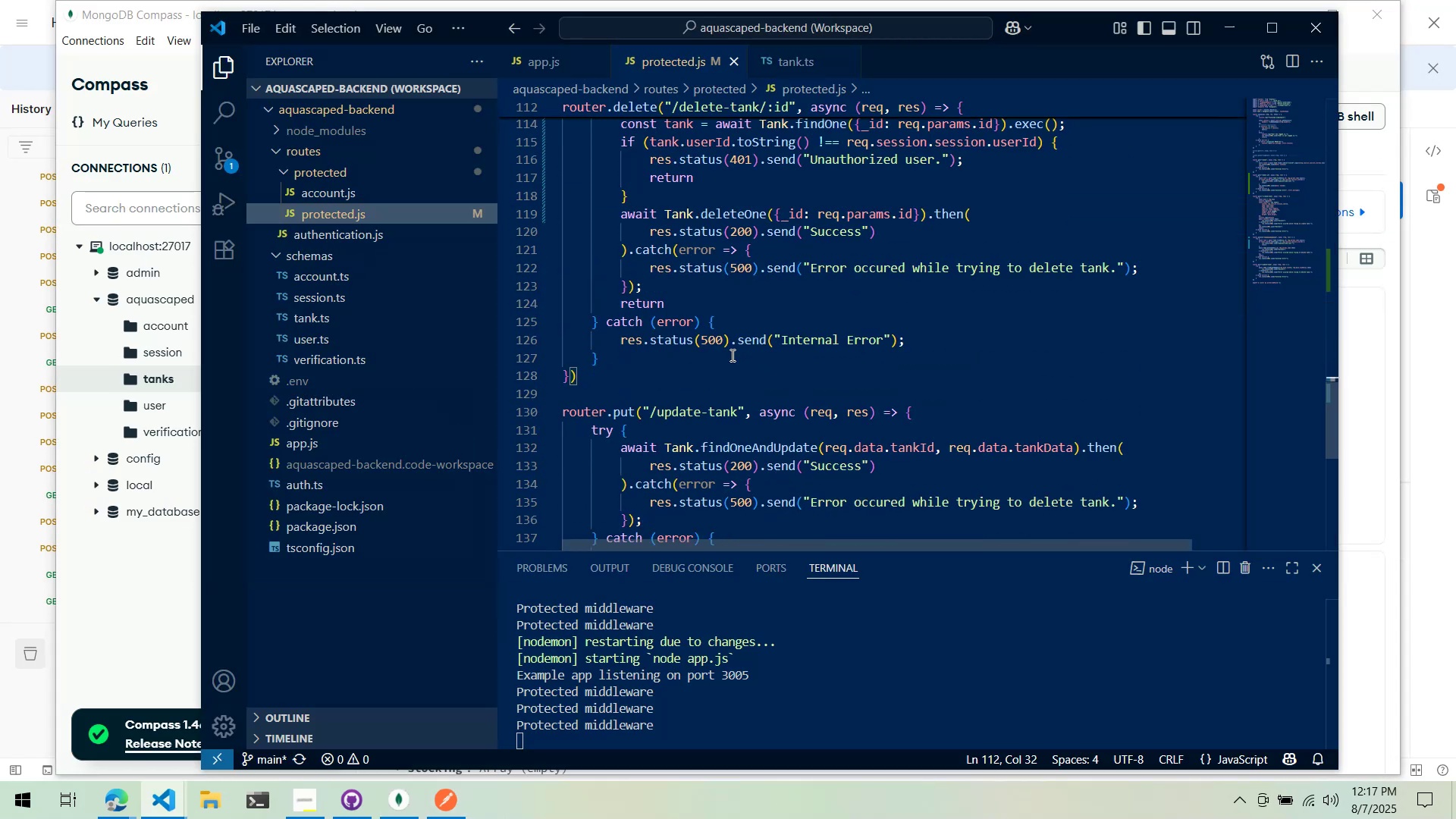 
key(Alt+AltLeft)
 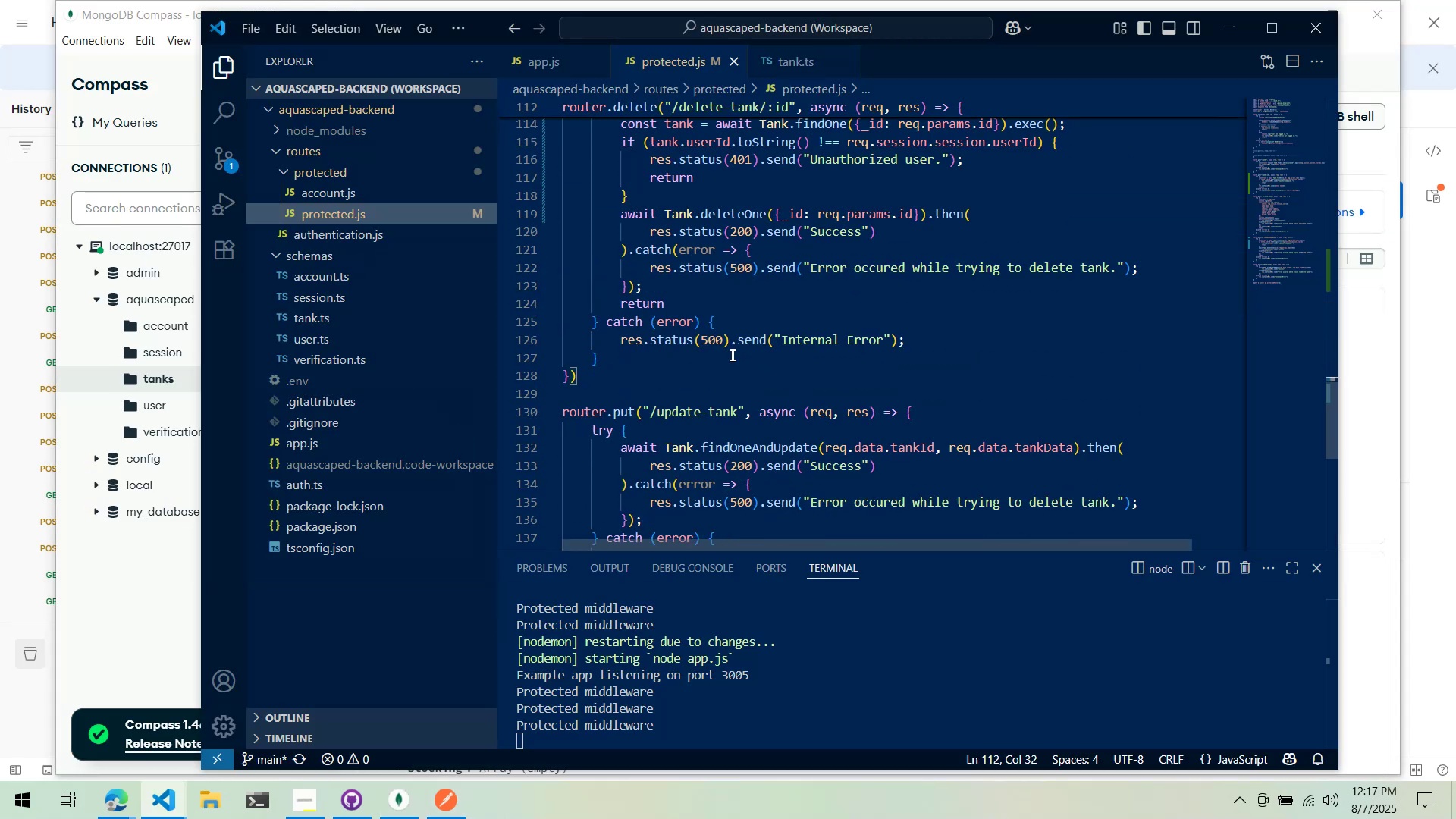 
key(Alt+Tab)
 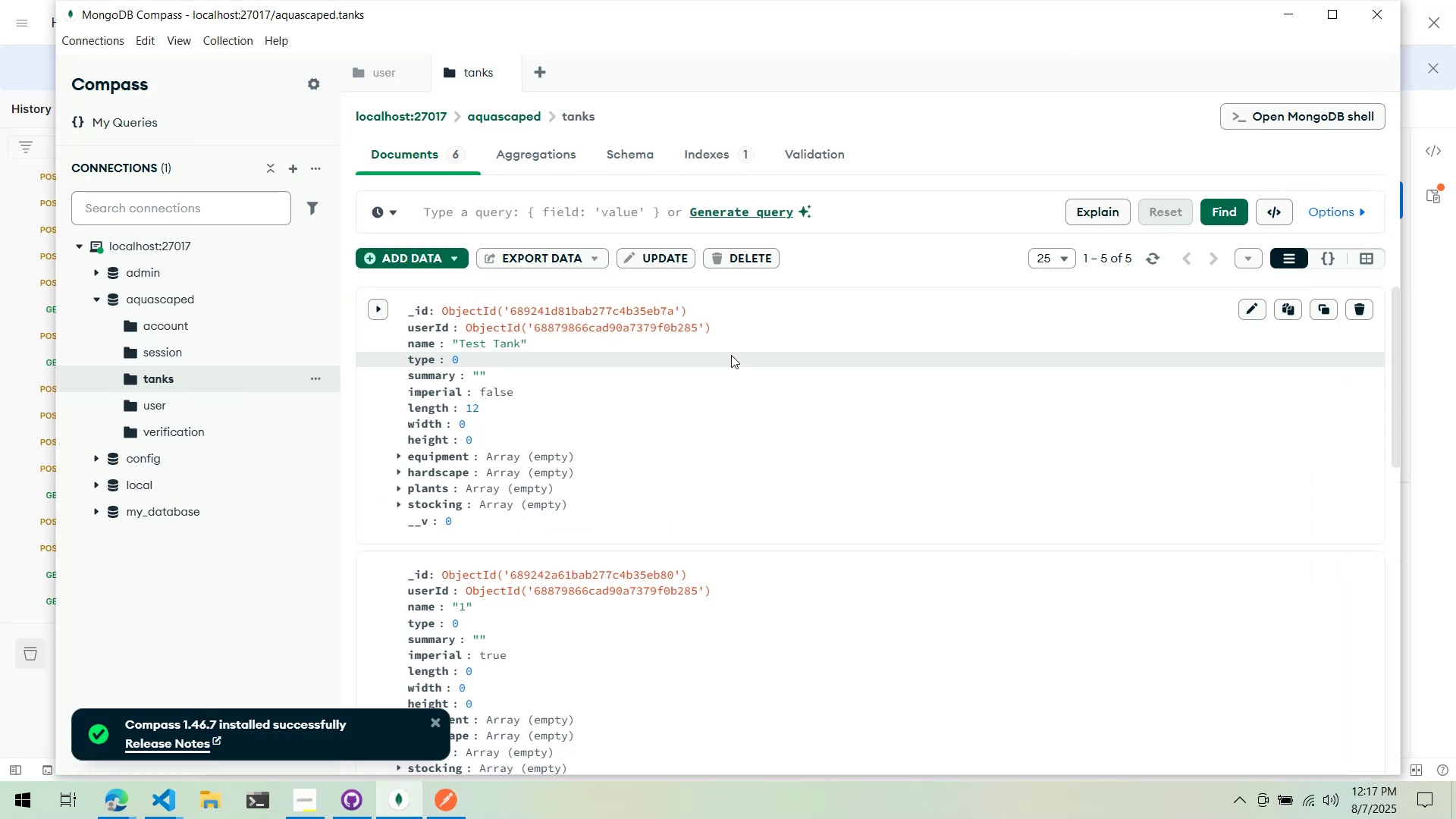 
key(Alt+AltLeft)
 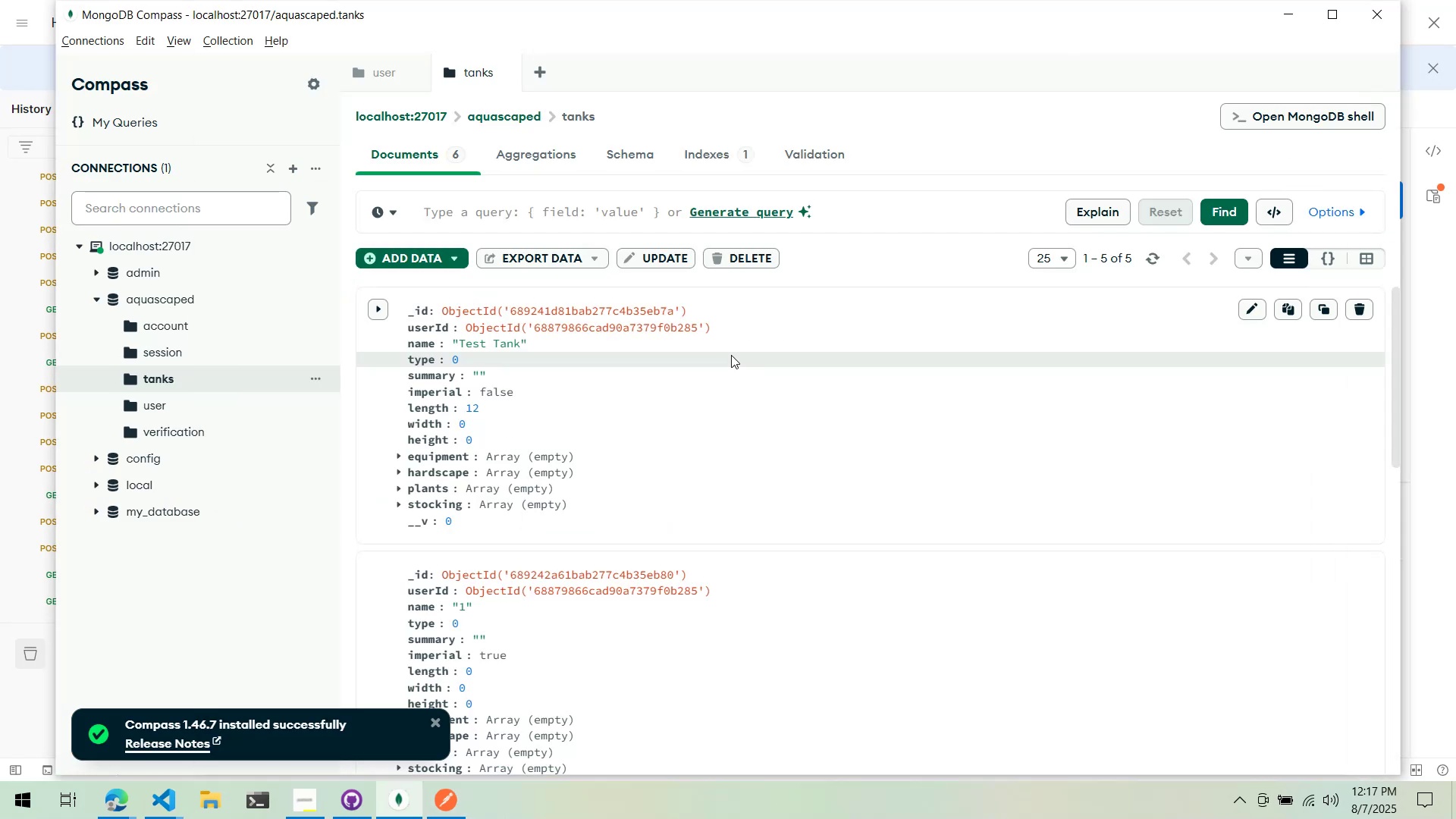 
key(Alt+Tab)
 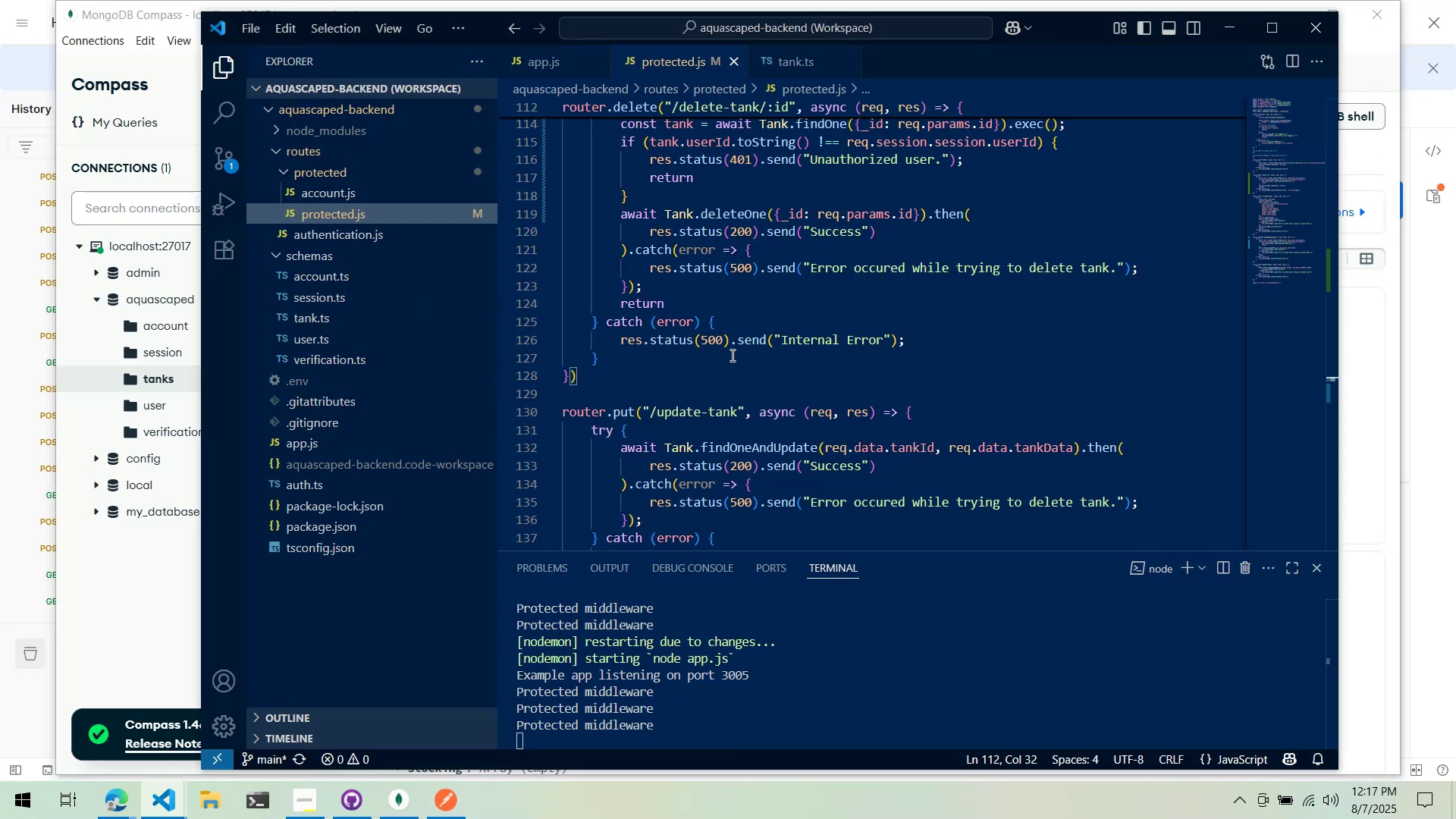 
scroll: coordinate [731, 355], scroll_direction: down, amount: 2.0
 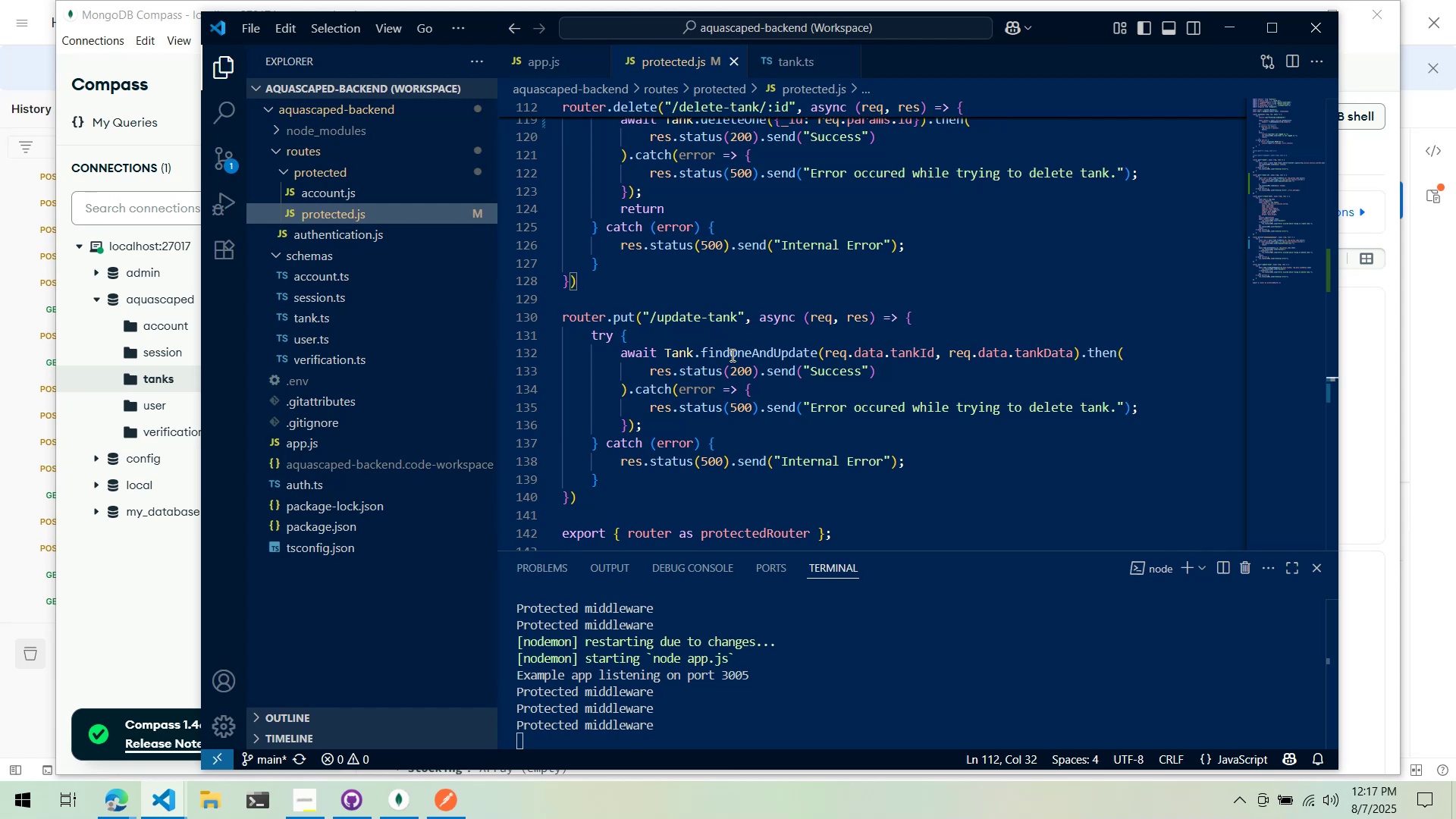 
key(Alt+AltLeft)
 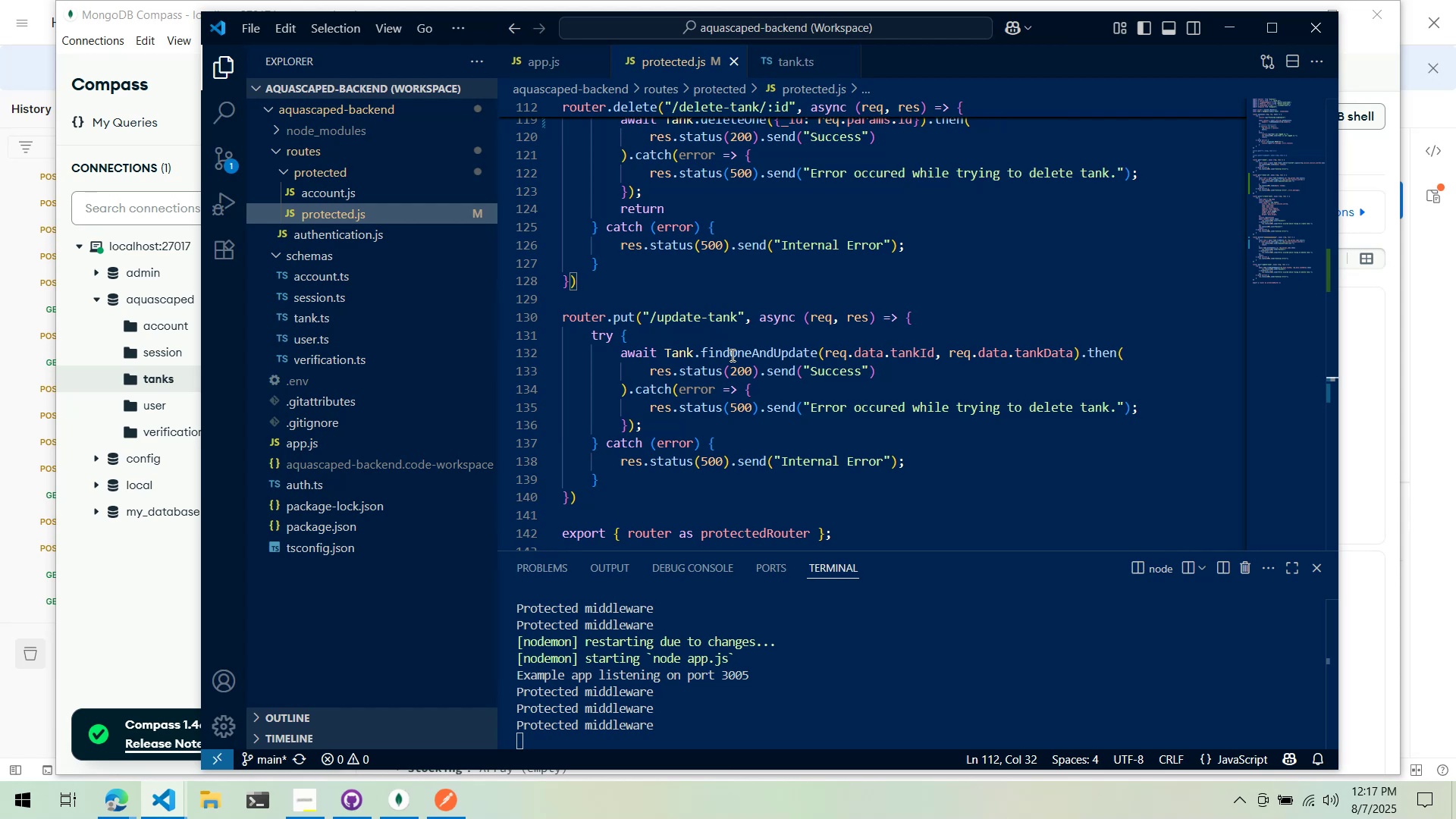 
key(Alt+Tab)
 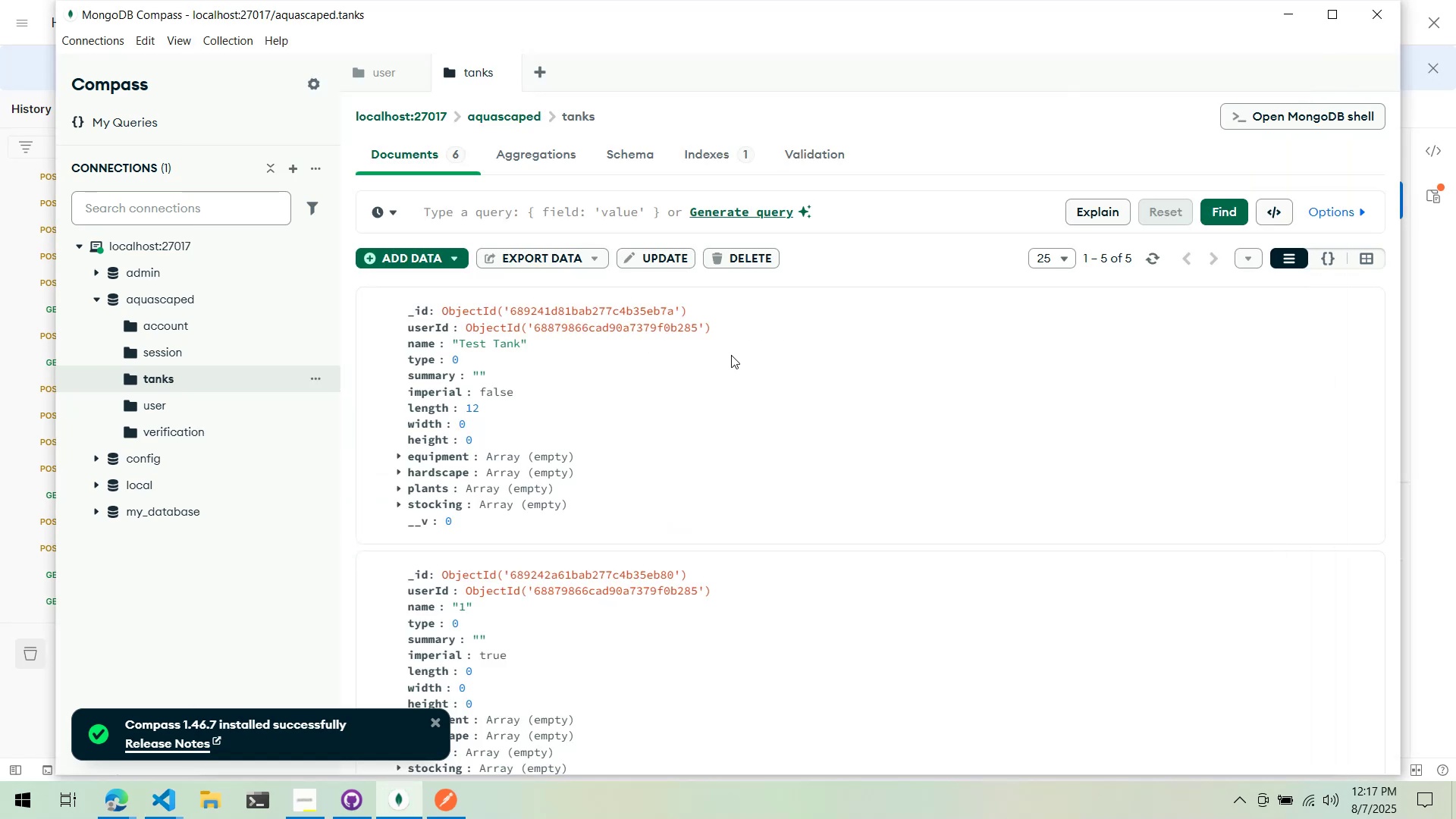 
key(Alt+Tab)
 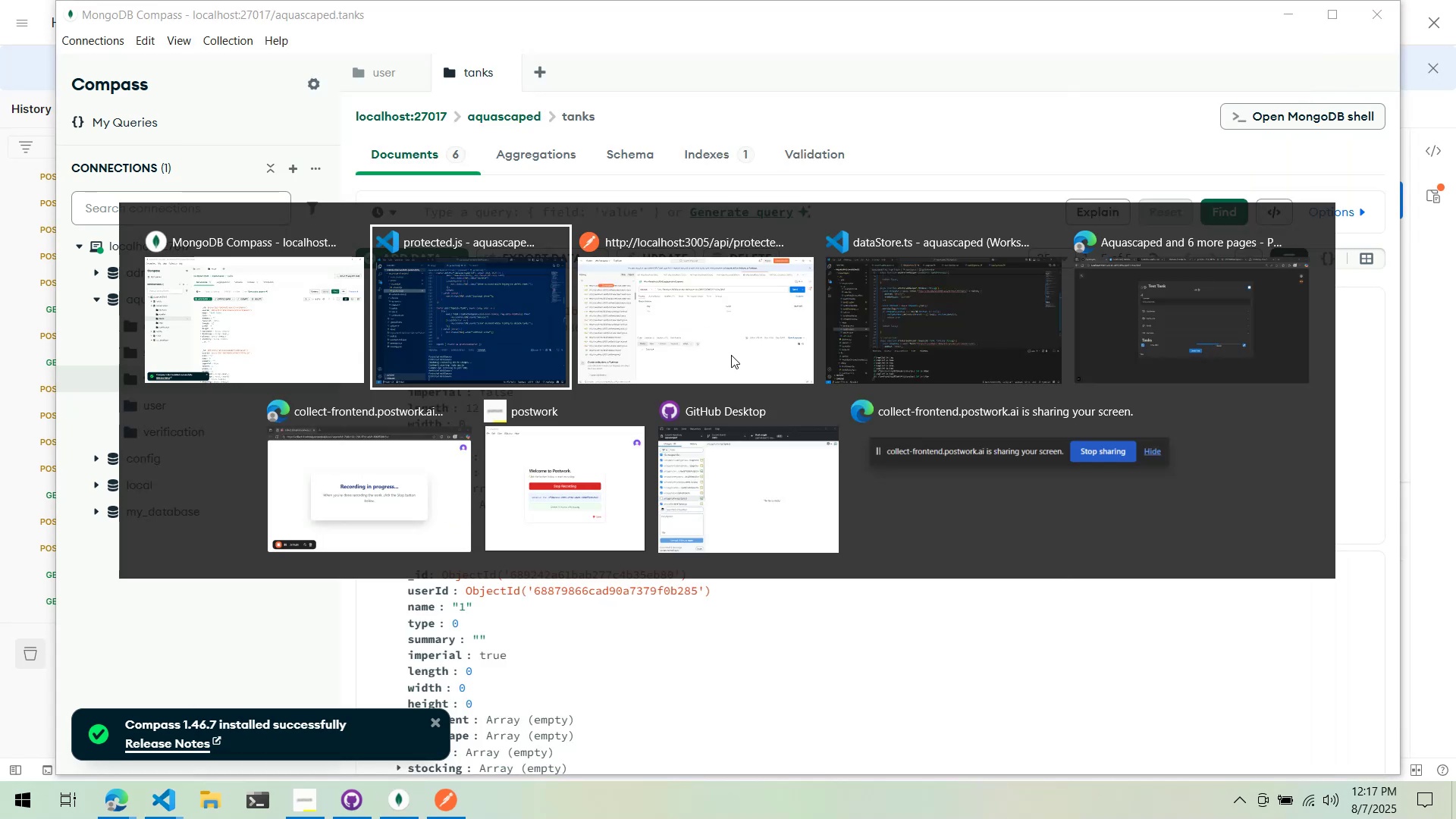 
key(Alt+Tab)
 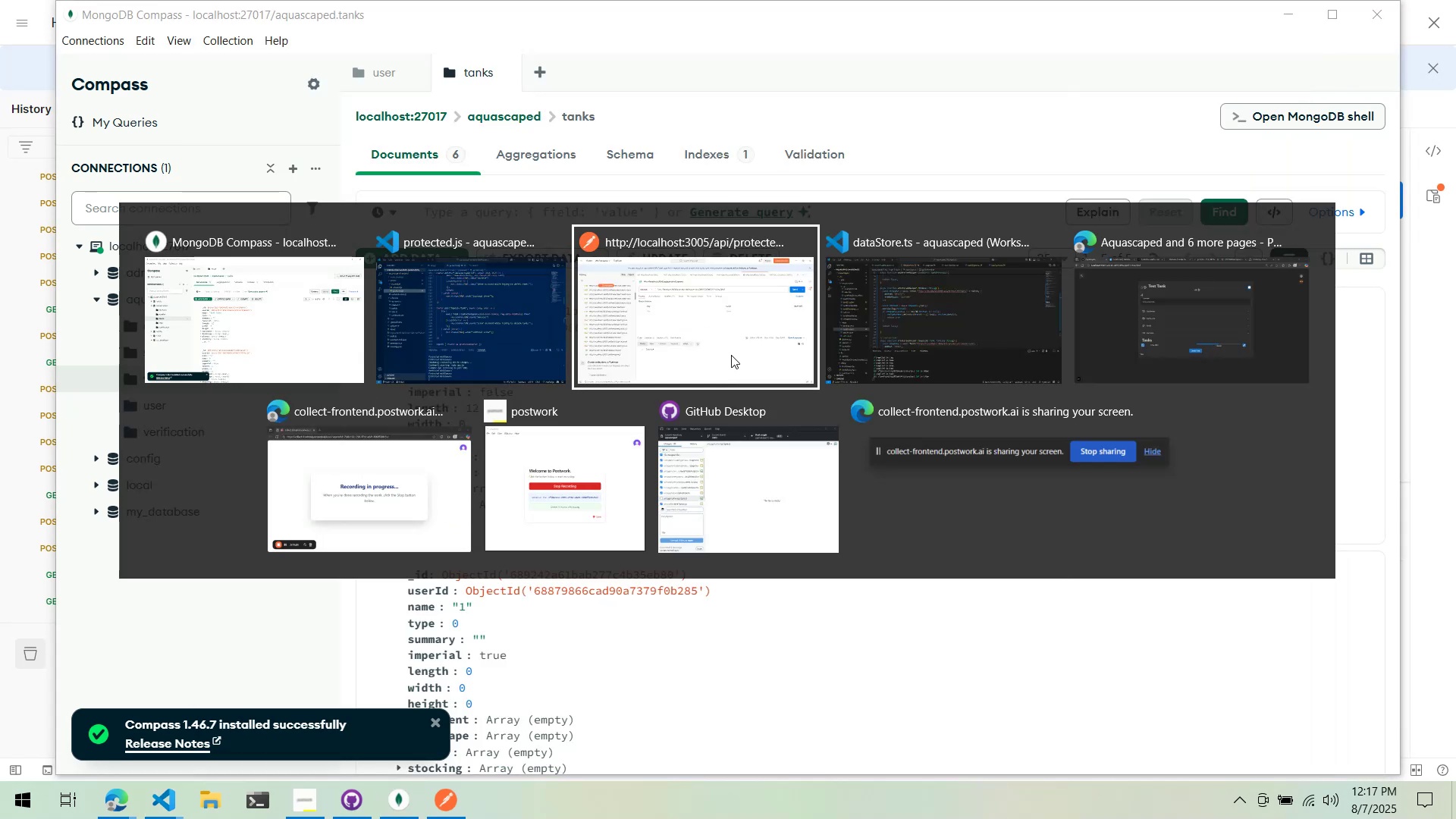 
key(Alt+Tab)
 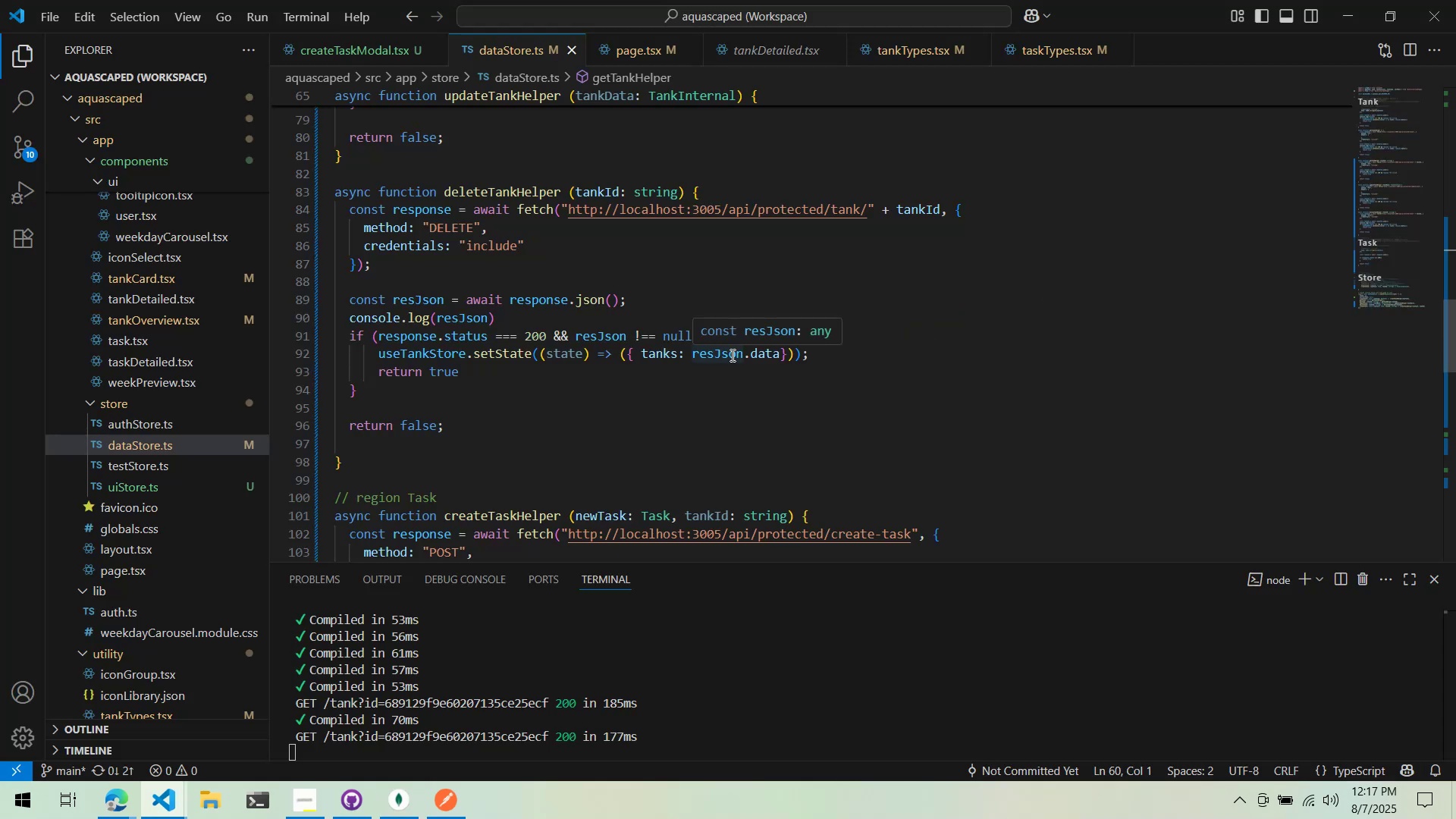 
scroll: coordinate [731, 355], scroll_direction: down, amount: 3.0
 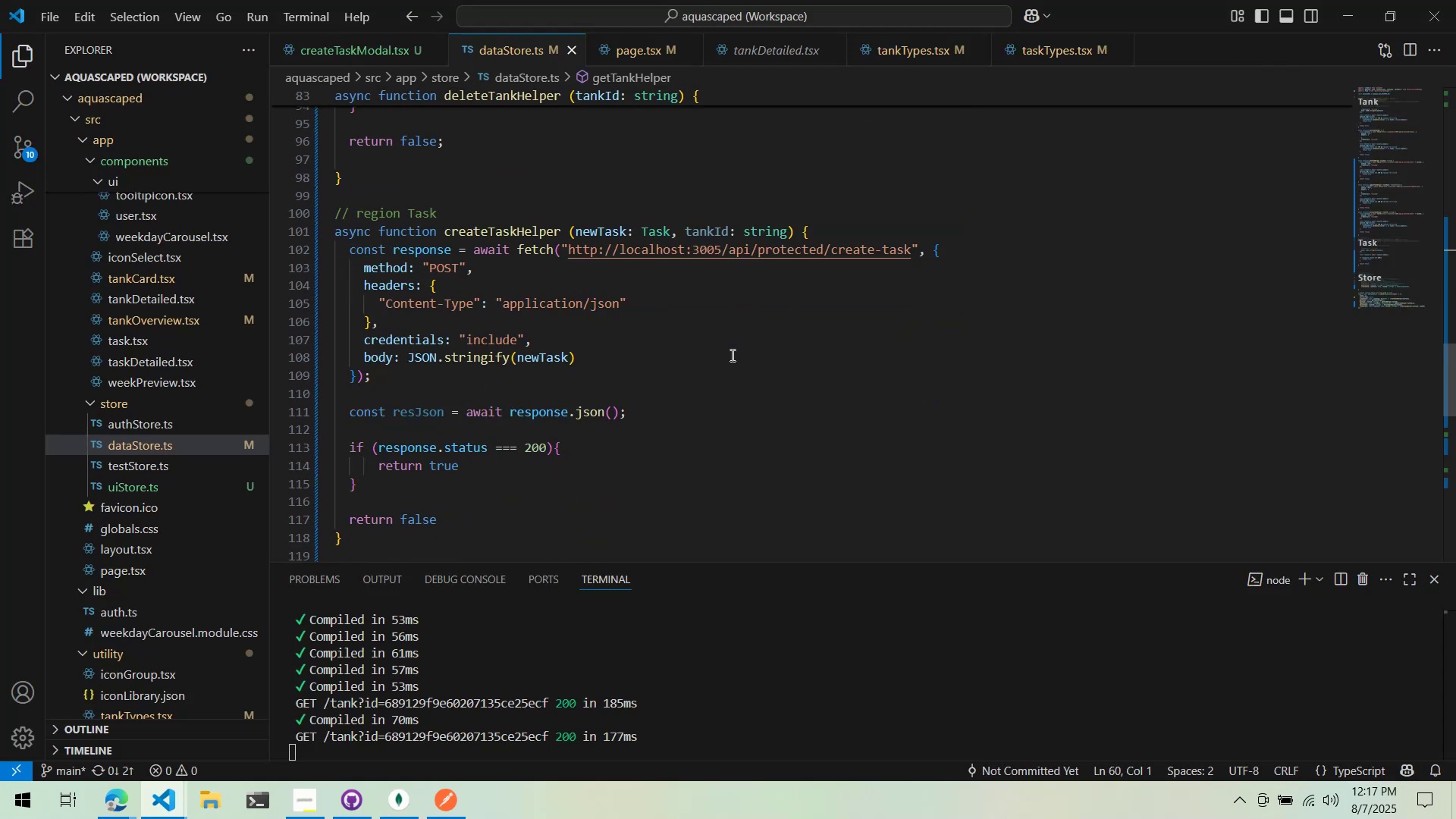 
scroll: coordinate [731, 355], scroll_direction: up, amount: 7.0
 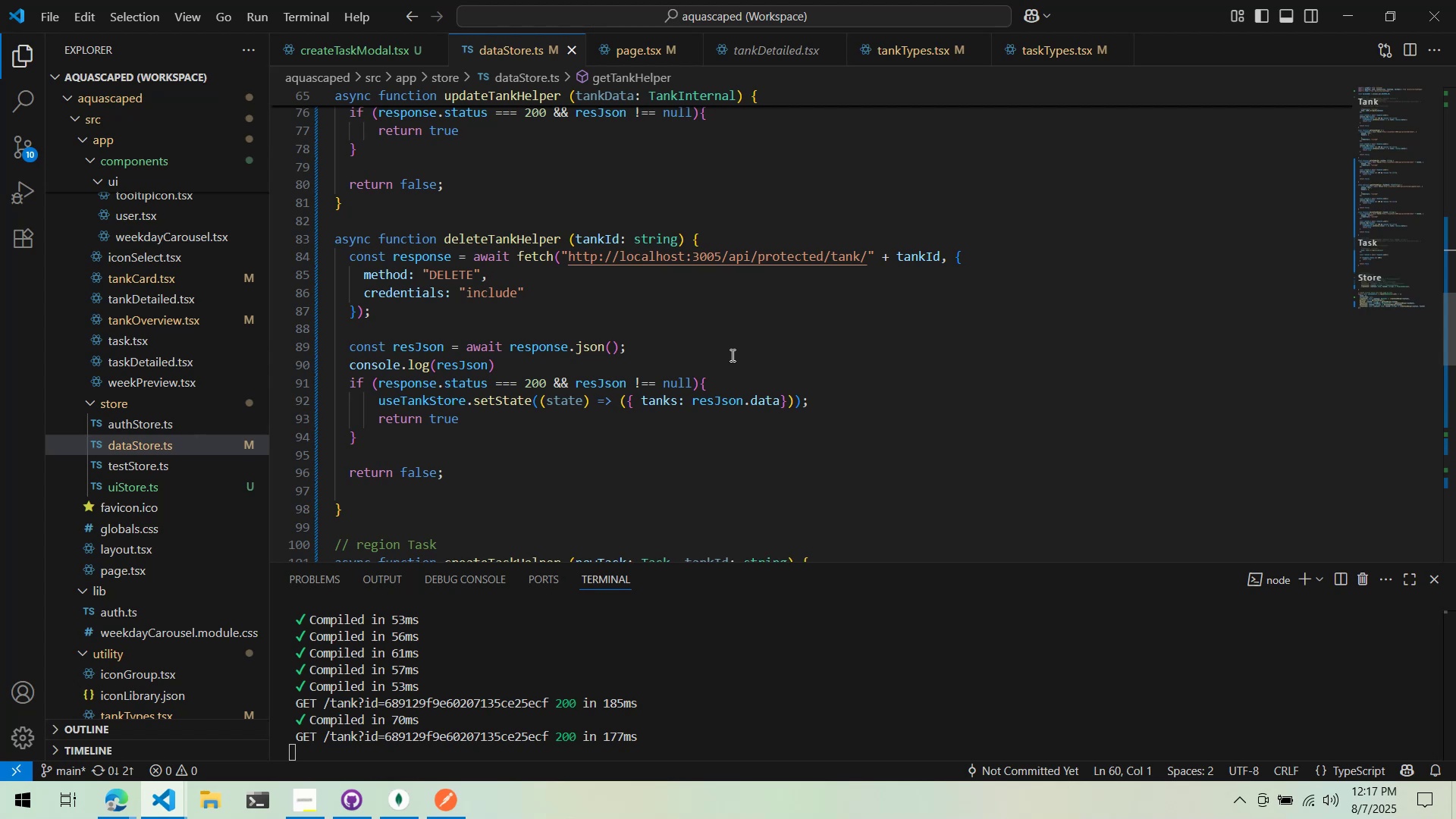 
scroll: coordinate [731, 355], scroll_direction: down, amount: 1.0
 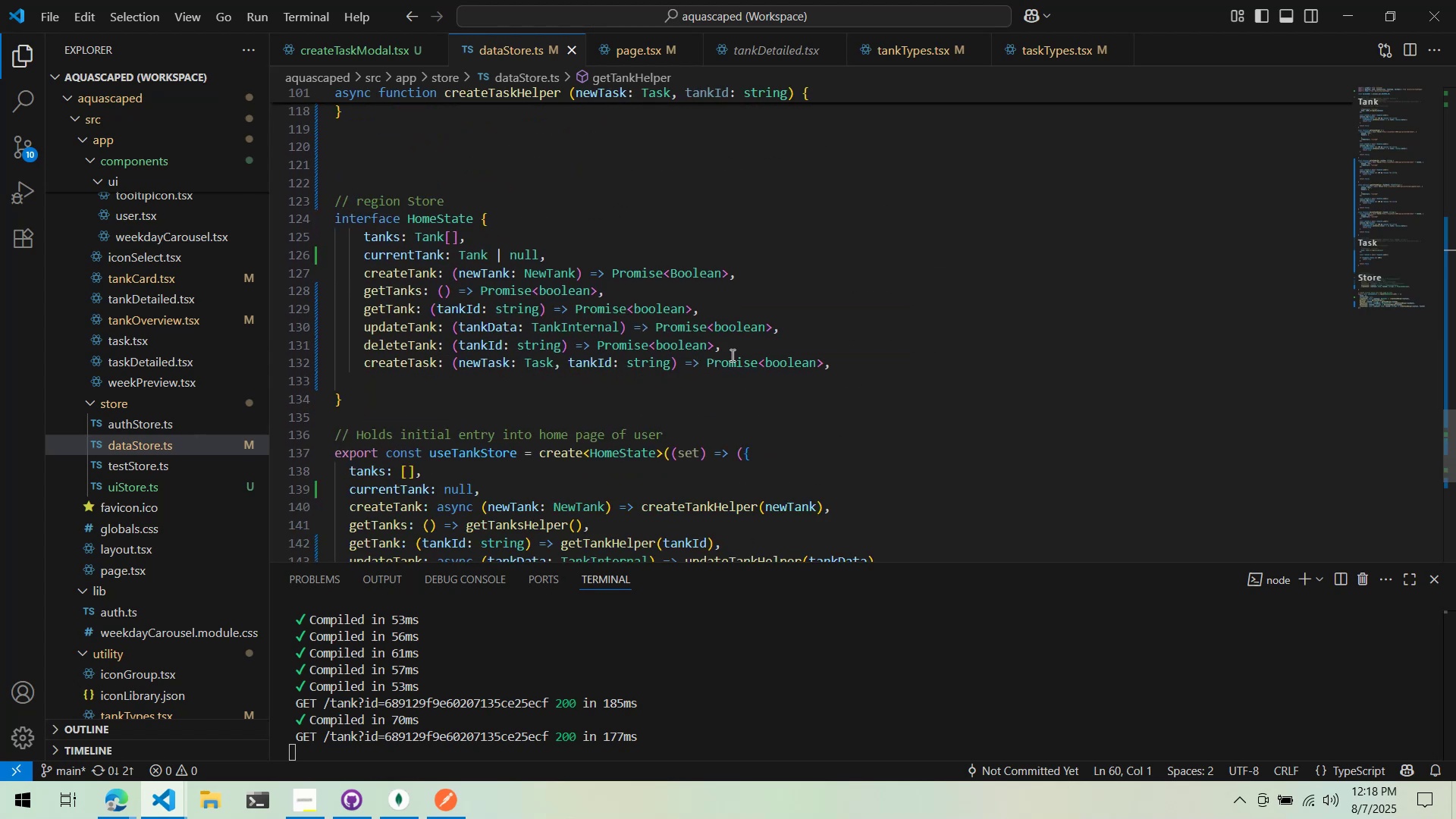 
scroll: coordinate [731, 355], scroll_direction: up, amount: 18.0
 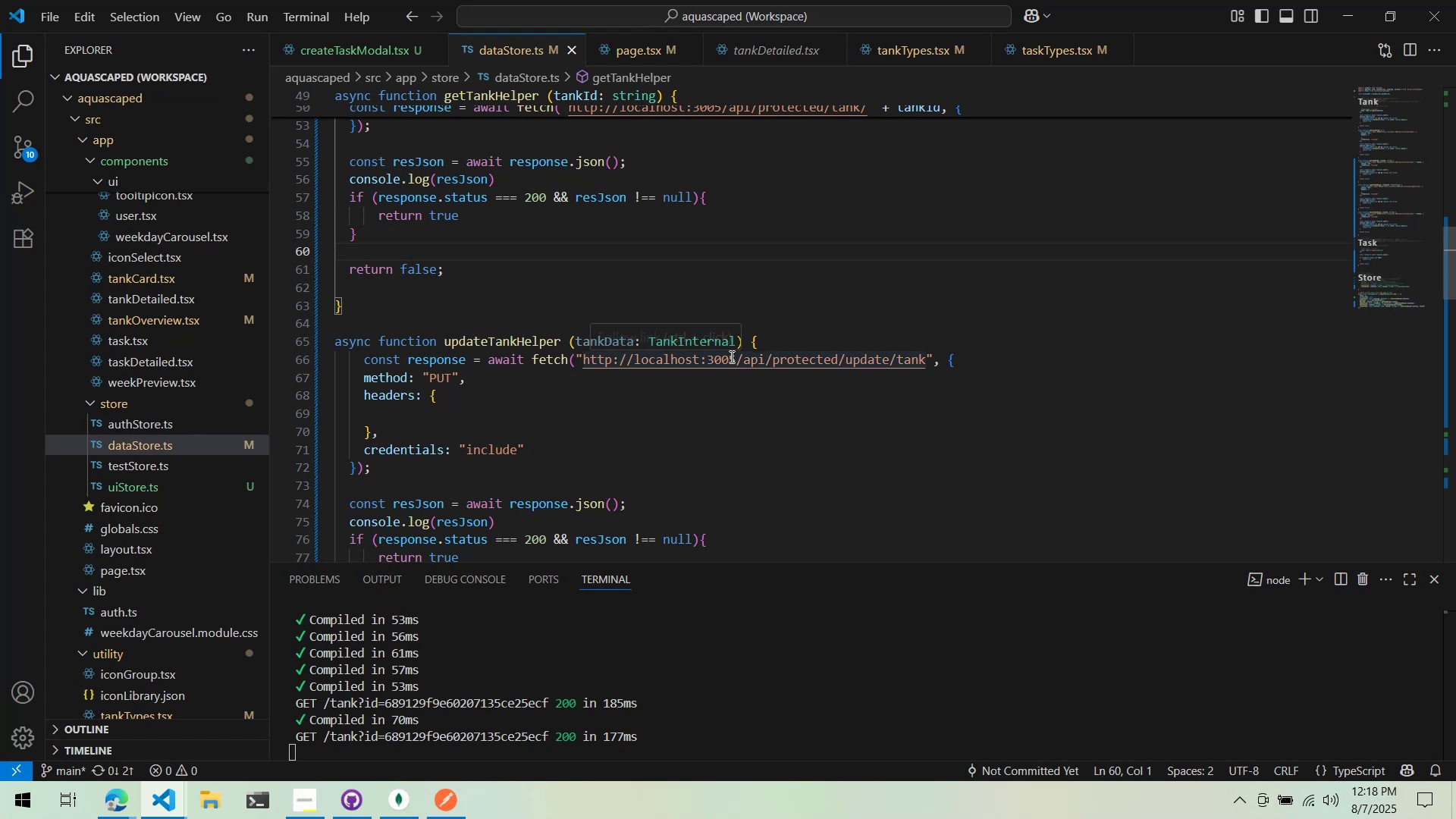 
scroll: coordinate [730, 356], scroll_direction: down, amount: 2.0
 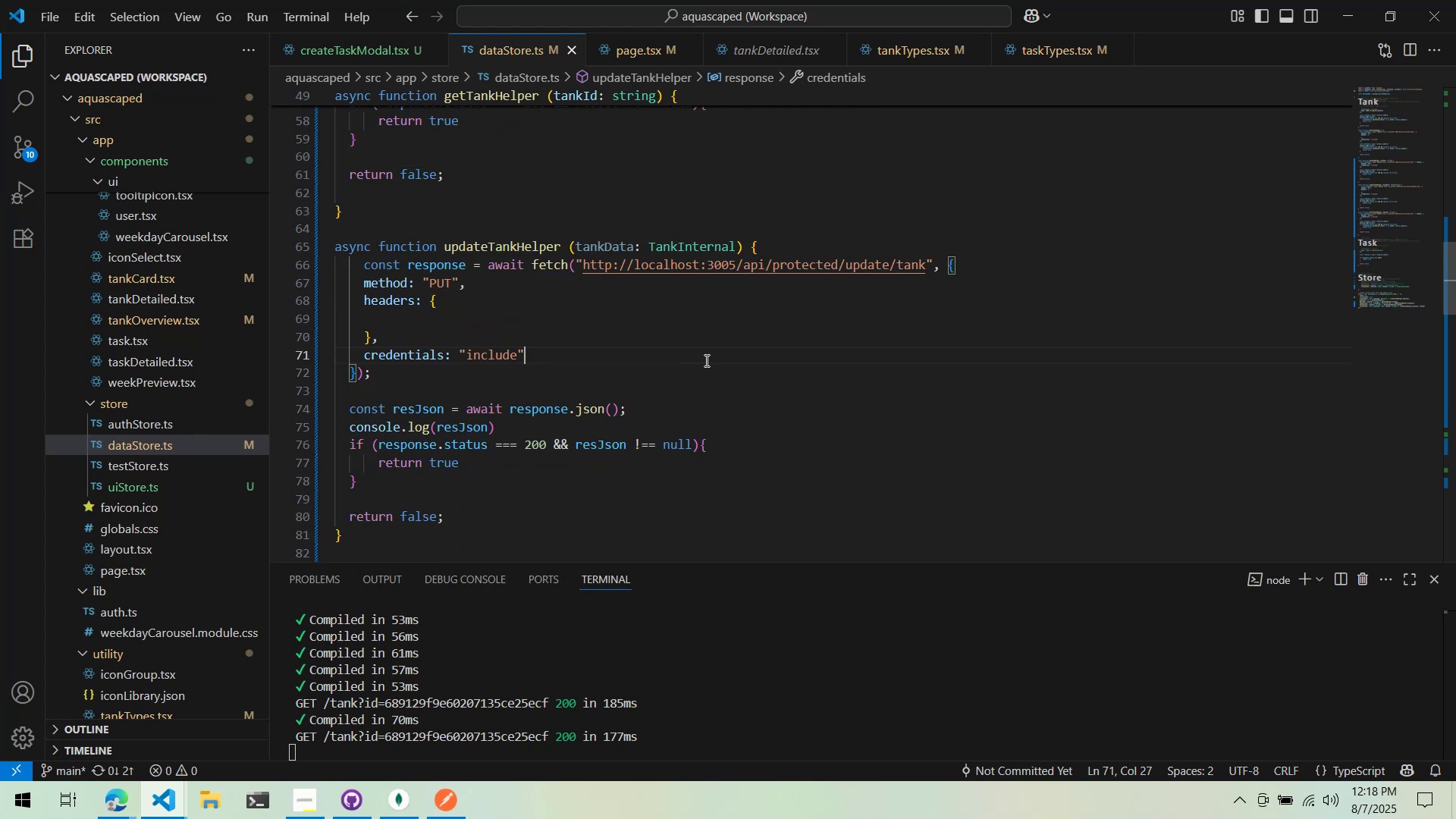 
key(Comma)
 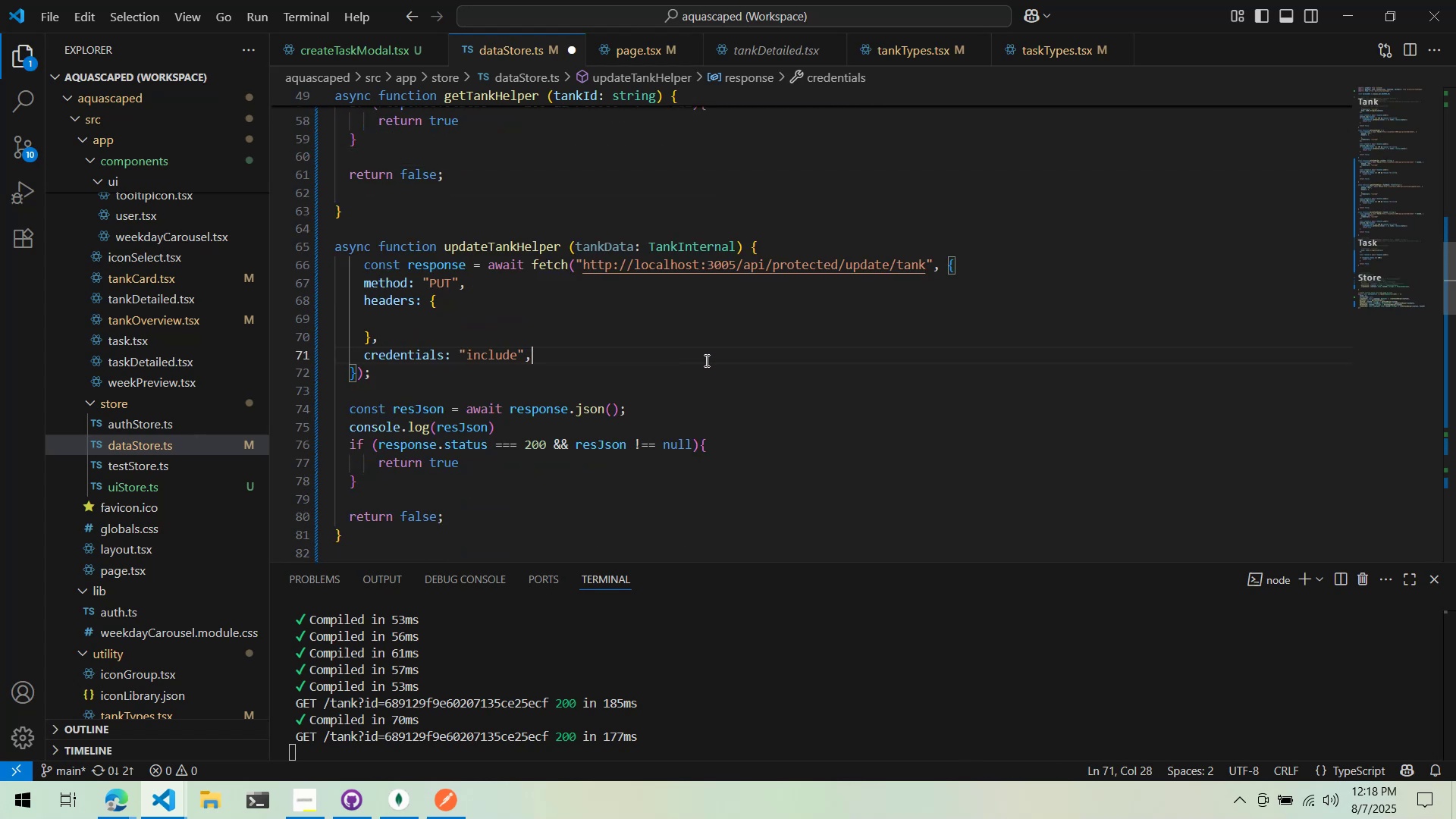 
key(Enter)
 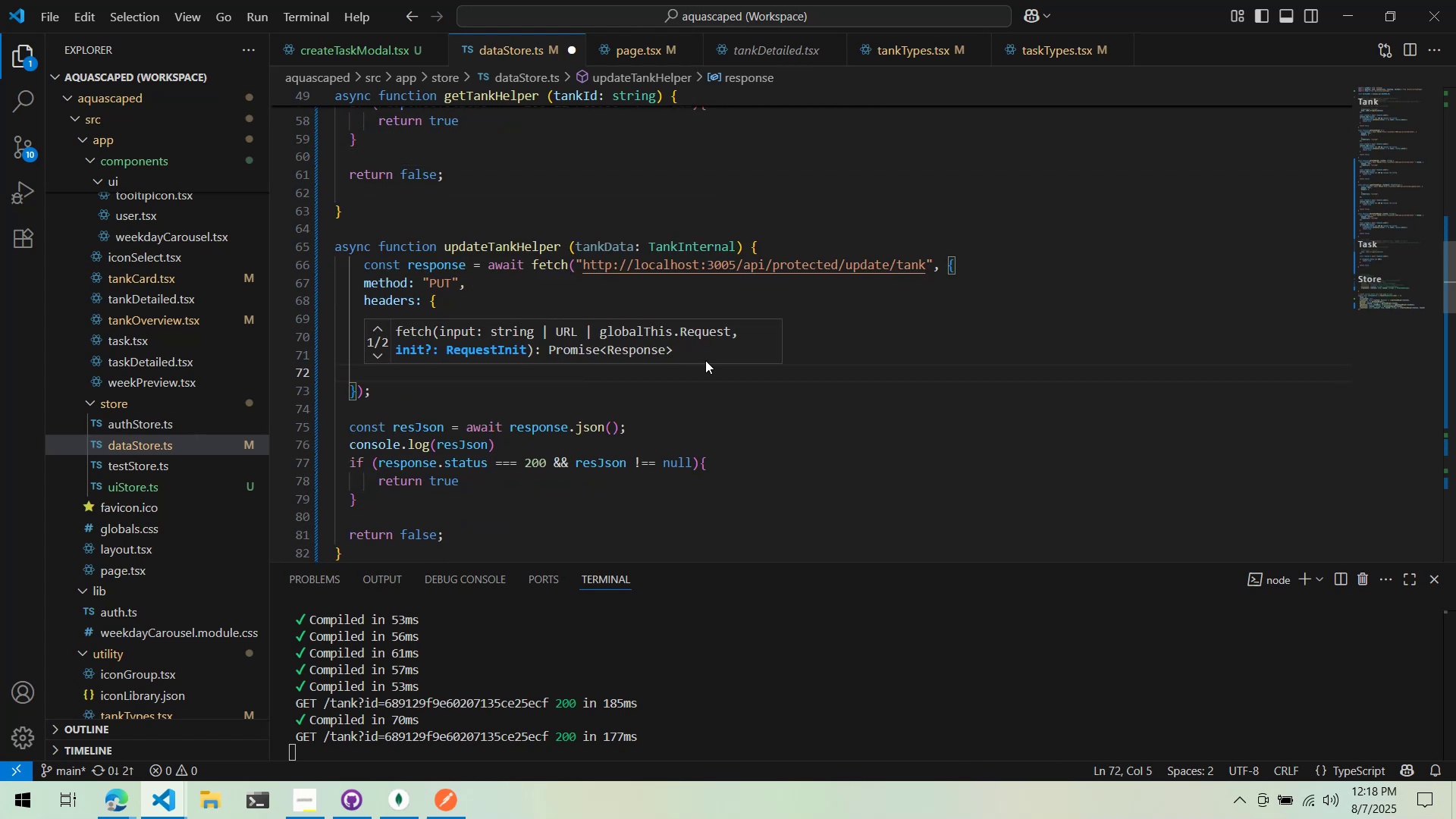 
type(body: JSON.)
 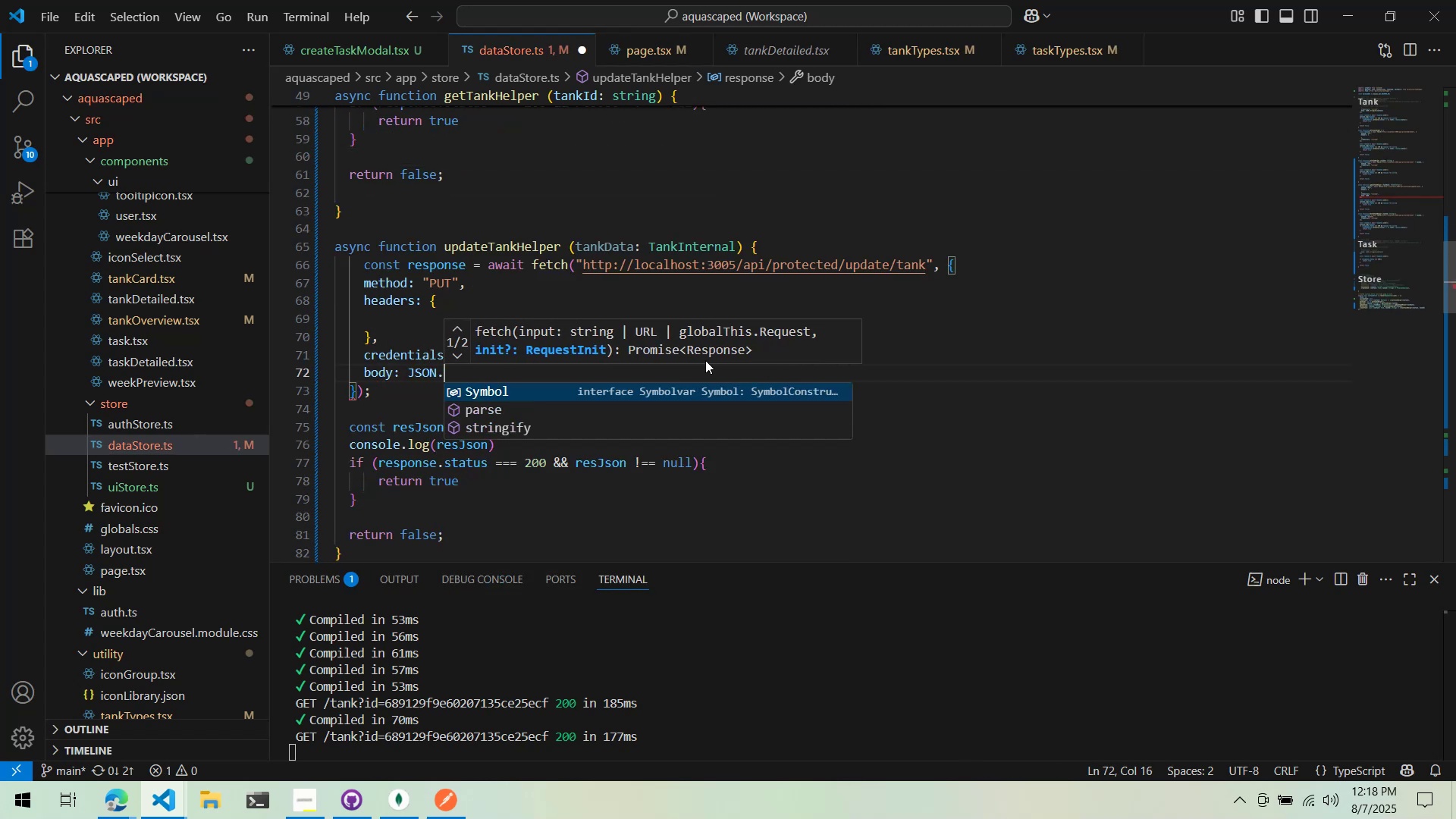 
scroll: coordinate [783, 287], scroll_direction: up, amount: 21.0
 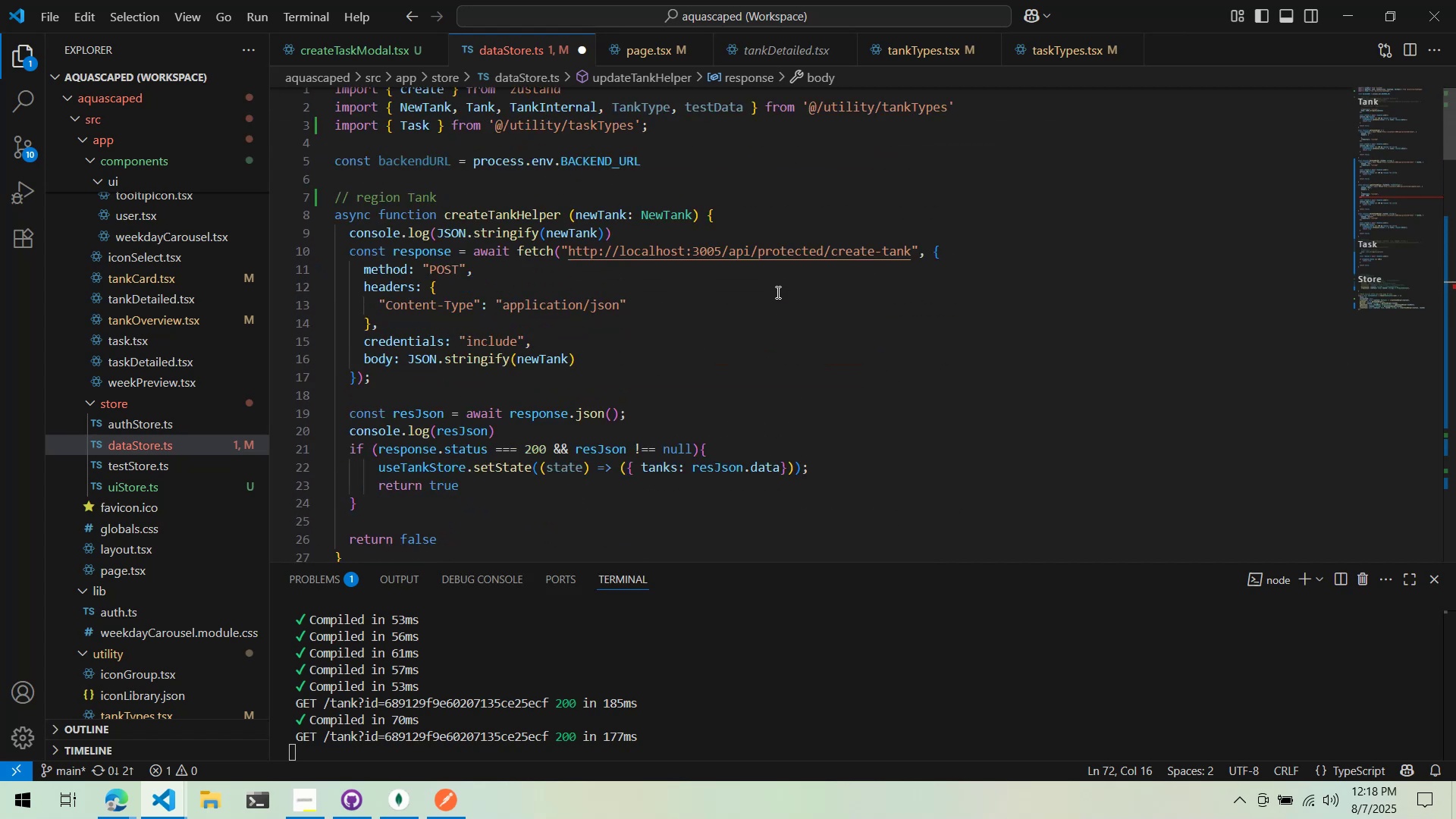 
scroll: coordinate [771, 295], scroll_direction: down, amount: 8.0
 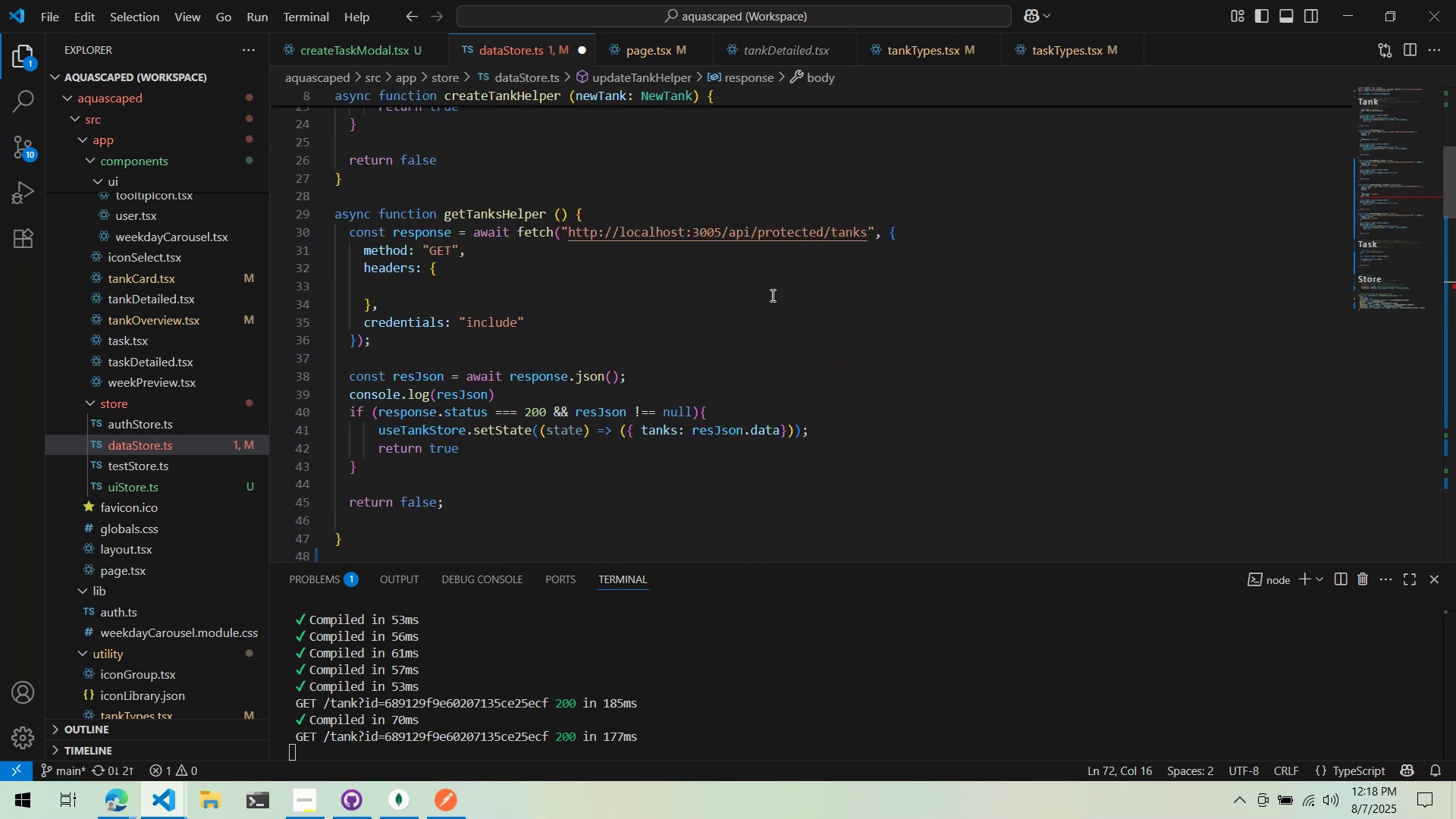 
type(strin)
 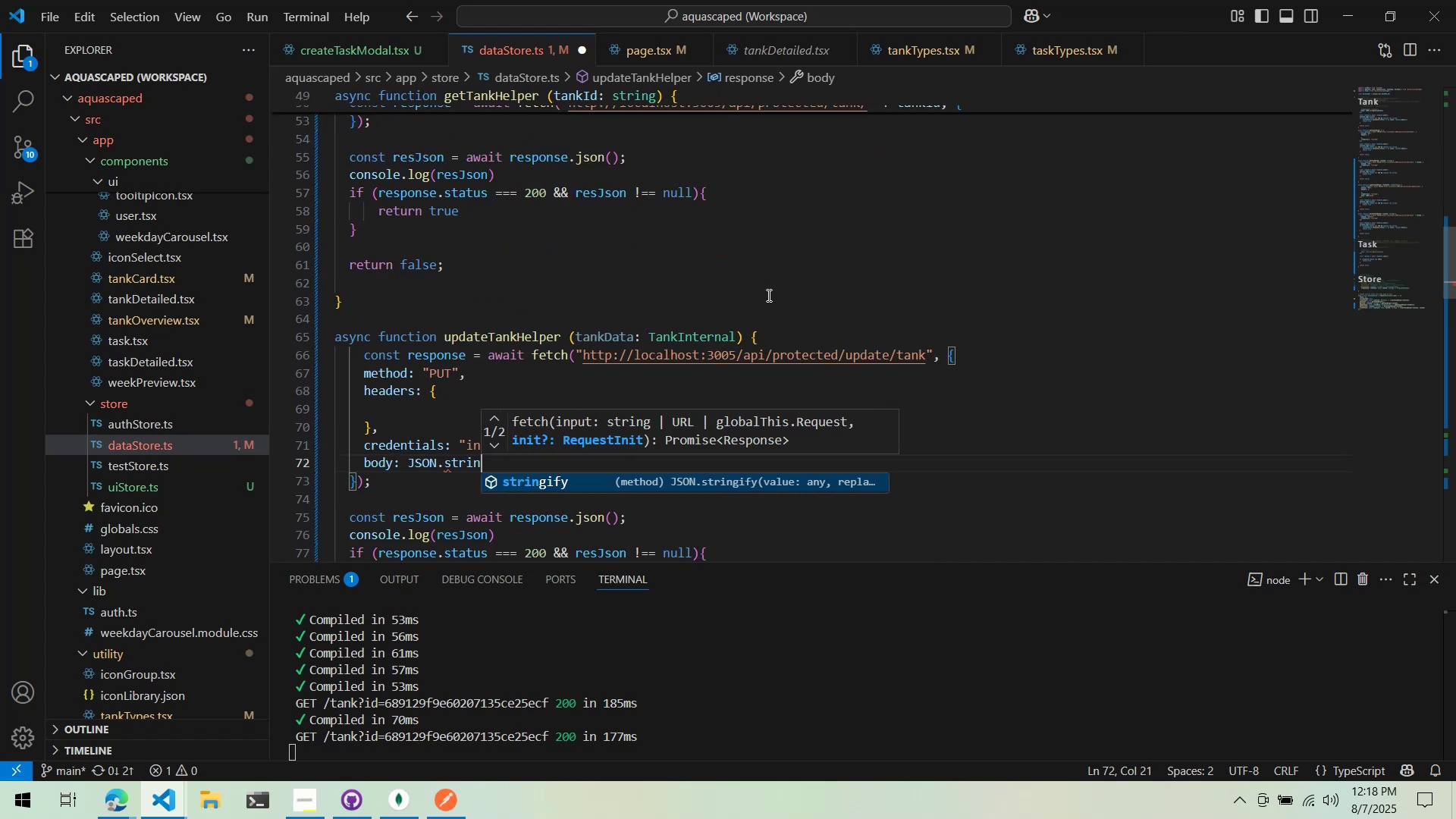 
key(Enter)
 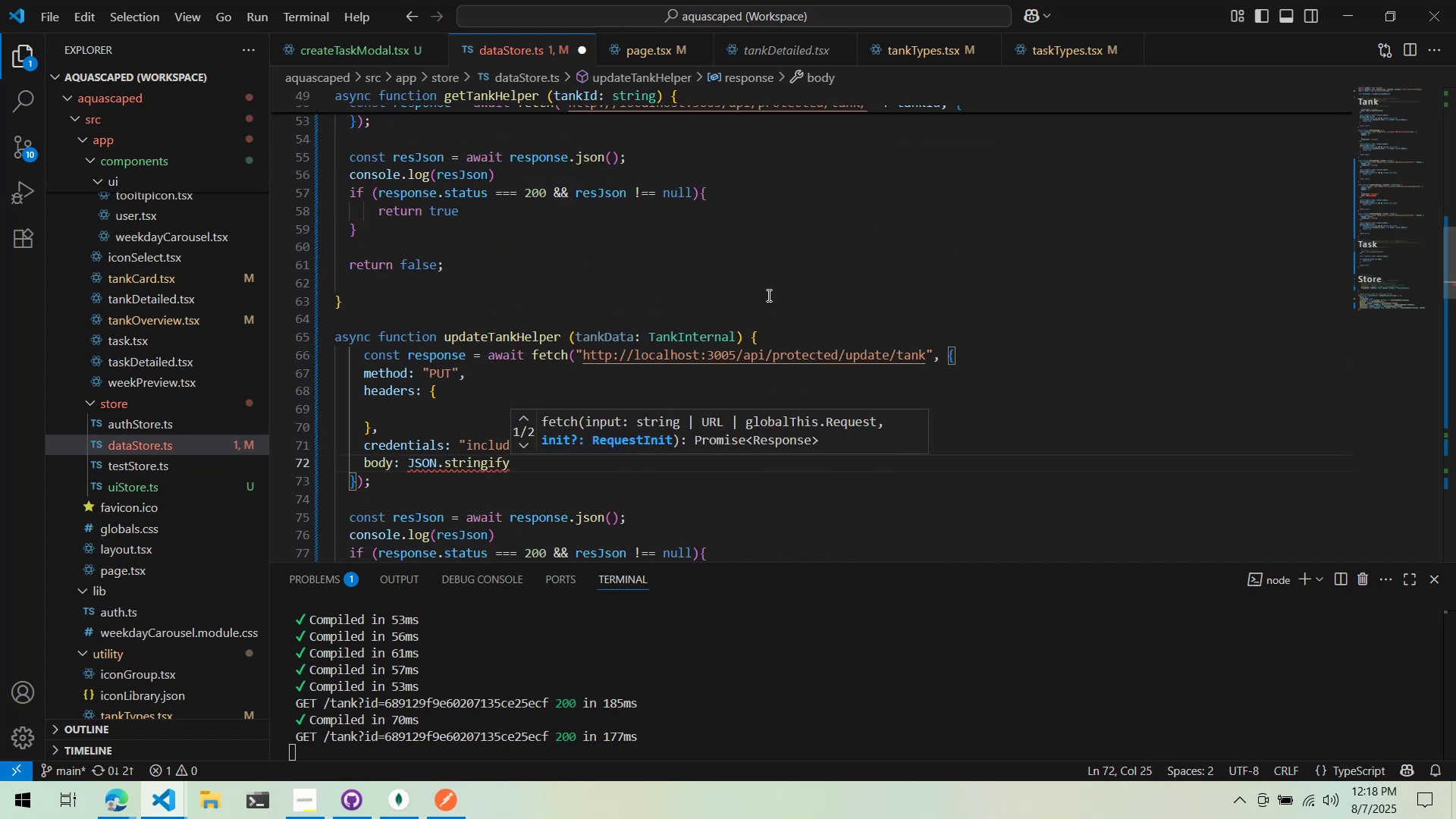 
type((tankData)
 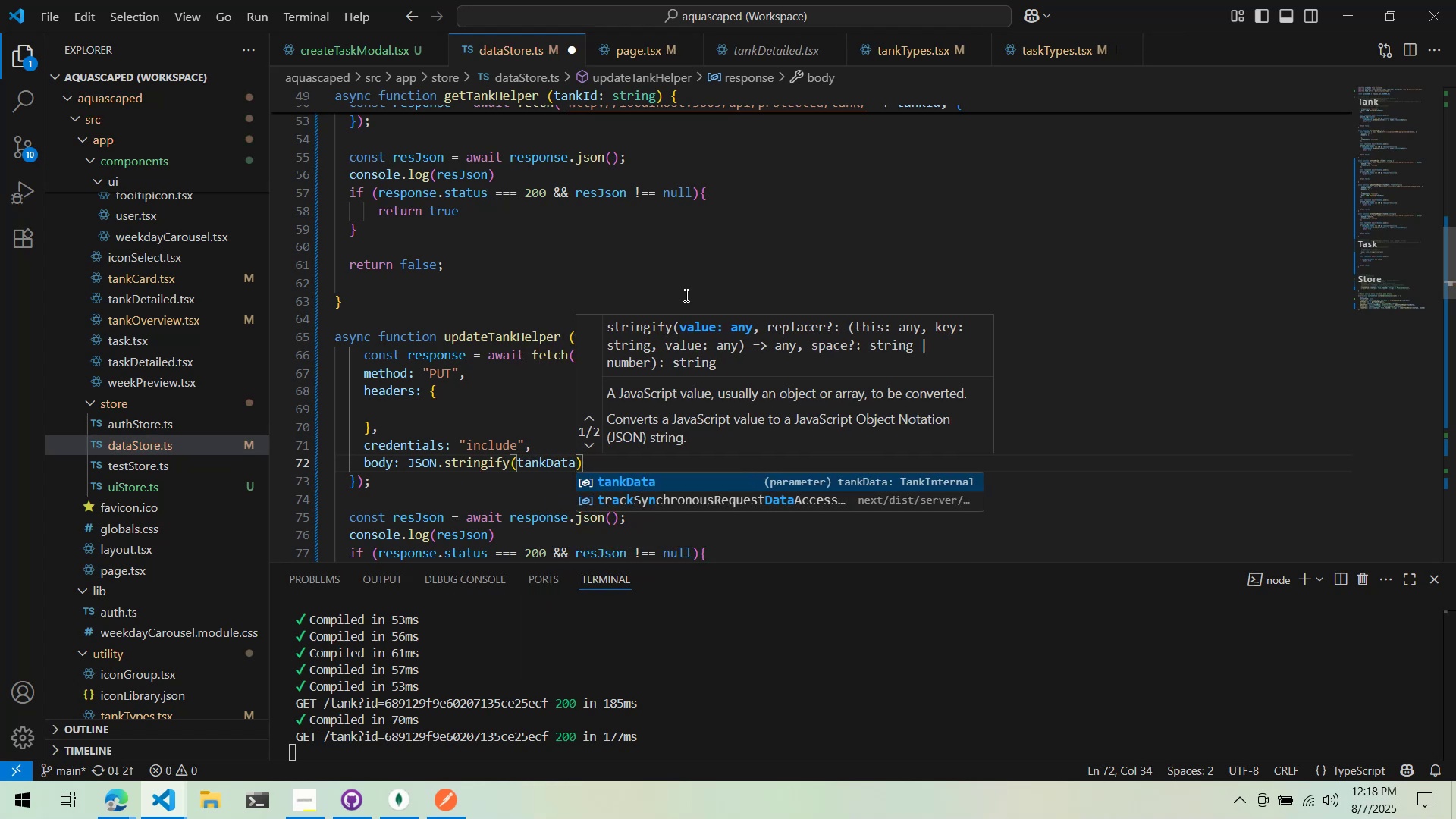 
left_click([543, 325])
 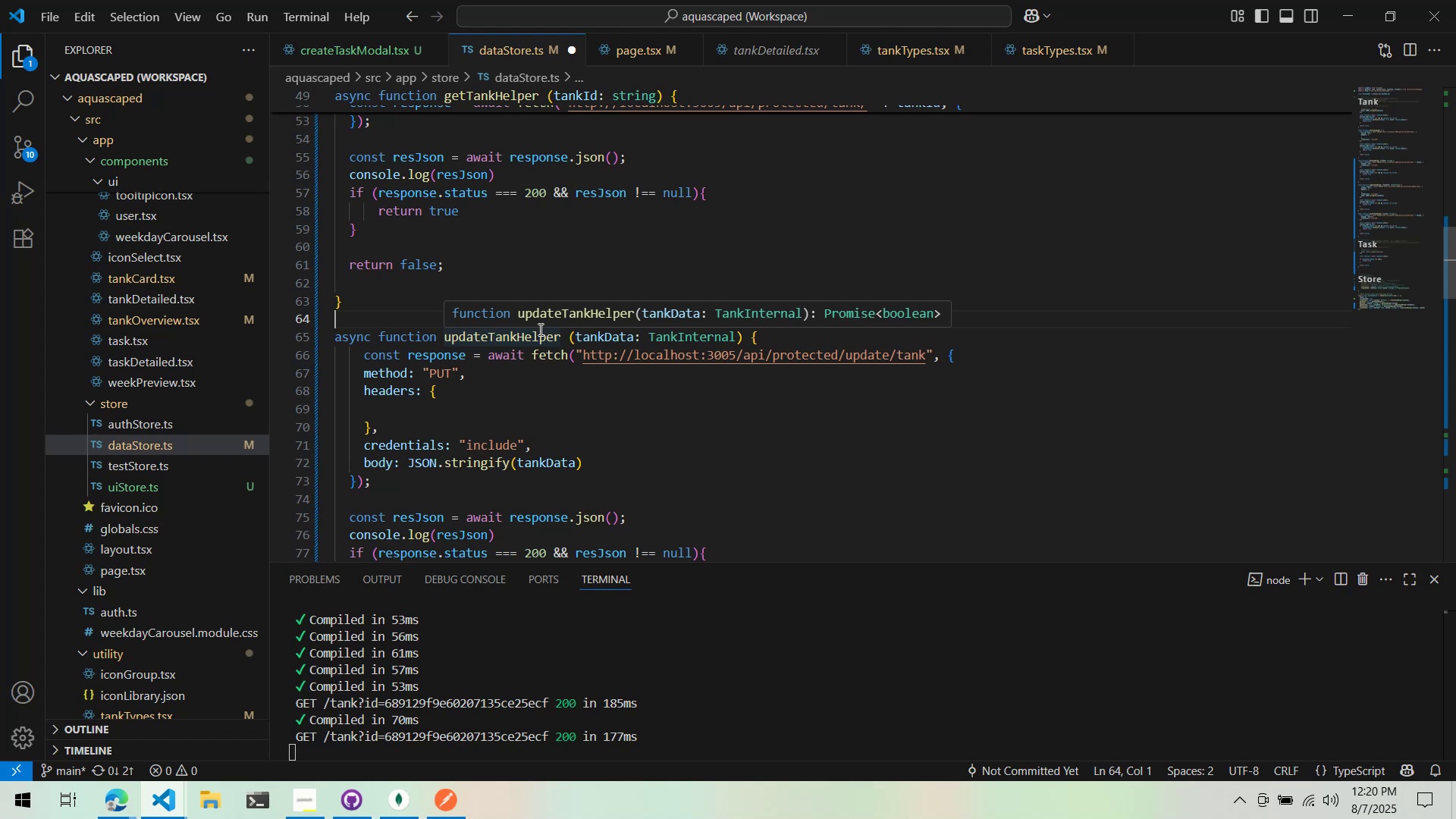 
wait(134.21)
 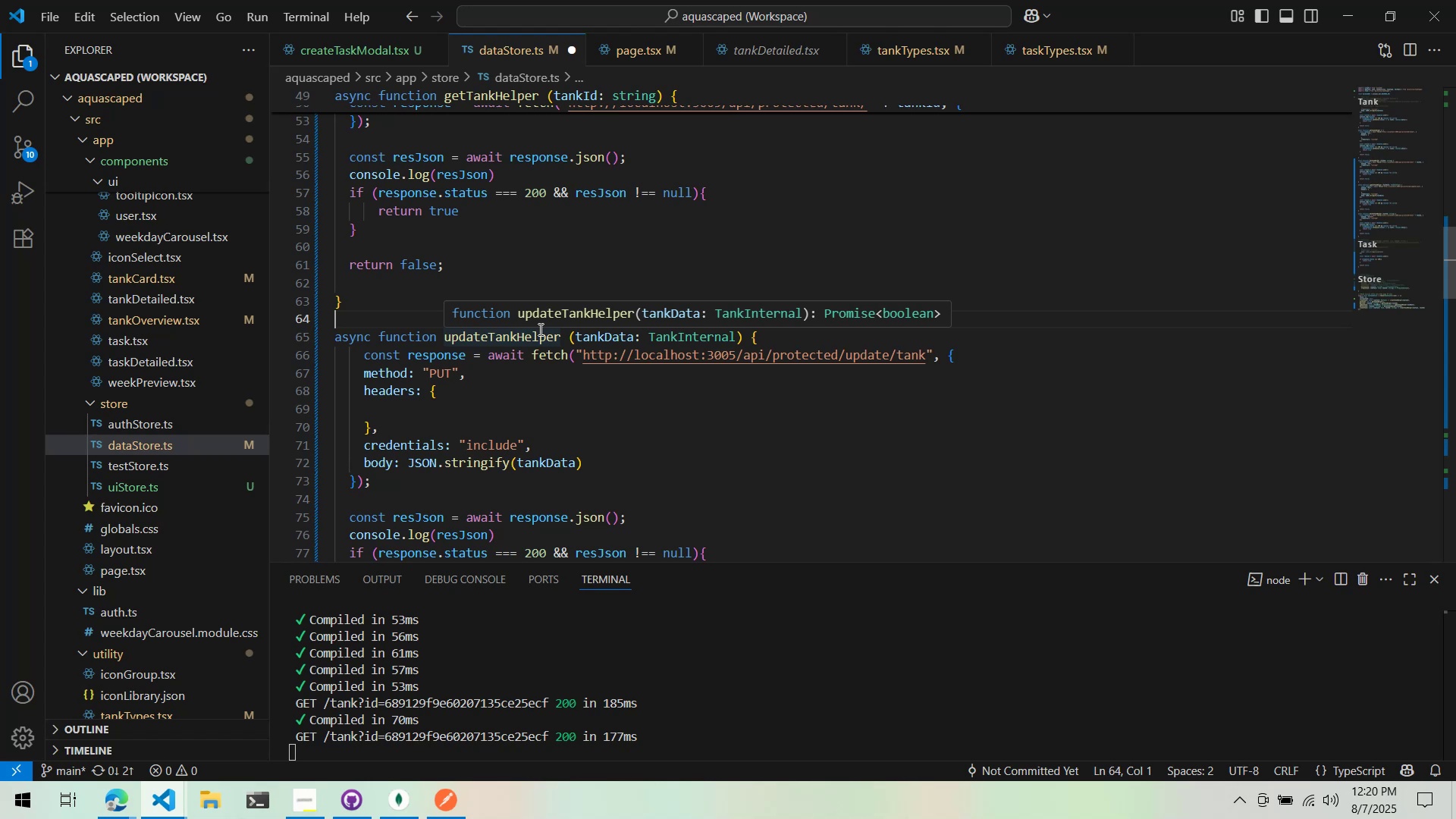 
scroll: coordinate [736, 231], scroll_direction: down, amount: 2.0
 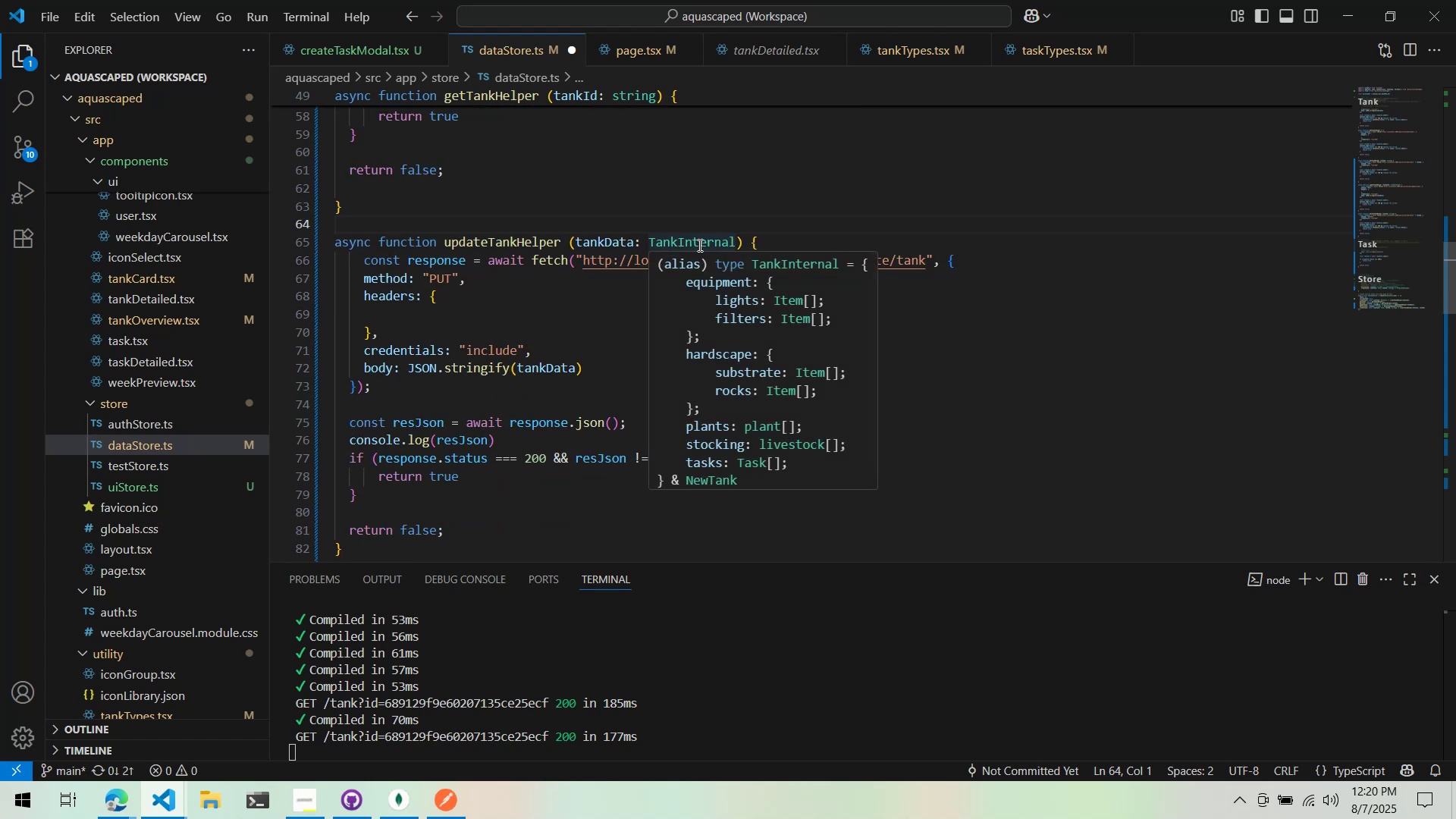 
hold_key(key=ControlLeft, duration=0.56)
 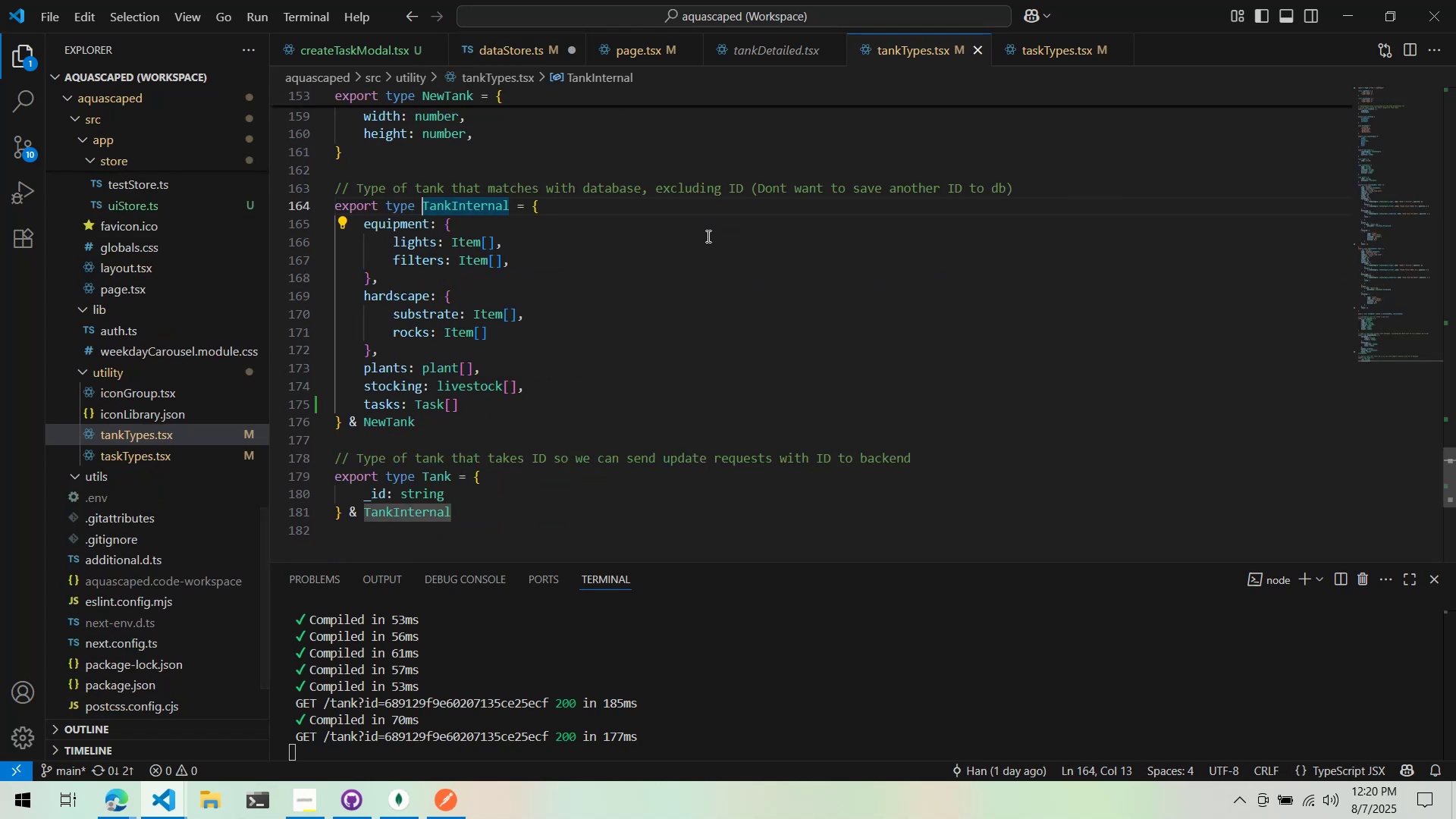 
key(Alt+AltLeft)
 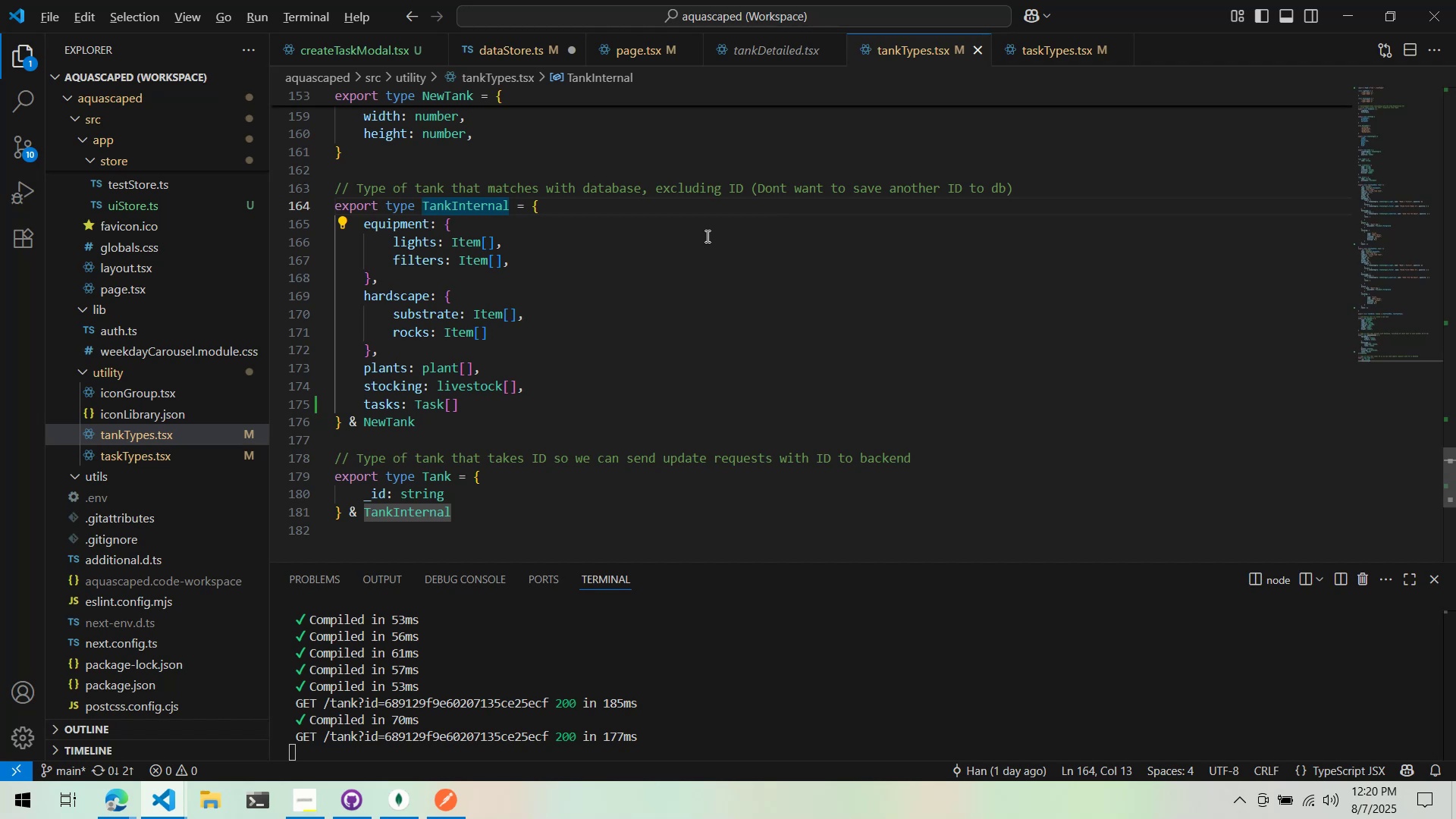 
key(Alt+Tab)
 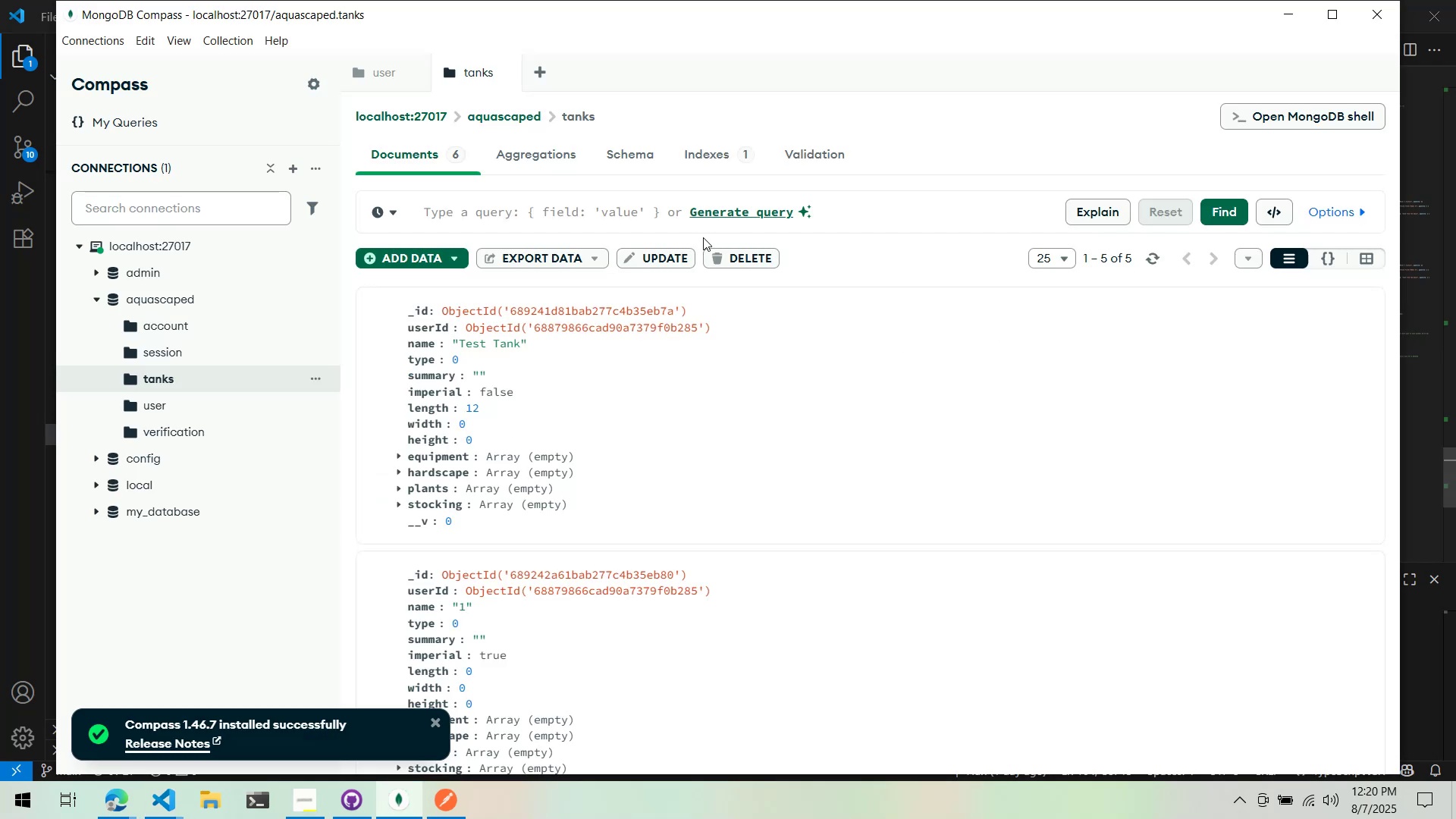 
key(Alt+AltLeft)
 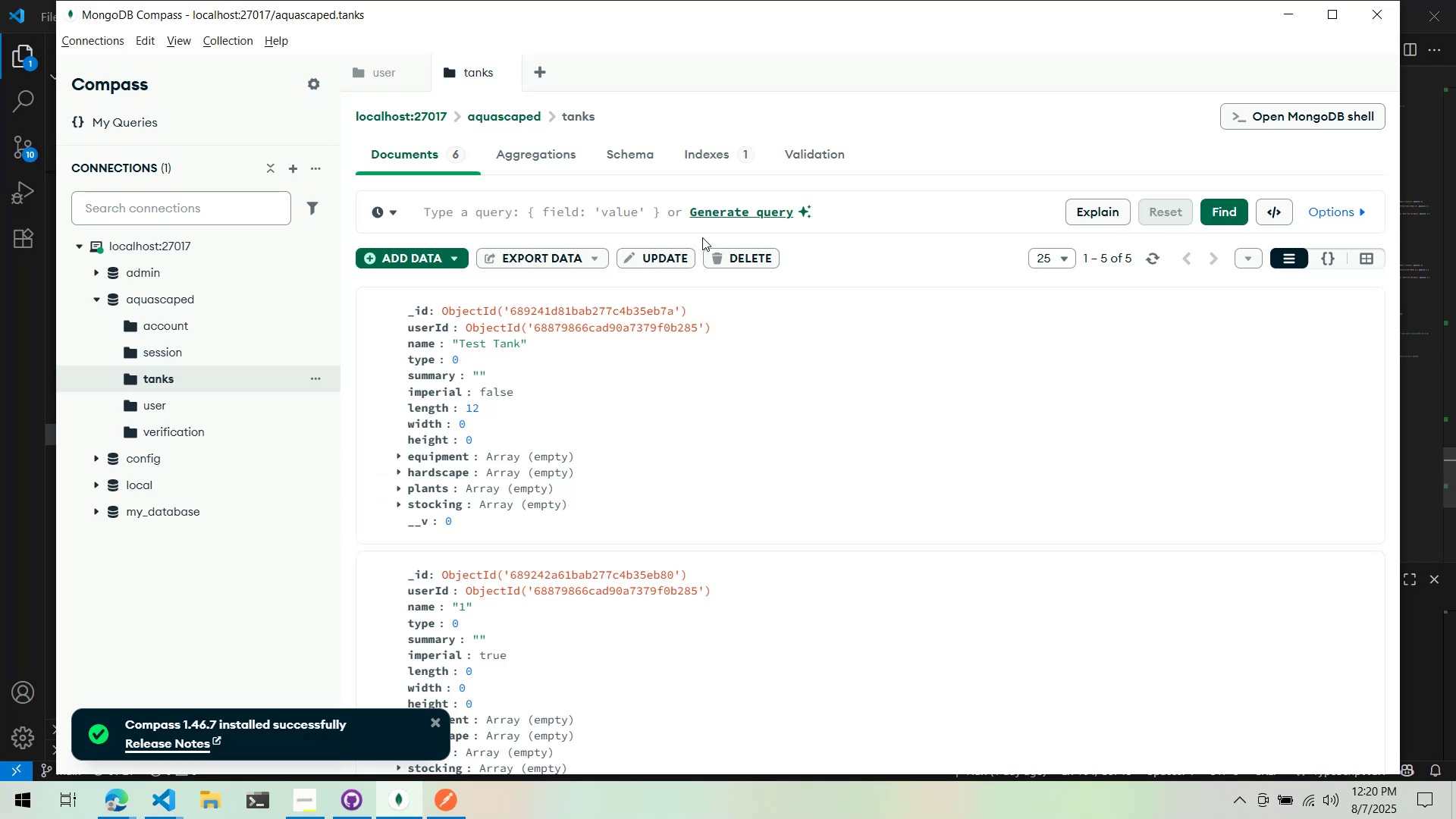 
key(Alt+Tab)
 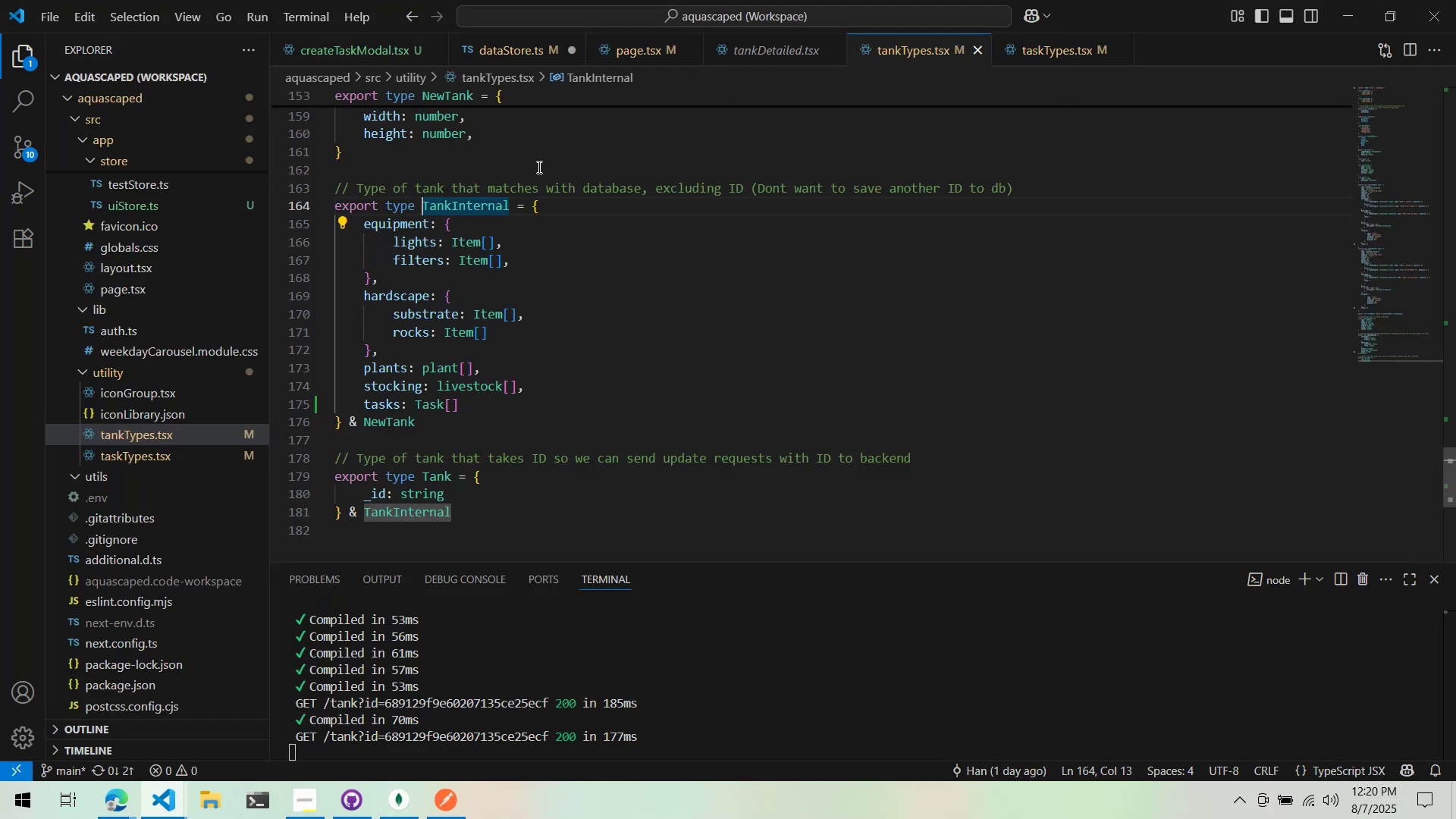 
left_click([474, 52])
 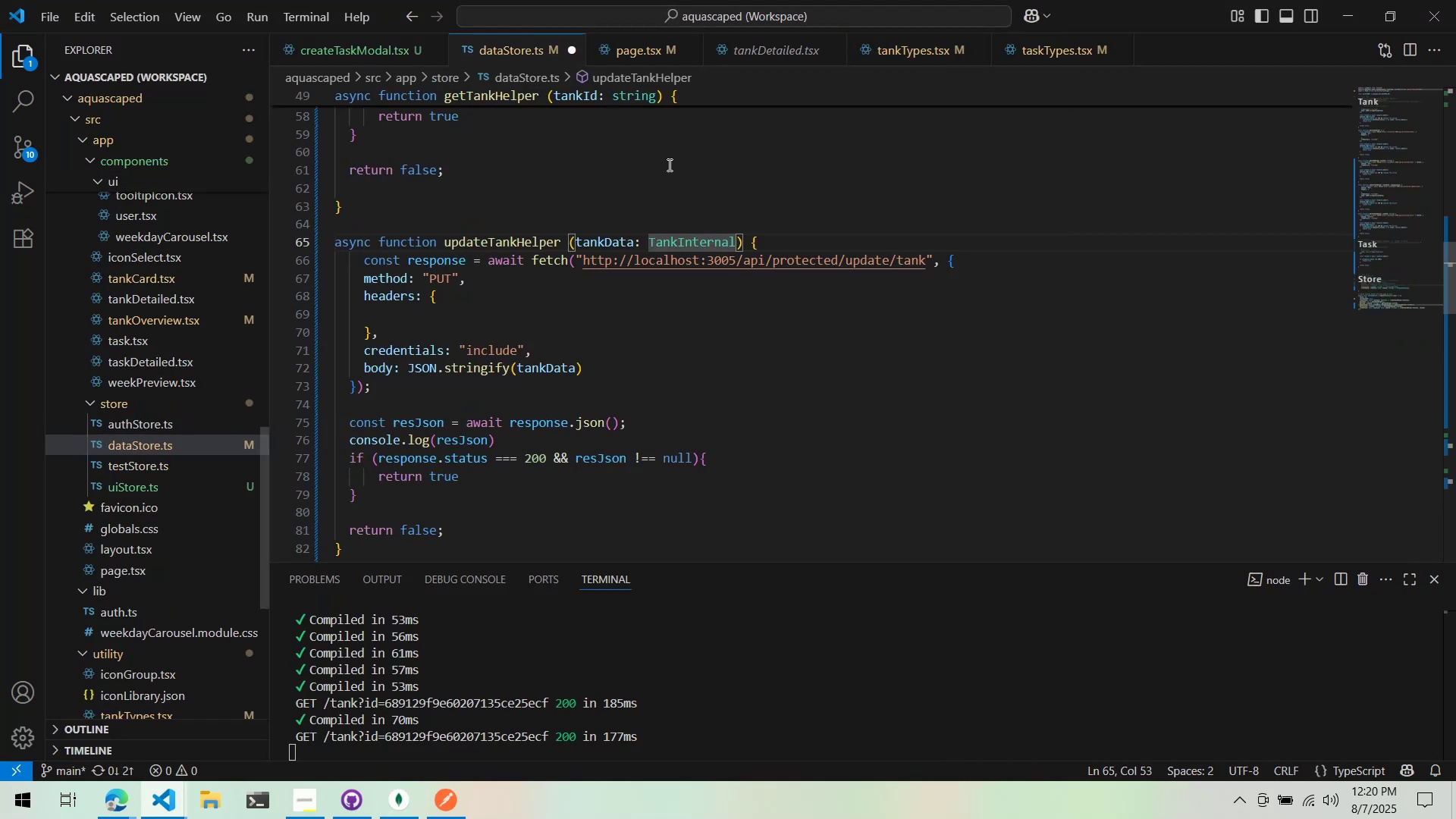 
left_click([676, 169])
 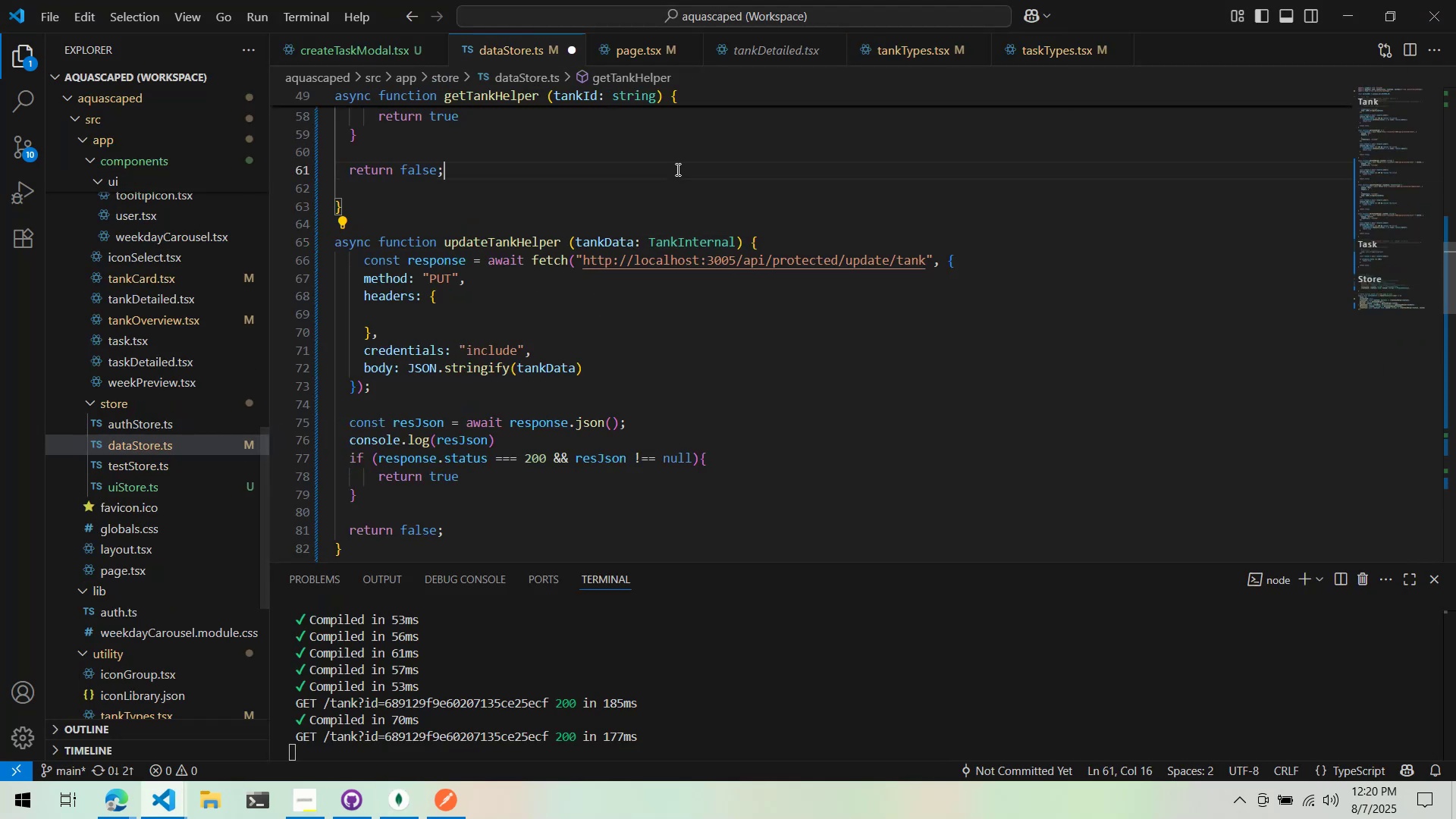 
key(Control+ControlLeft)
 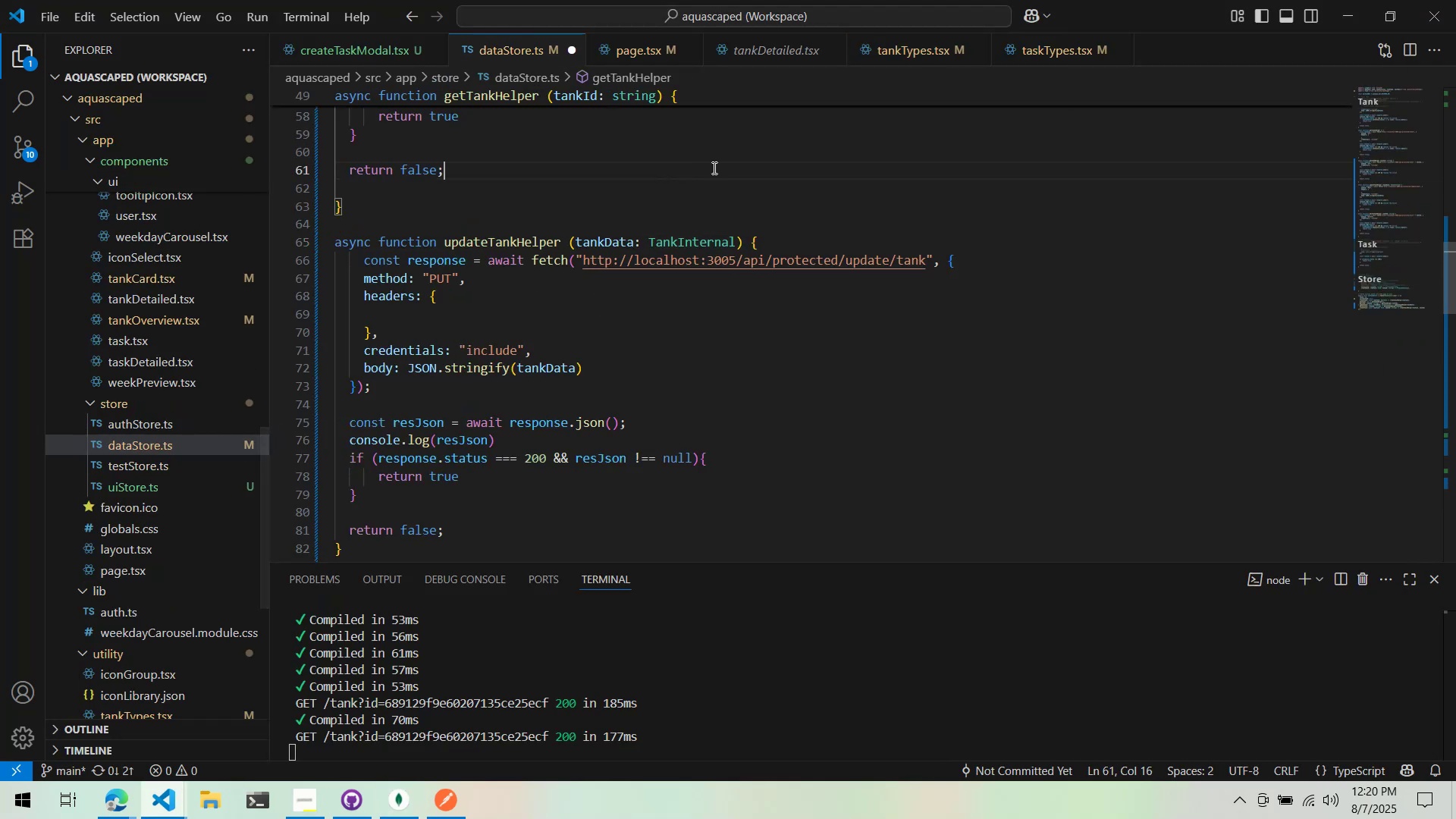 
key(Control+S)
 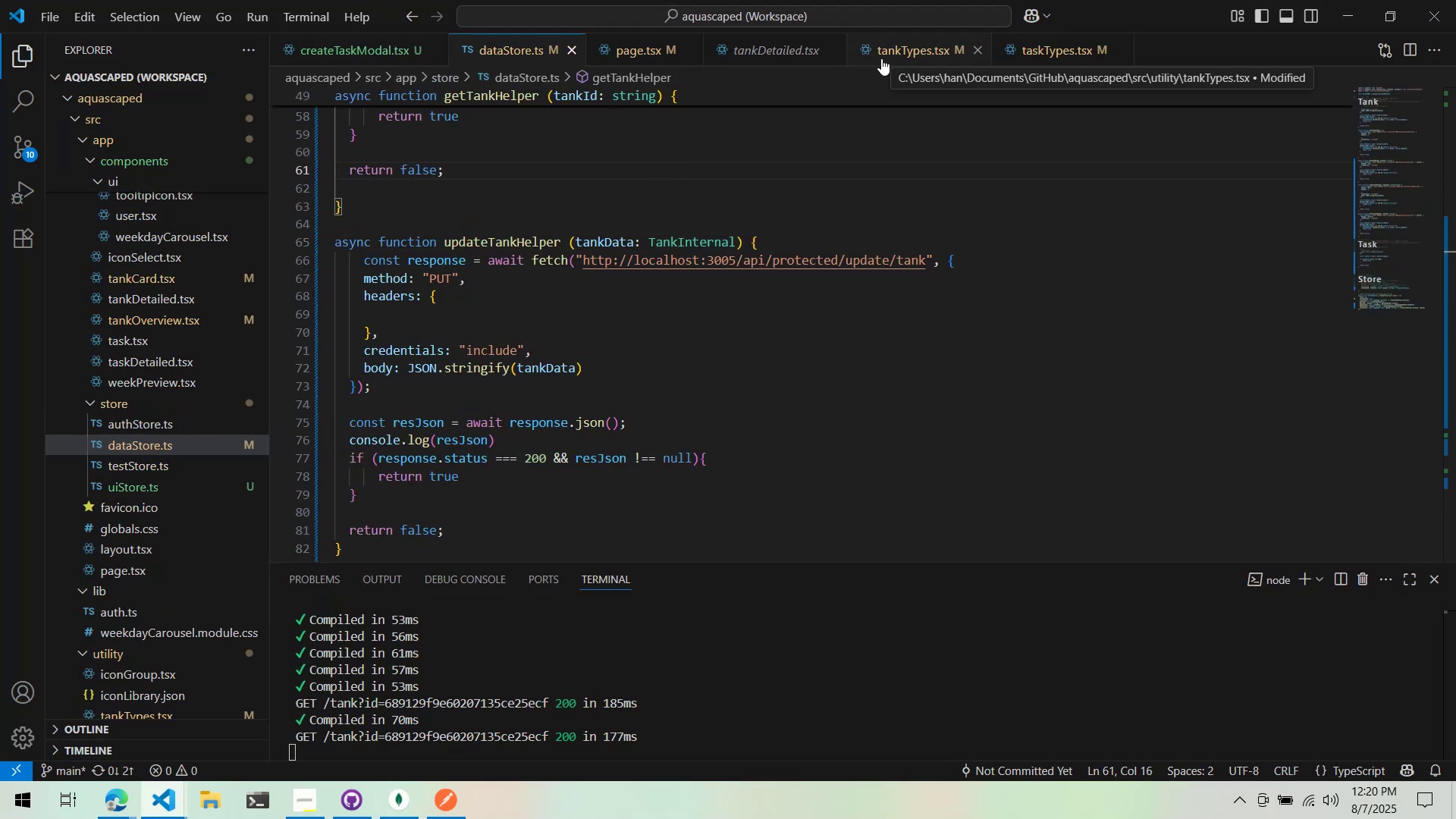 
key(Alt+AltLeft)
 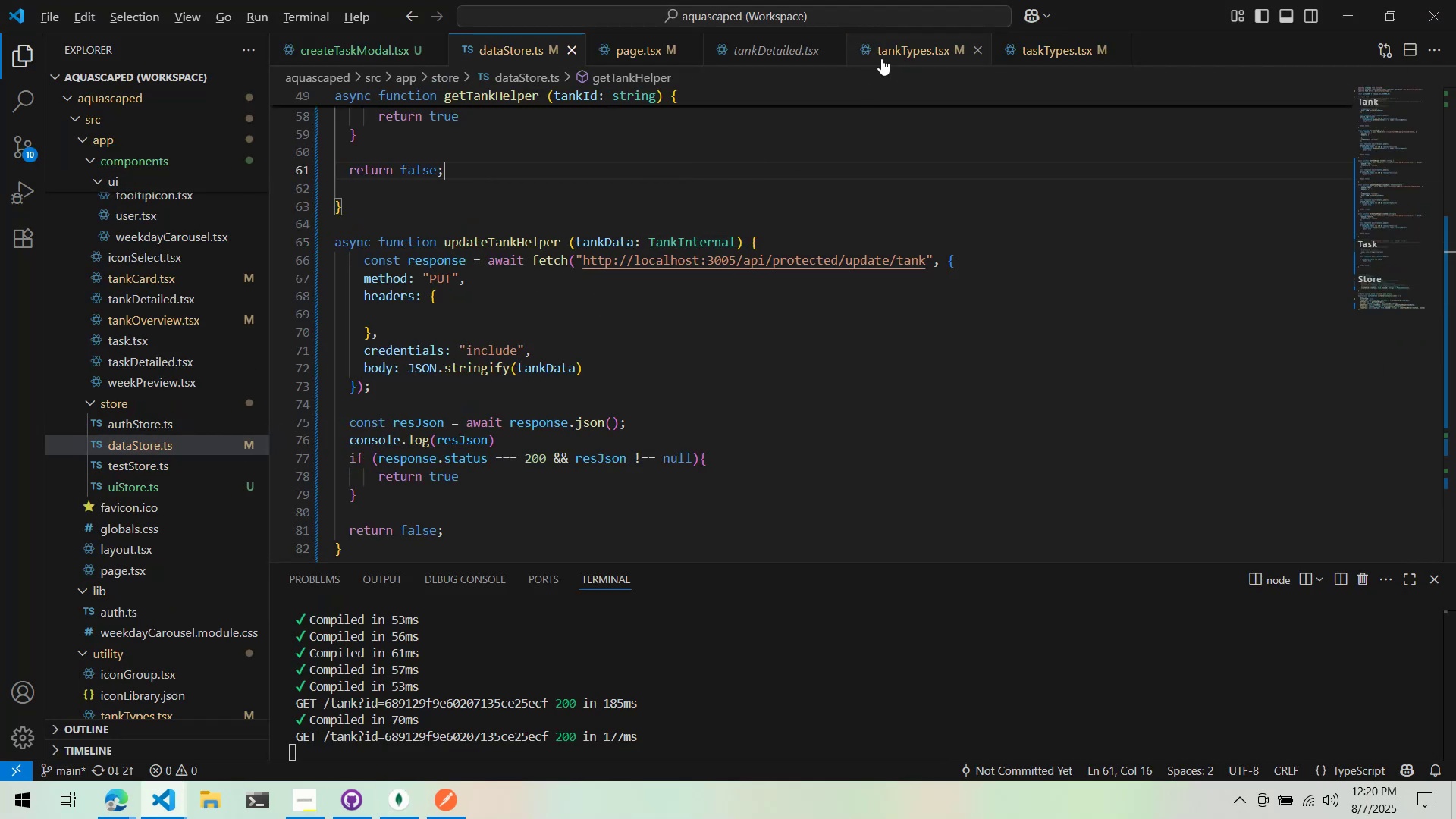 
left_click([881, 58])
 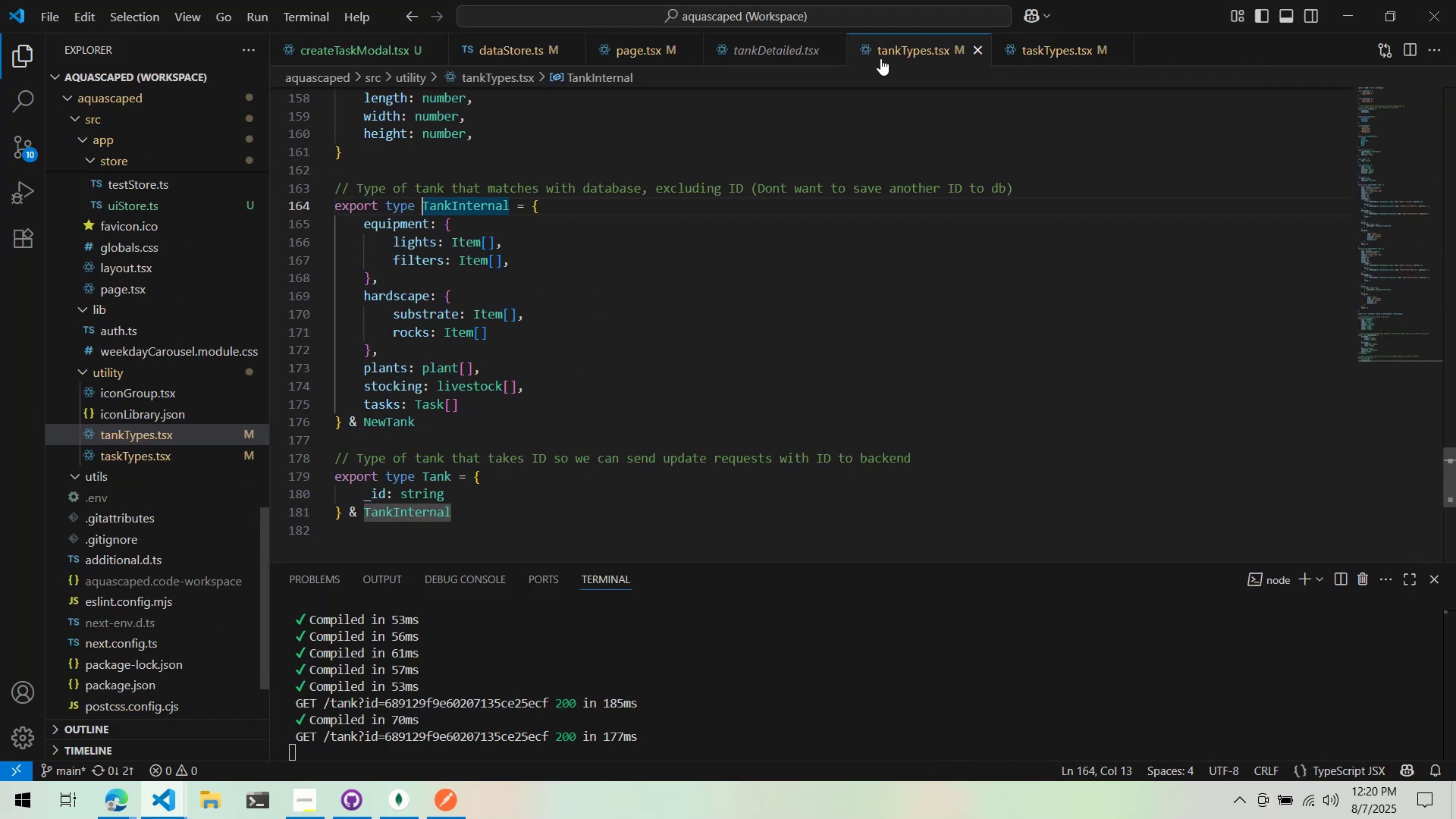 
key(Alt+AltLeft)
 